 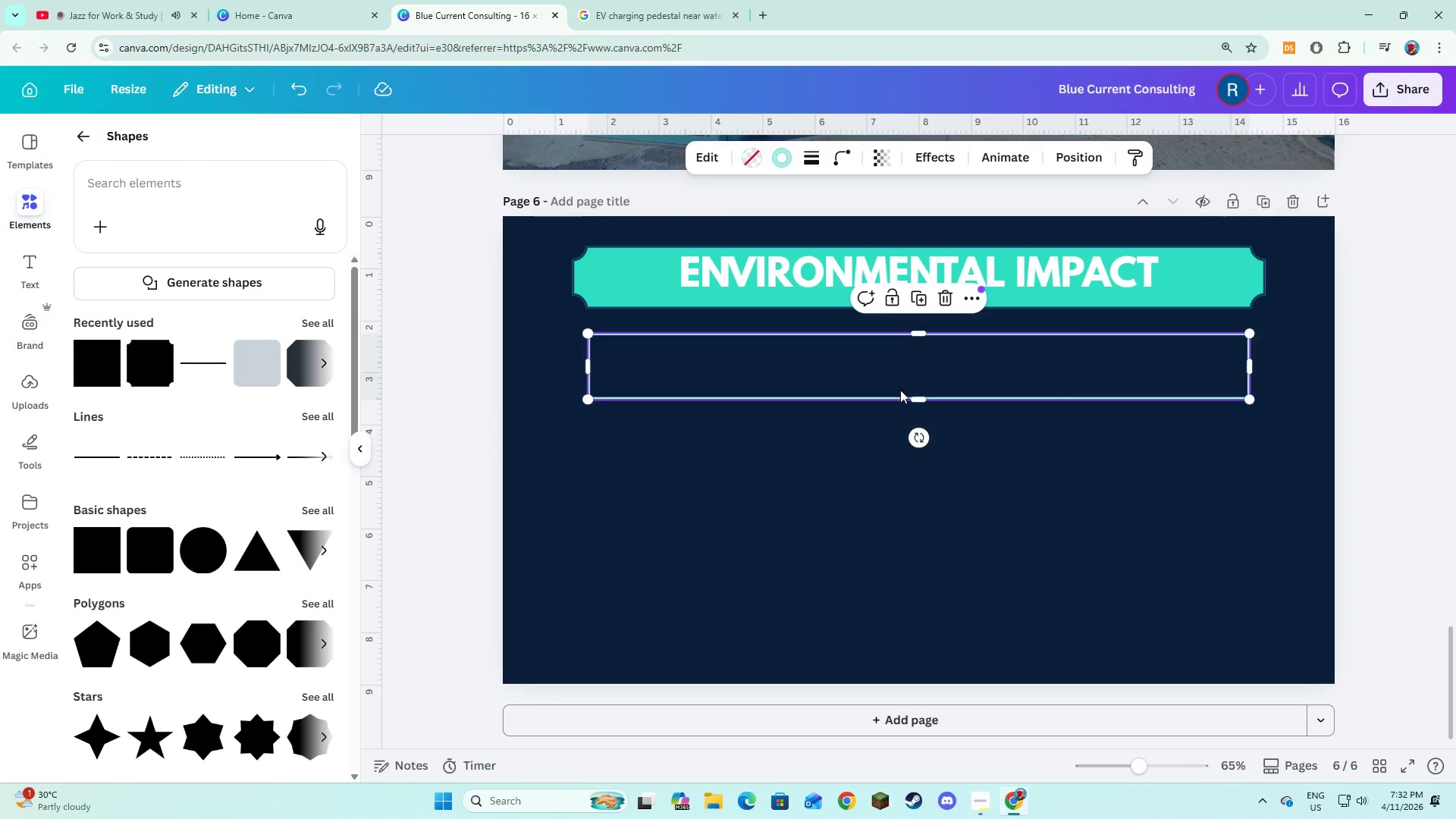 
key(Backspace)
 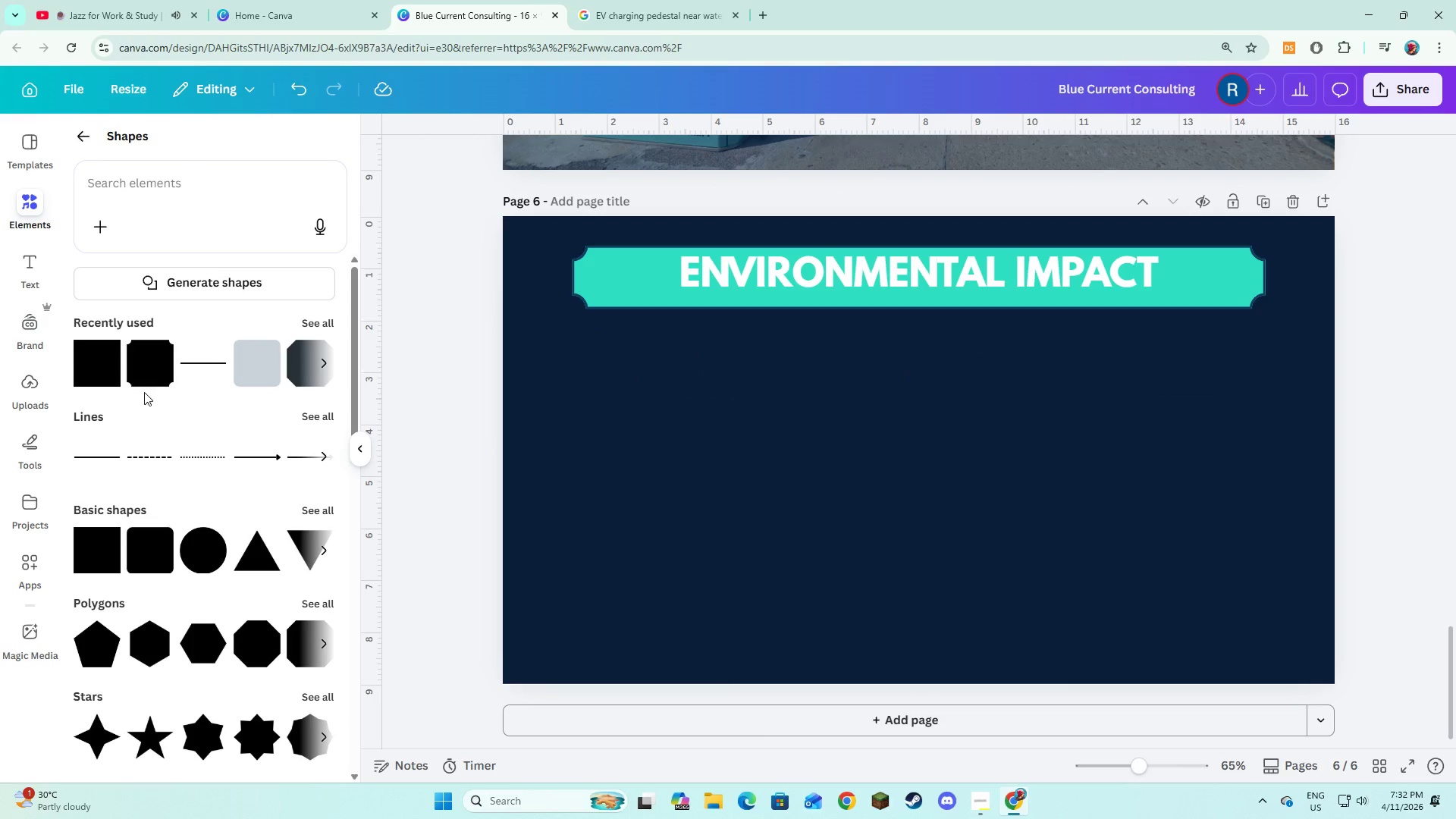 
left_click([80, 359])
 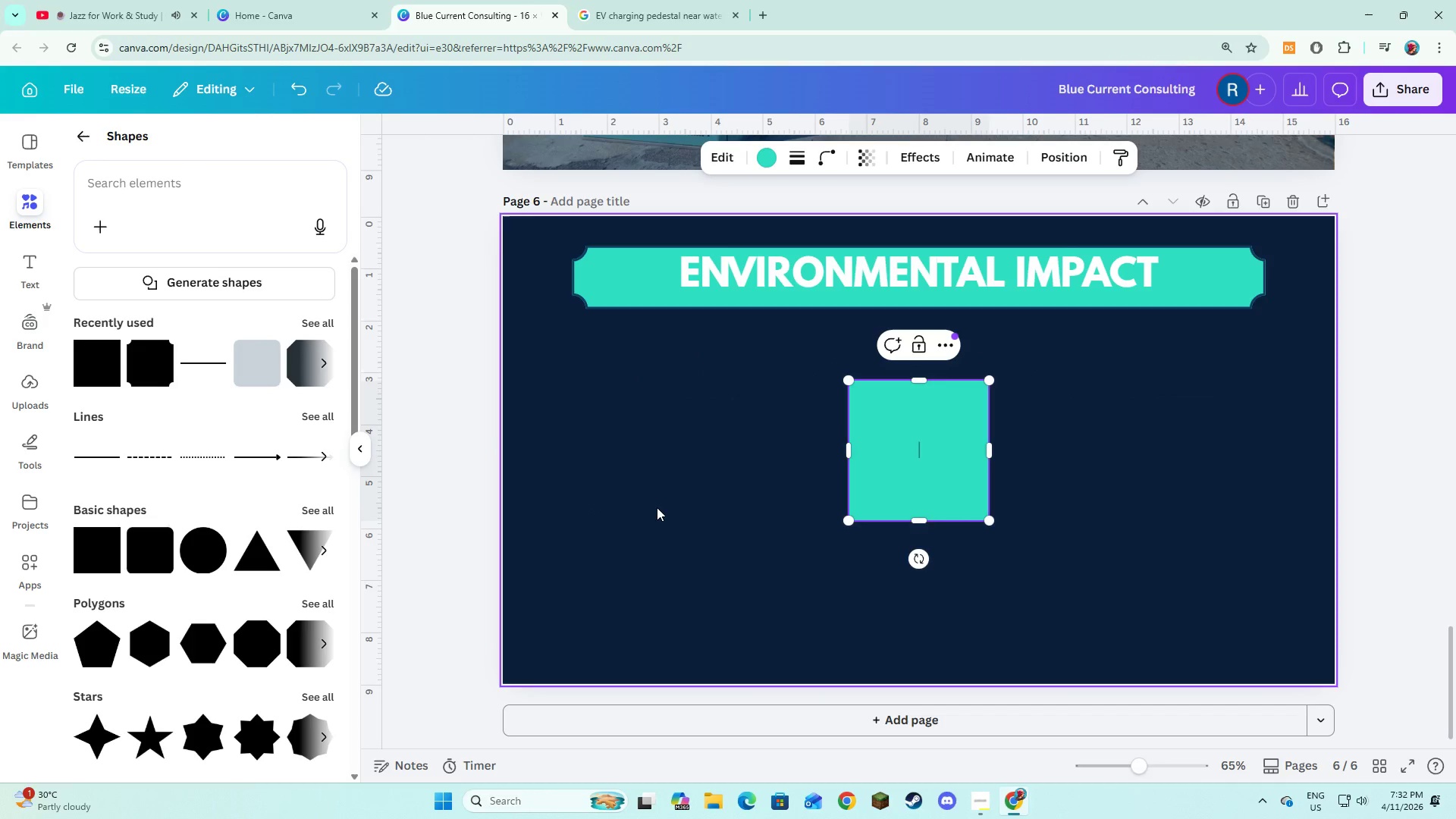 
left_click([657, 507])
 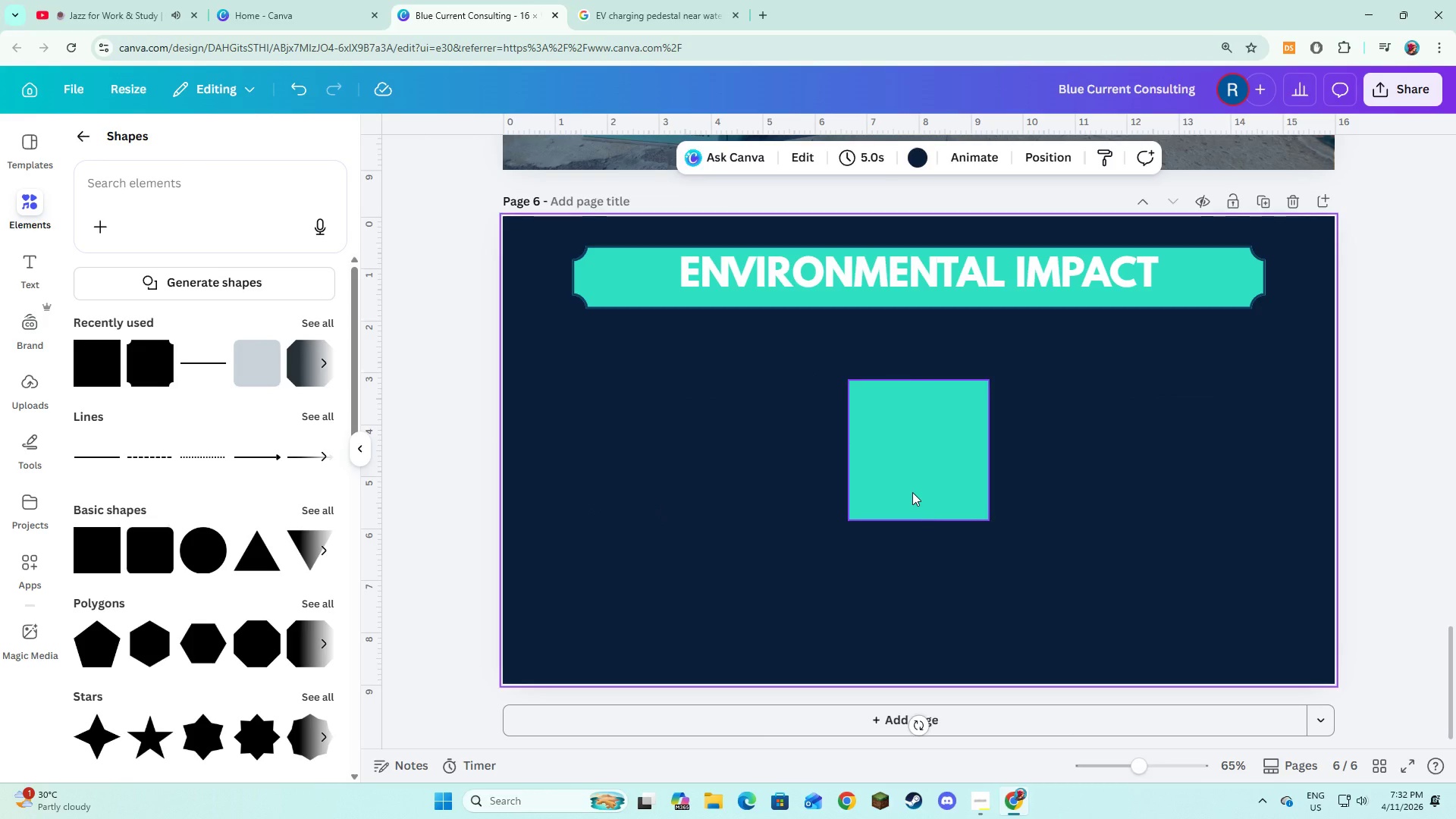 
left_click_drag(start_coordinate=[912, 492], to_coordinate=[731, 485])
 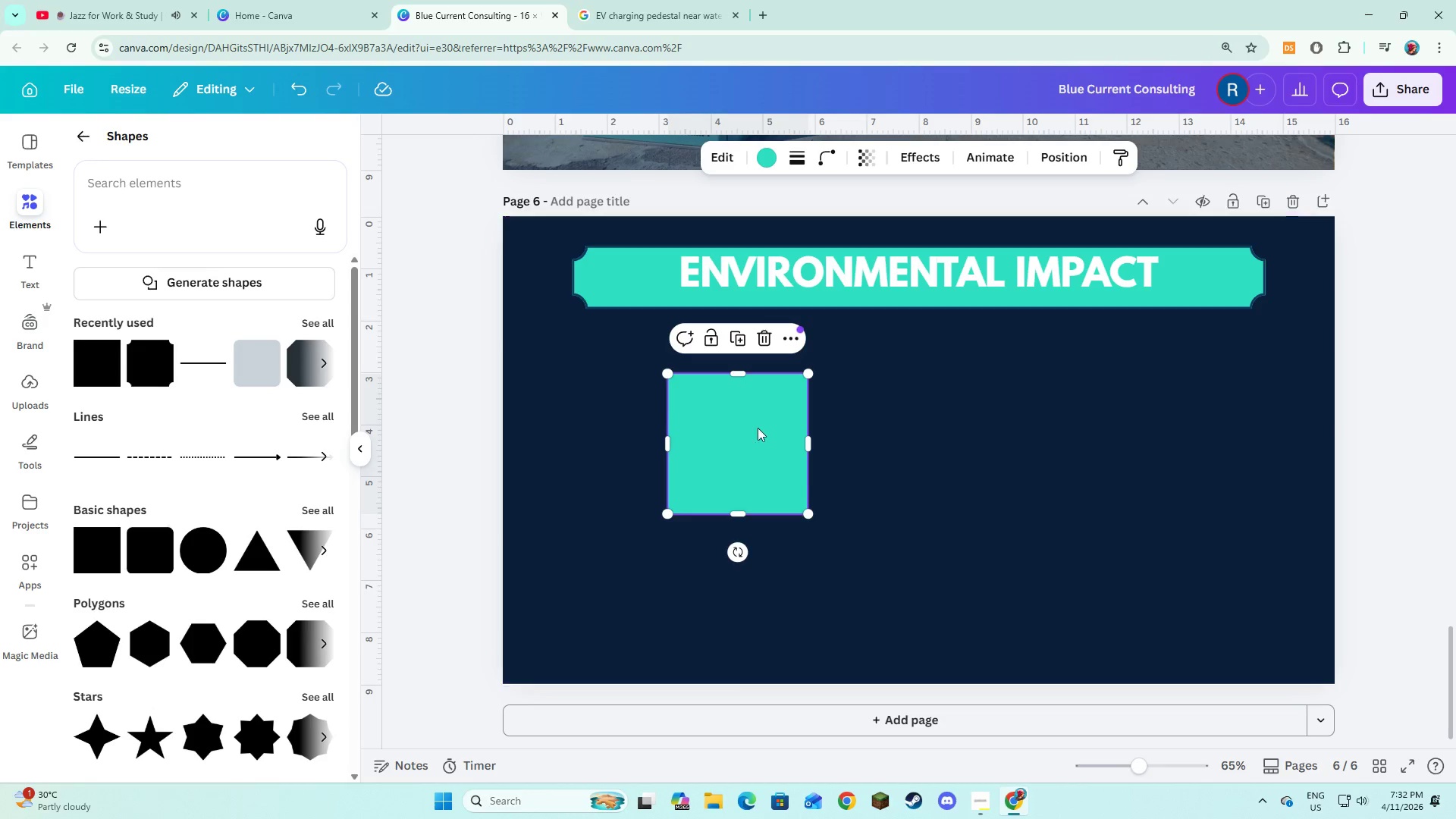 
left_click_drag(start_coordinate=[759, 447], to_coordinate=[809, 426])
 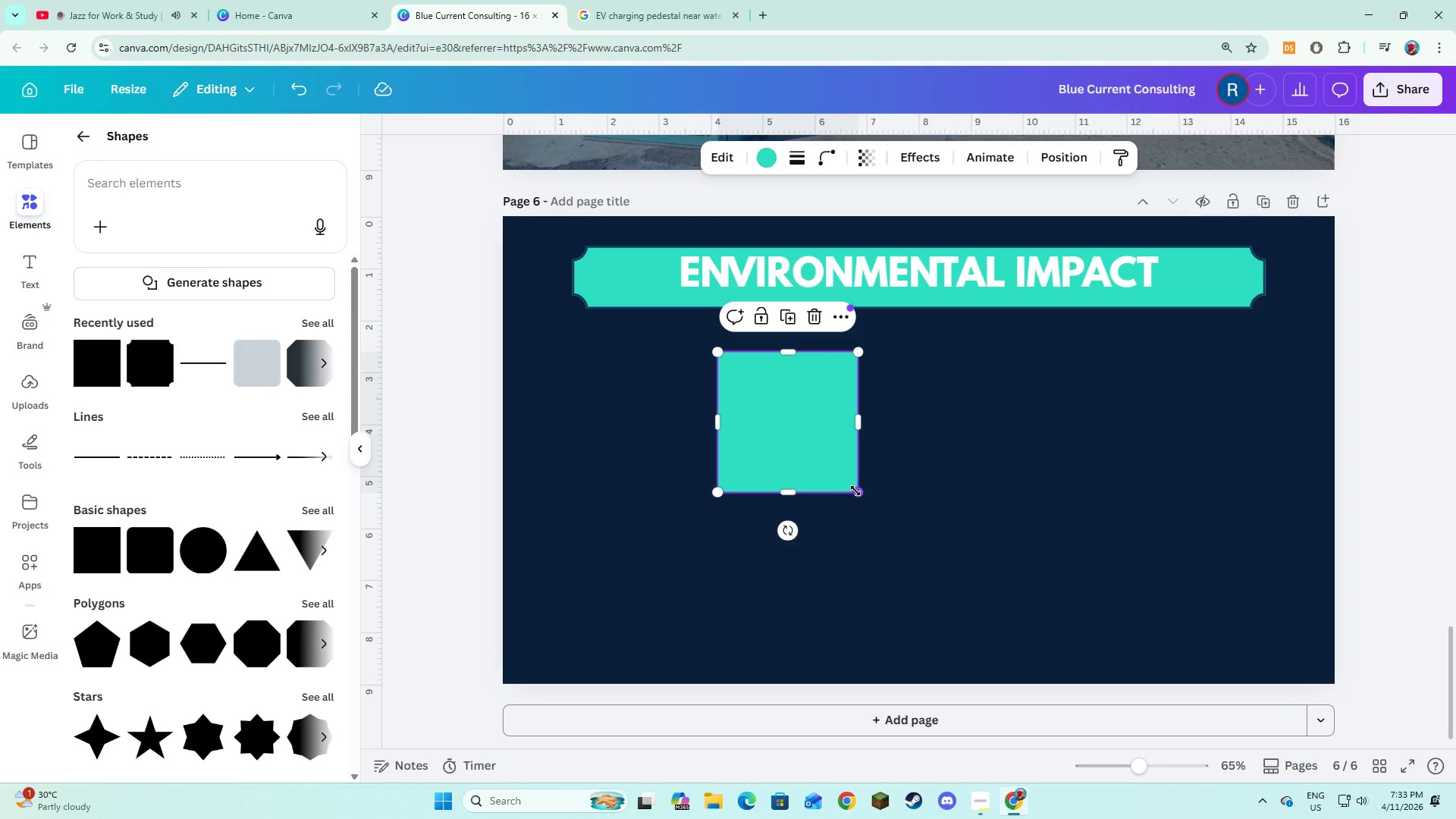 
left_click_drag(start_coordinate=[855, 491], to_coordinate=[909, 522])
 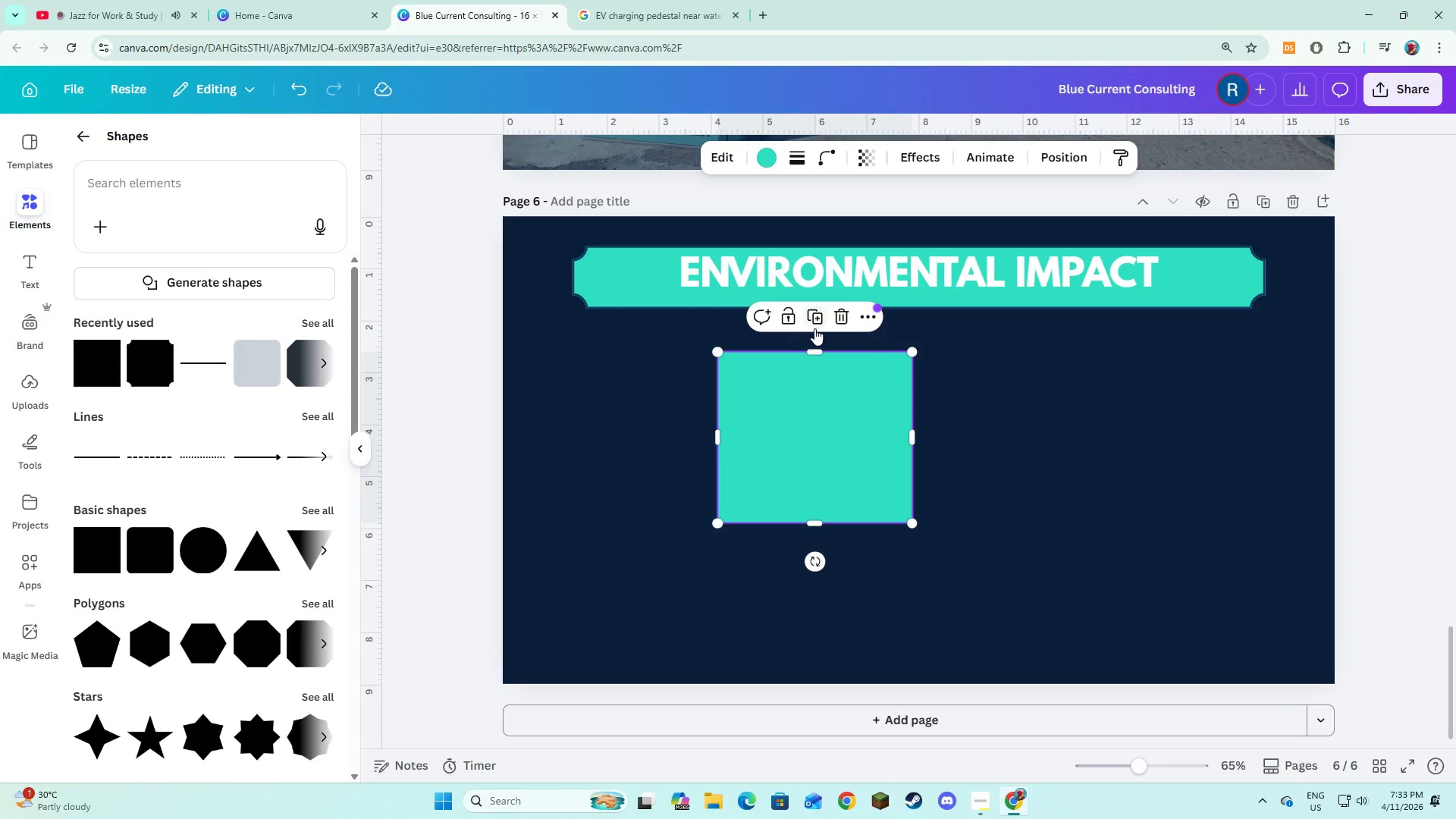 
left_click([814, 325])
 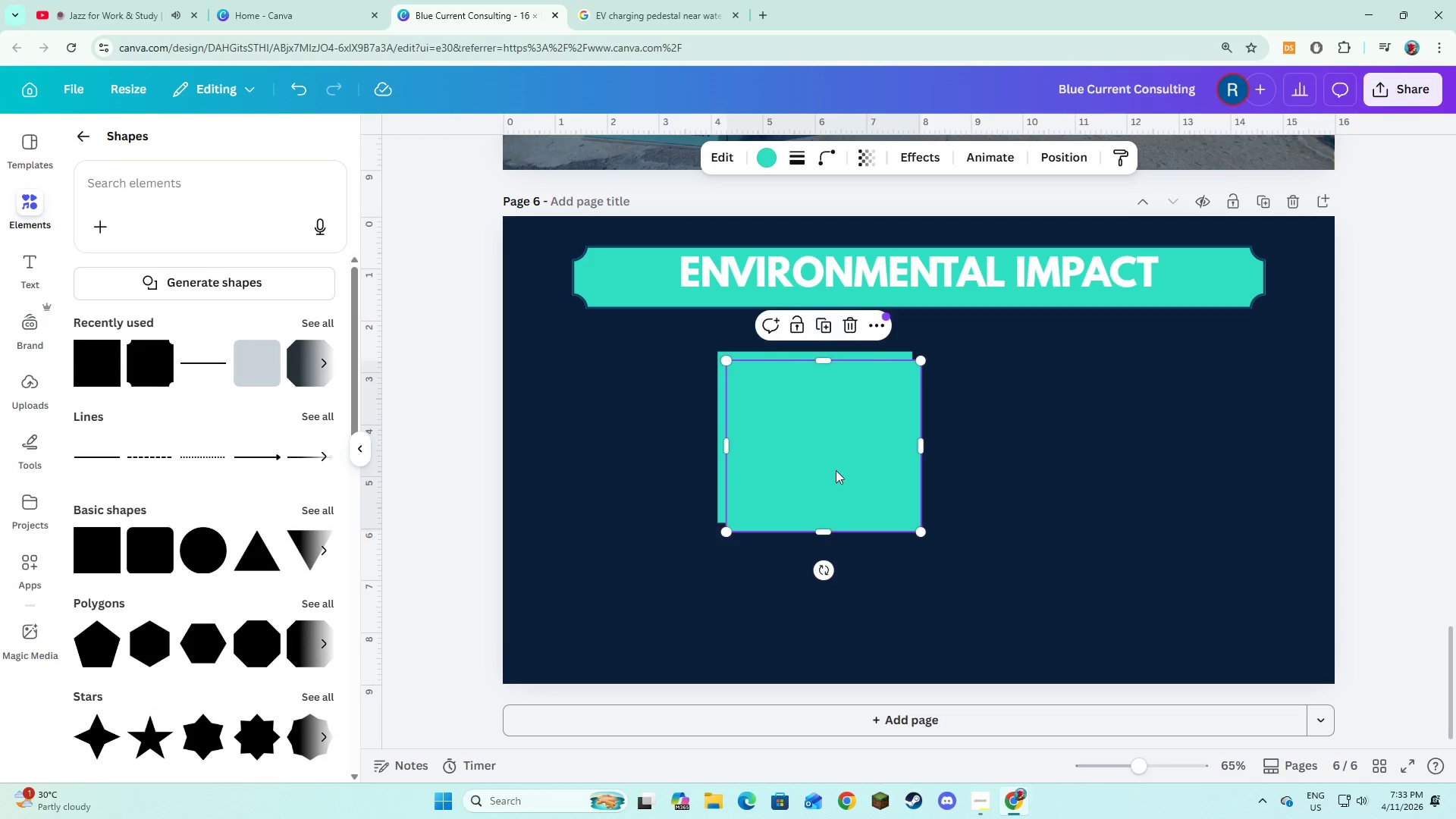 
left_click_drag(start_coordinate=[836, 470], to_coordinate=[1030, 459])
 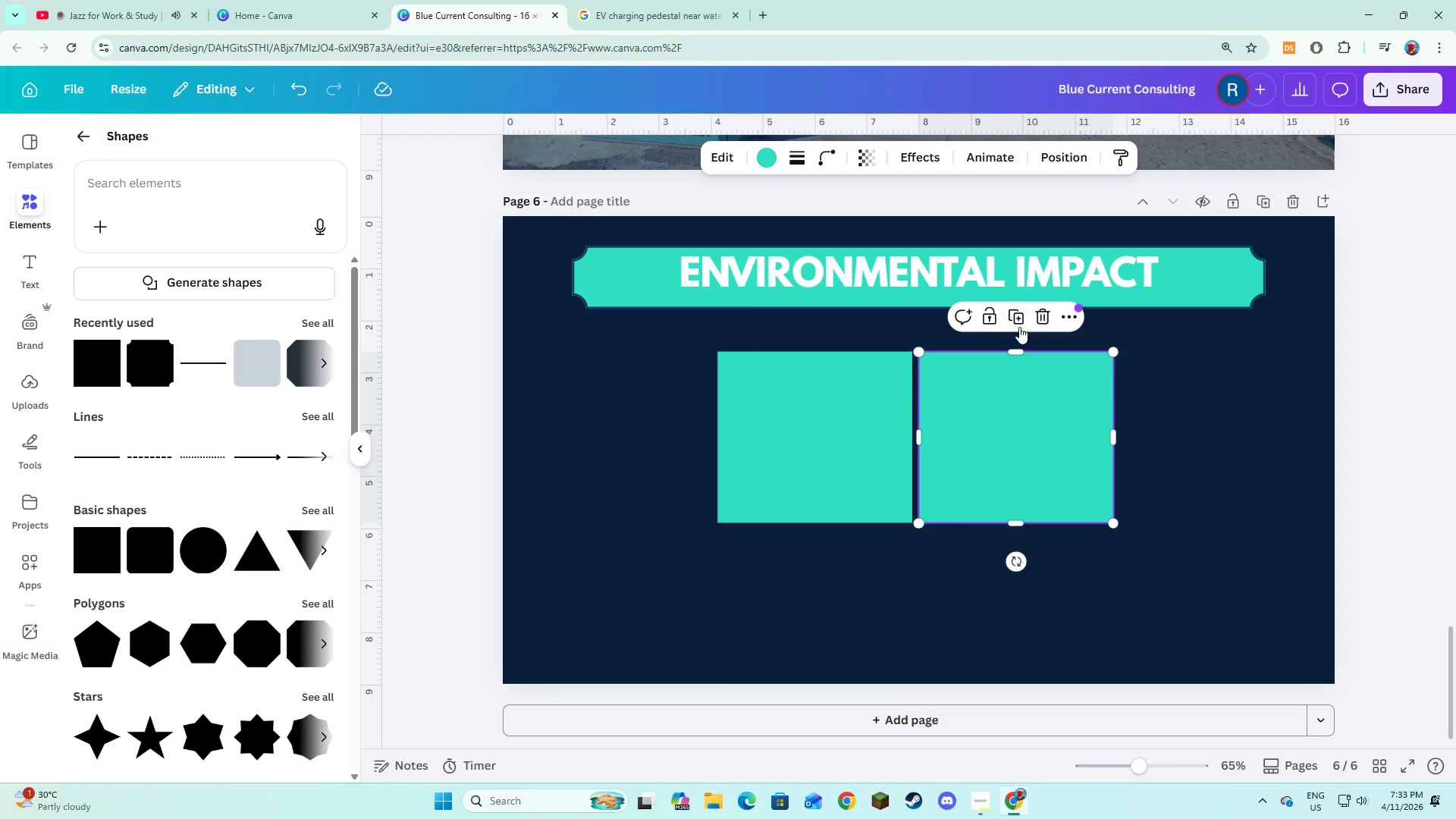 
left_click([1019, 324])
 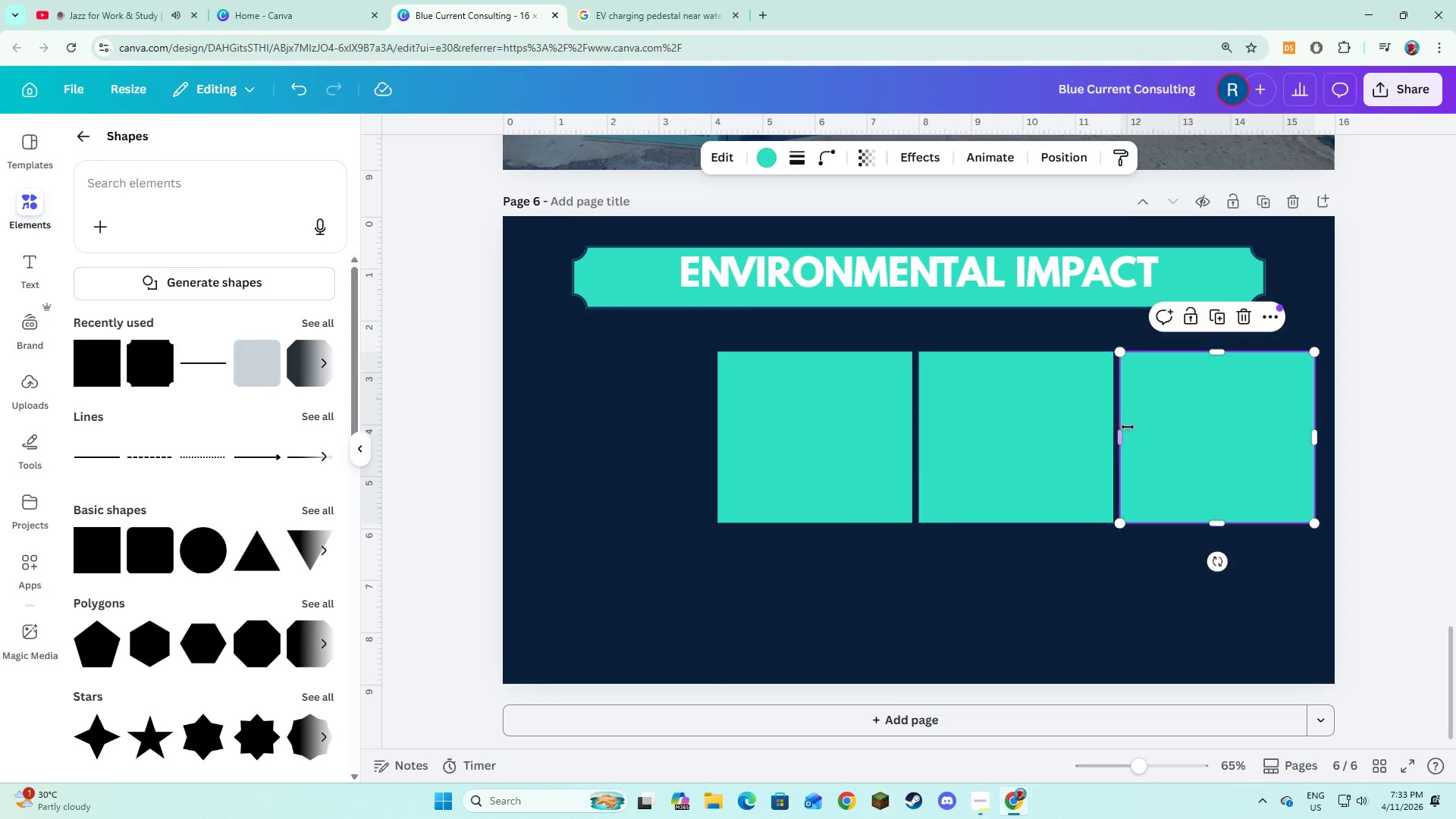 
left_click_drag(start_coordinate=[1148, 423], to_coordinate=[745, 603])
 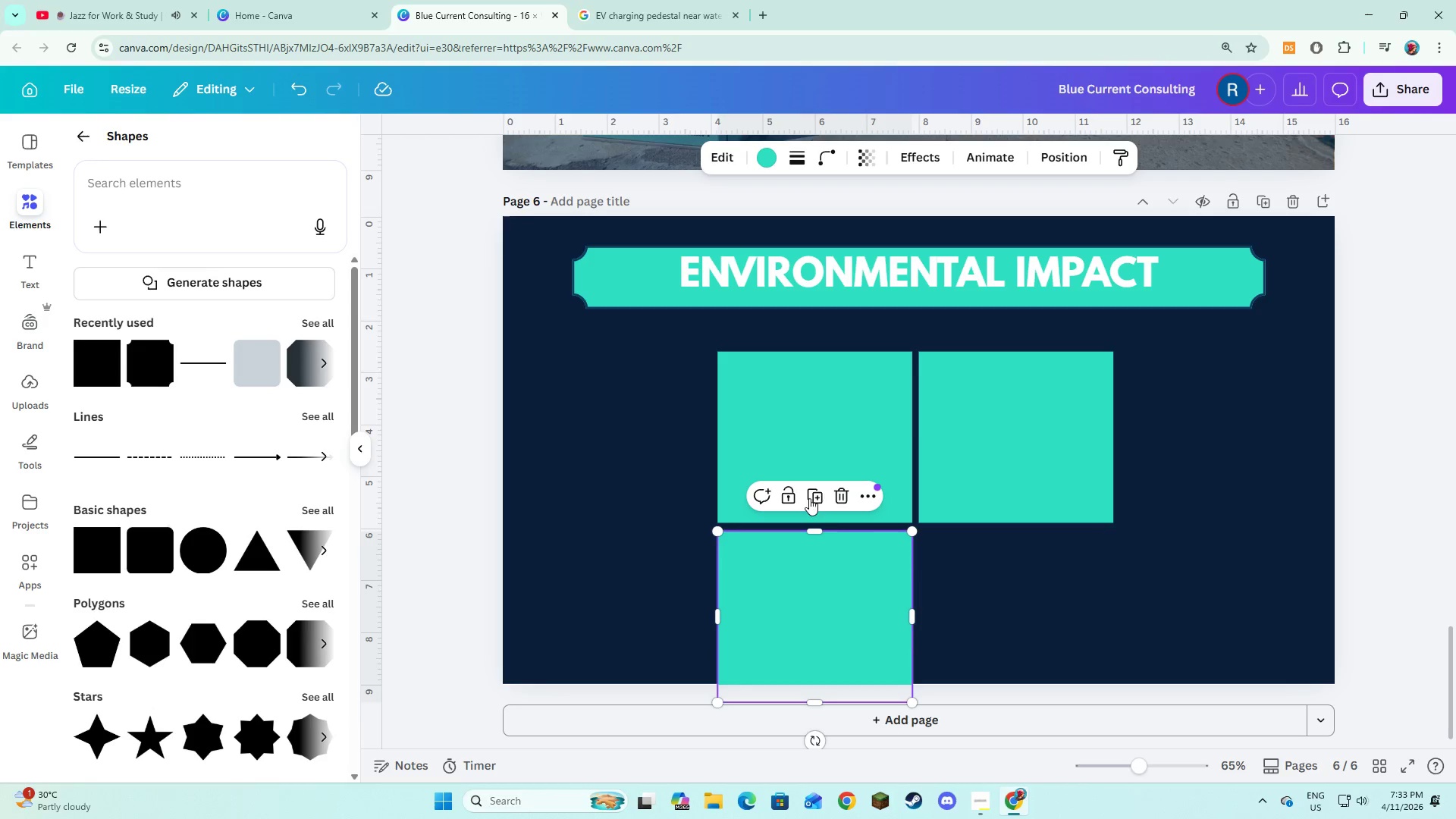 
left_click([814, 491])
 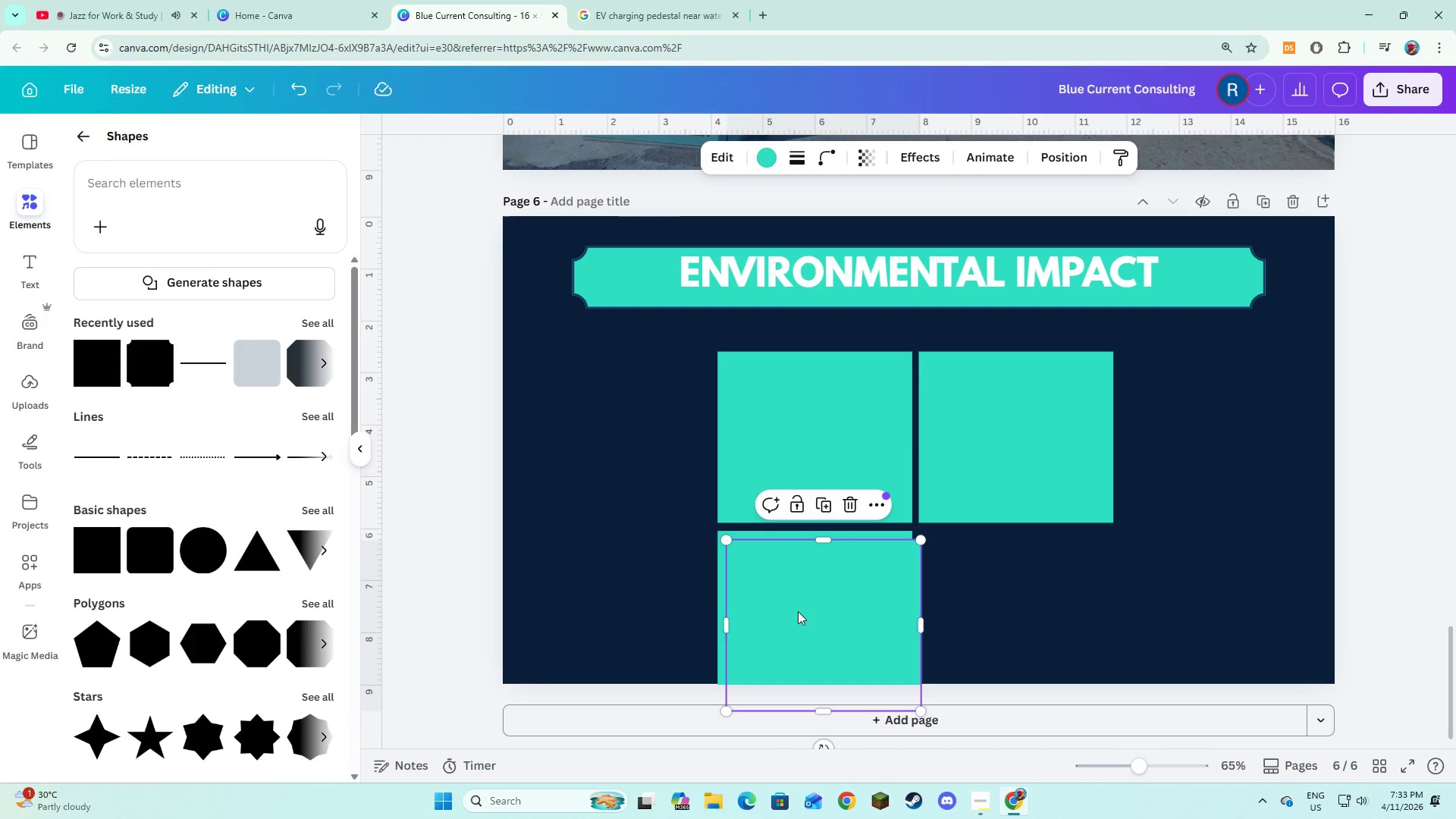 
left_click_drag(start_coordinate=[798, 616], to_coordinate=[992, 611])
 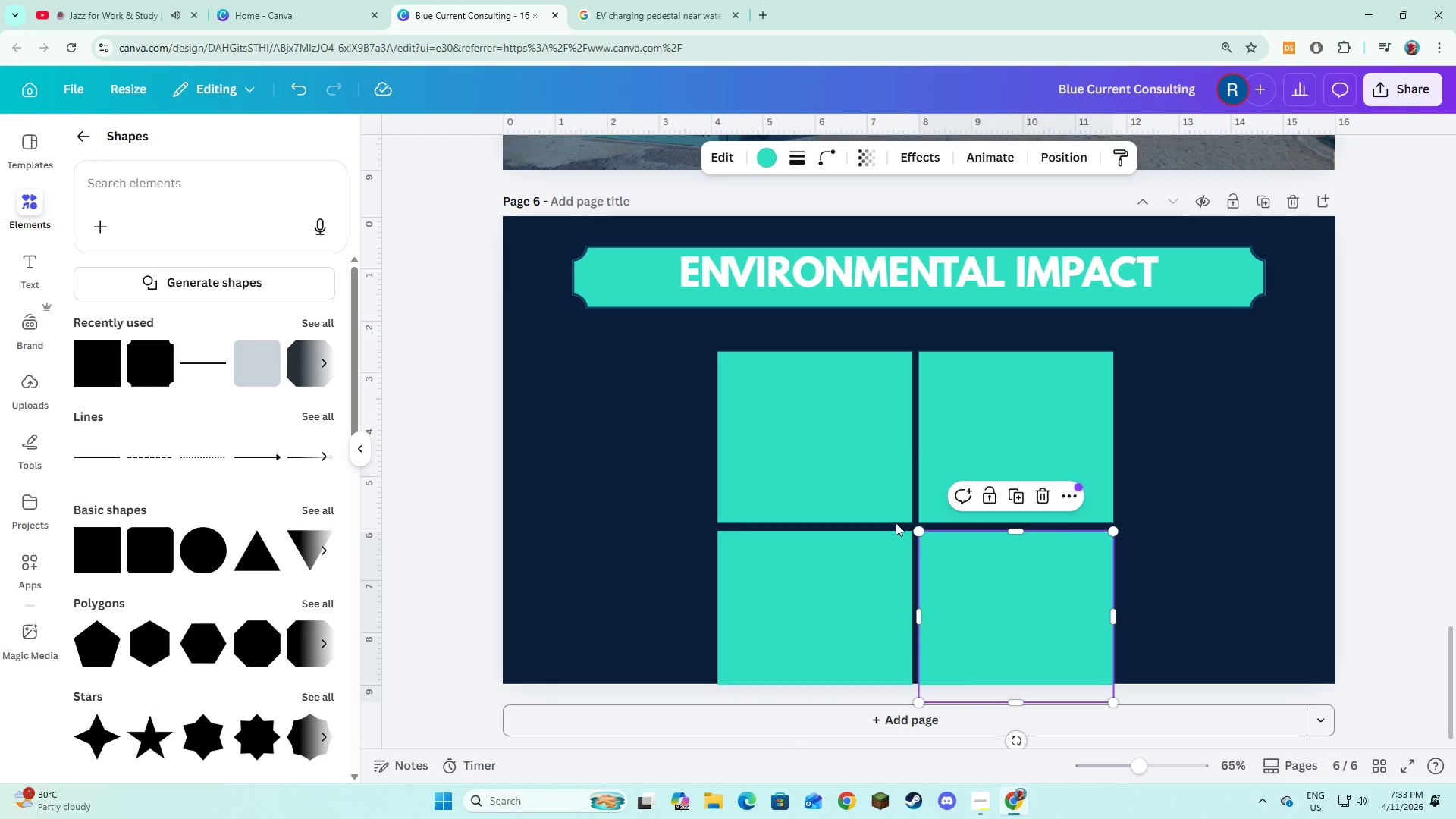 
hold_key(key=ShiftLeft, duration=1.53)
left_click([875, 480])
 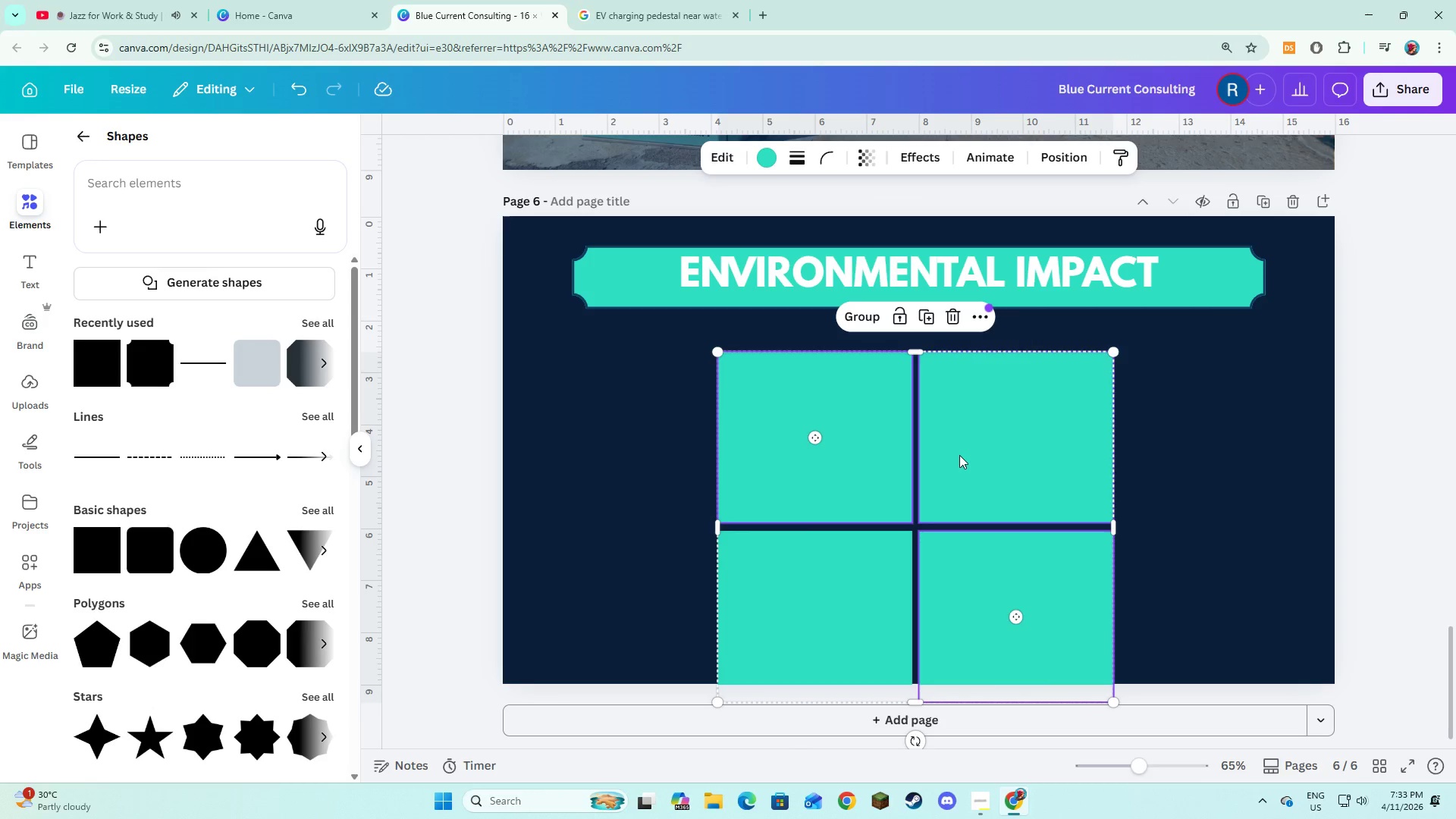 
double_click([959, 455])
 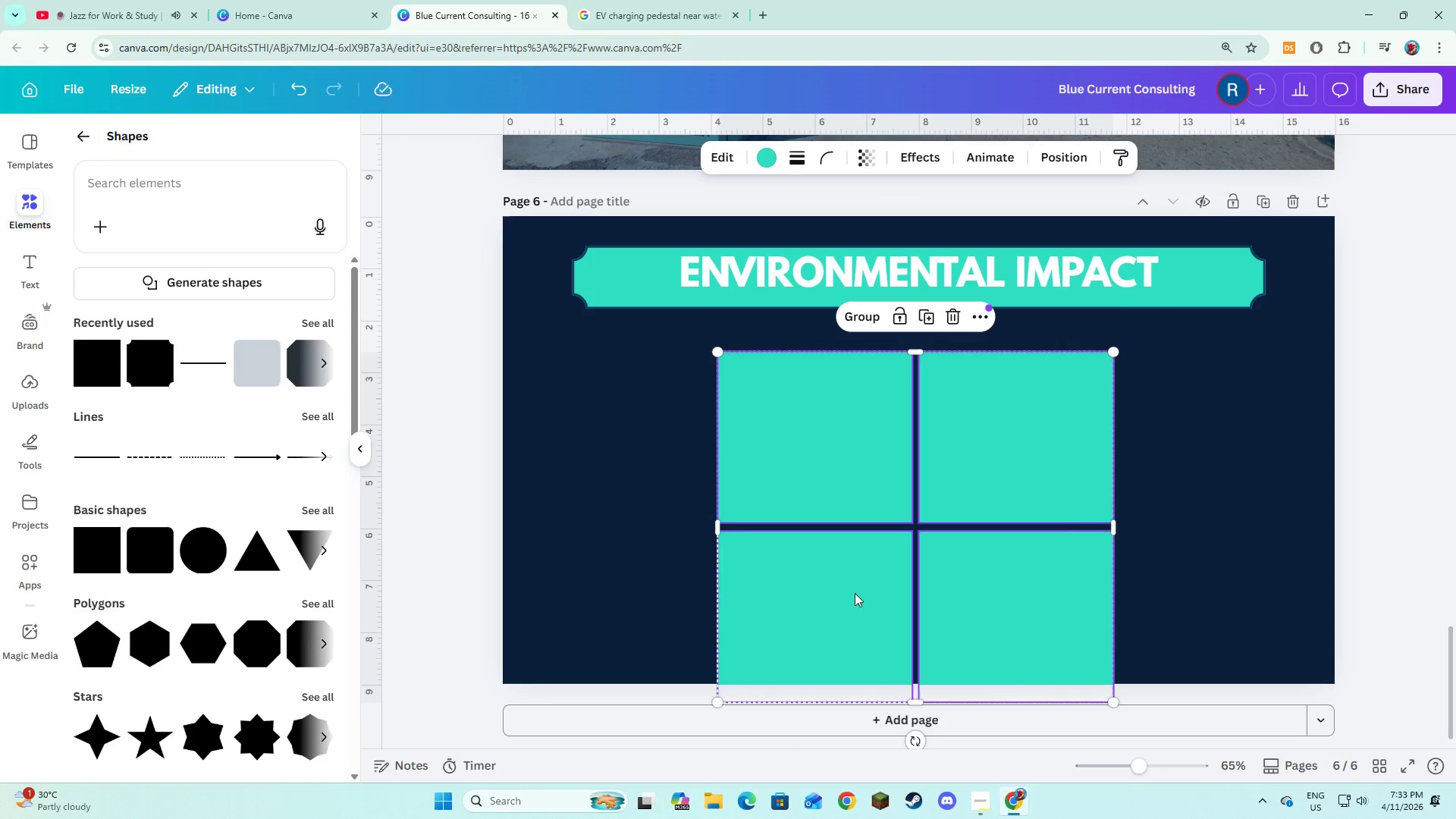 
triple_click([855, 593])
 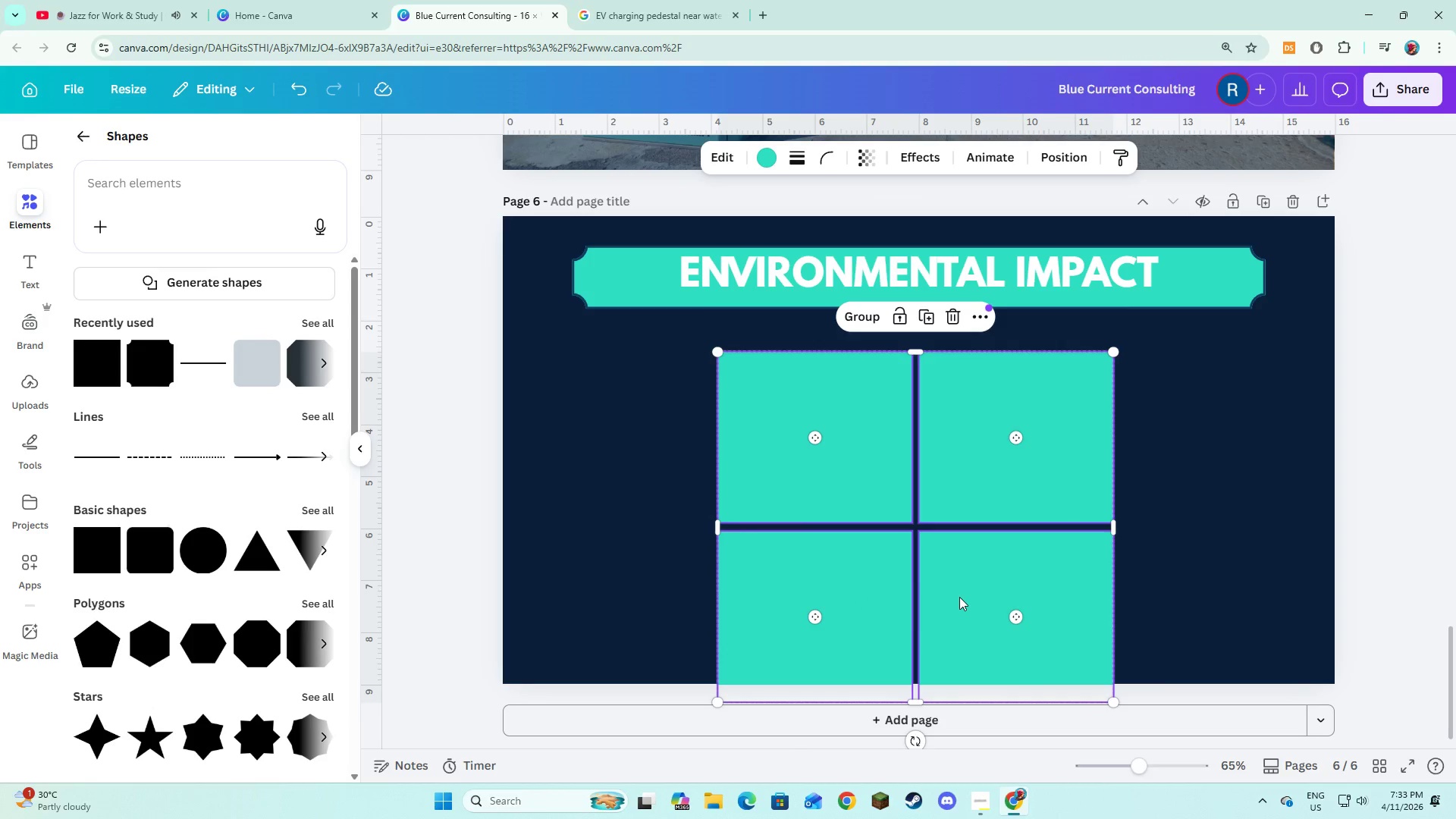 
left_click_drag(start_coordinate=[959, 597], to_coordinate=[949, 561])
 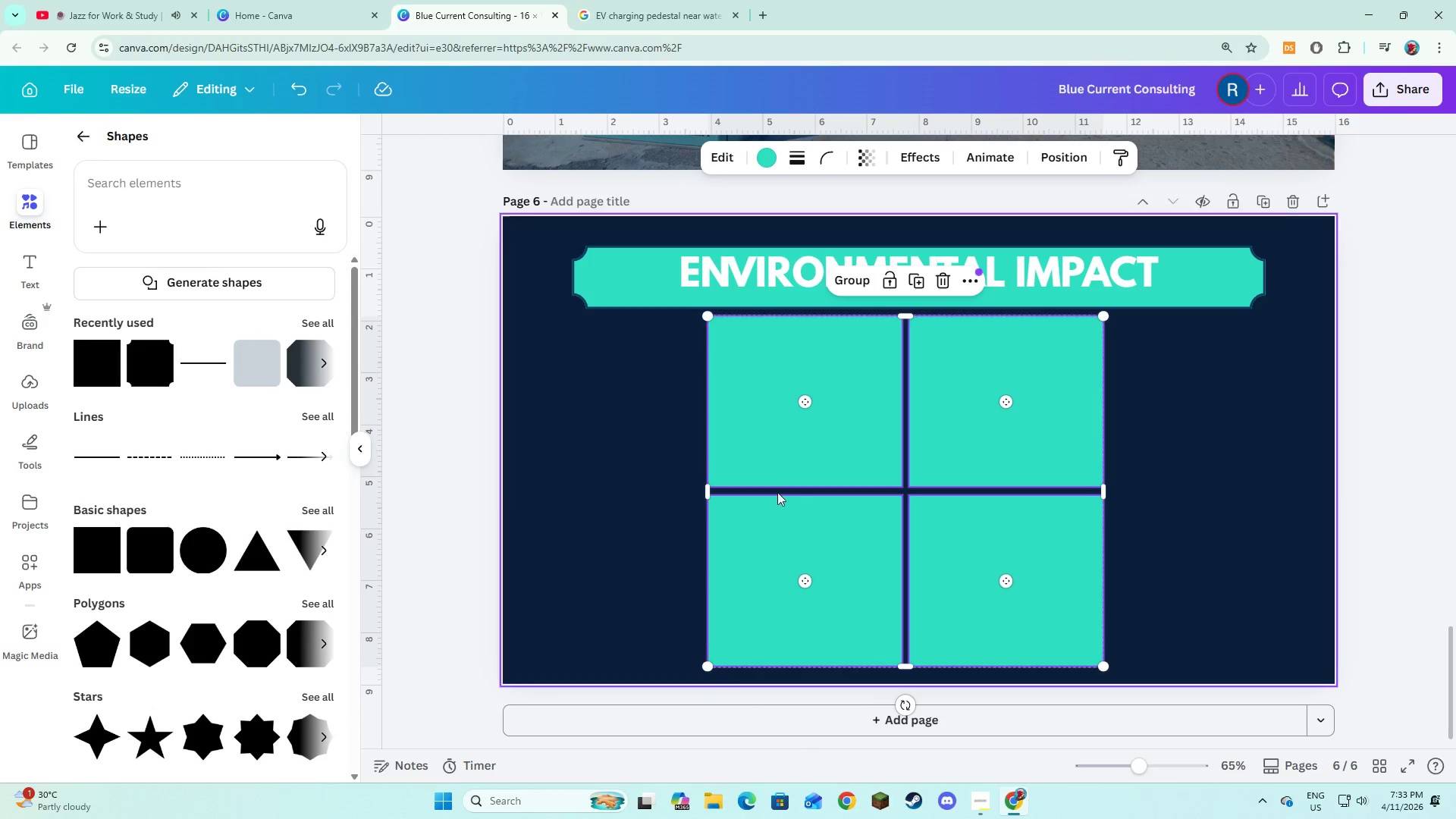 
key(Shift+ShiftLeft)
 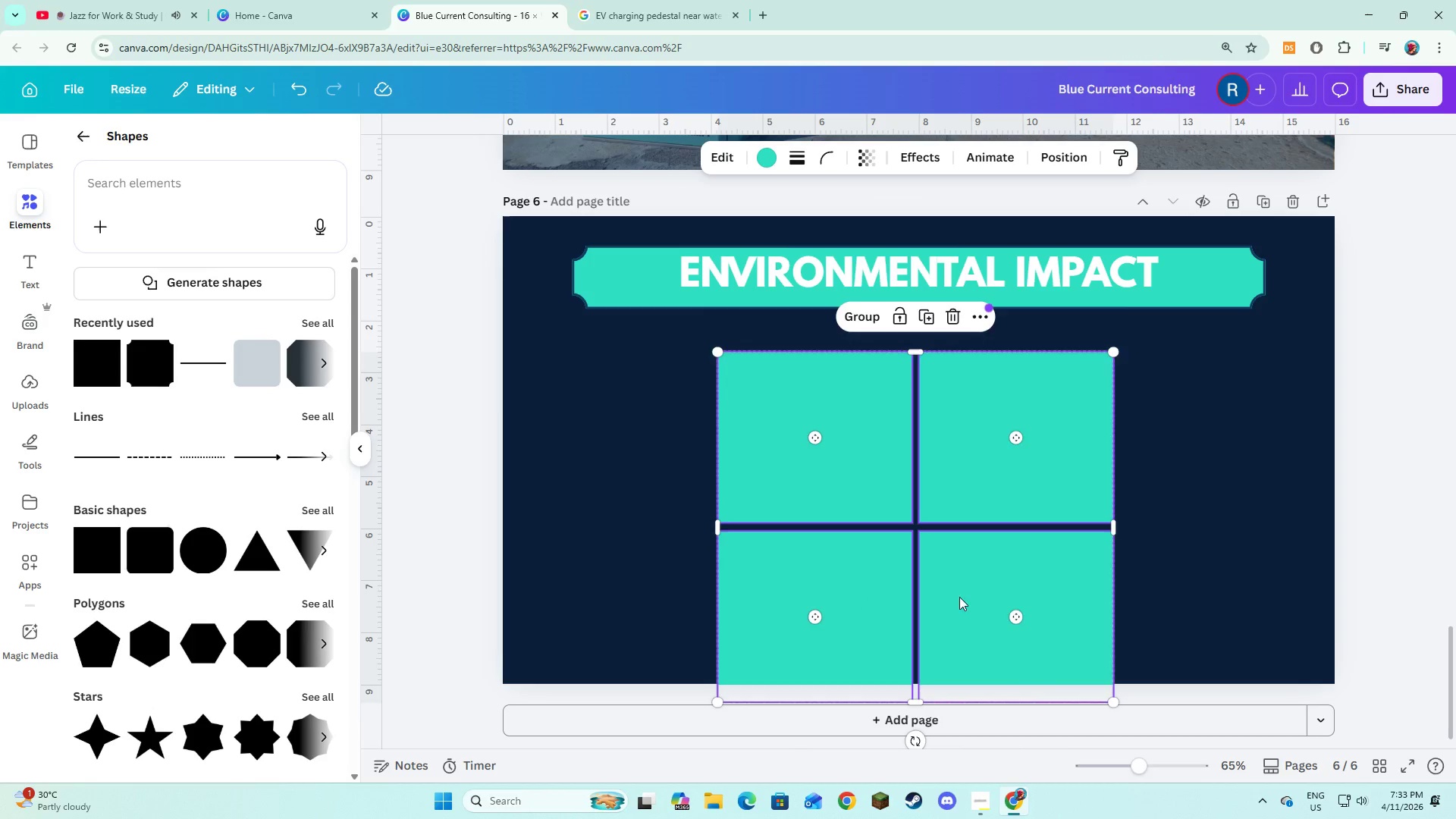 
key(Shift+ShiftLeft)
 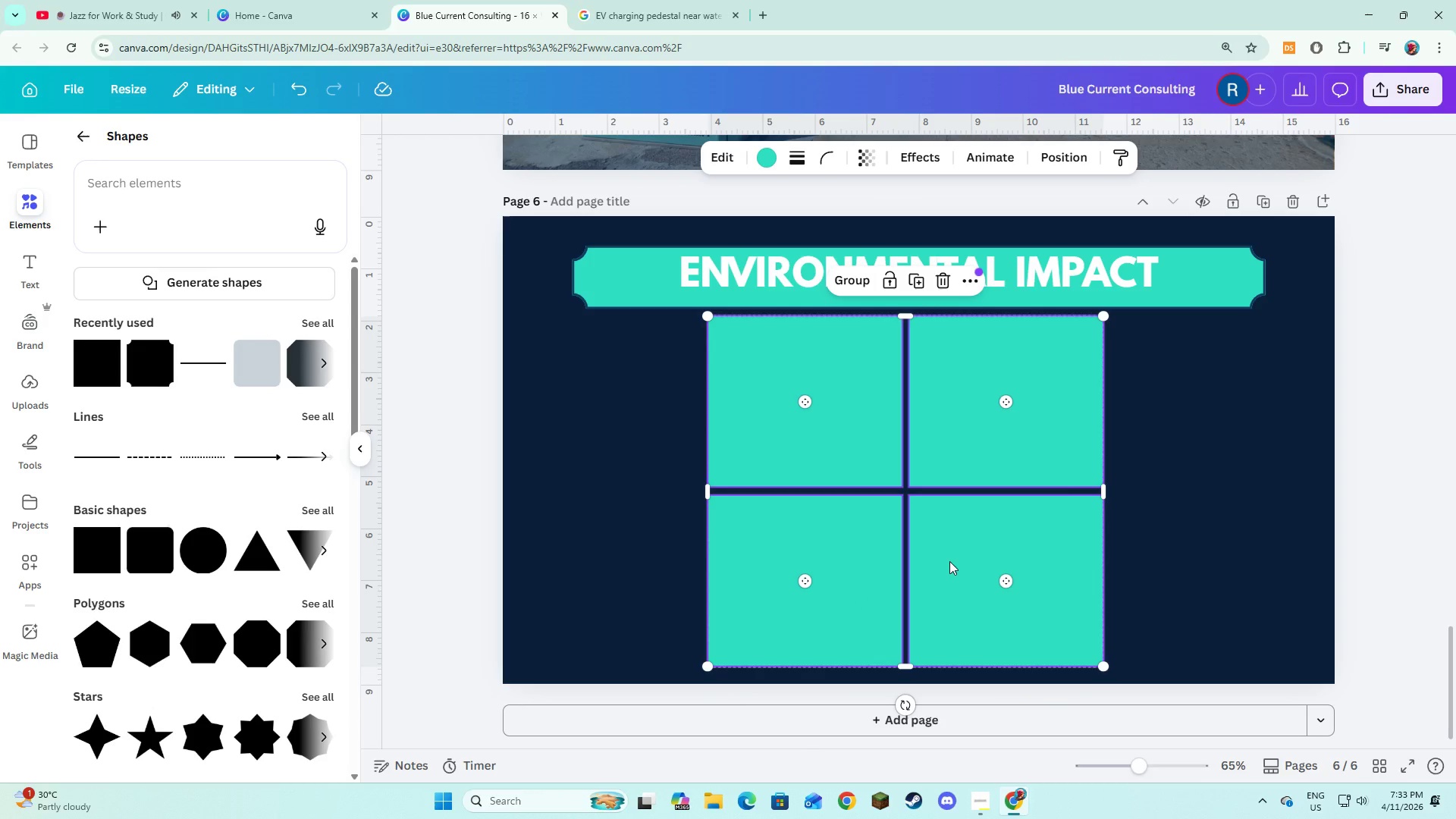 
wait(5.27)
 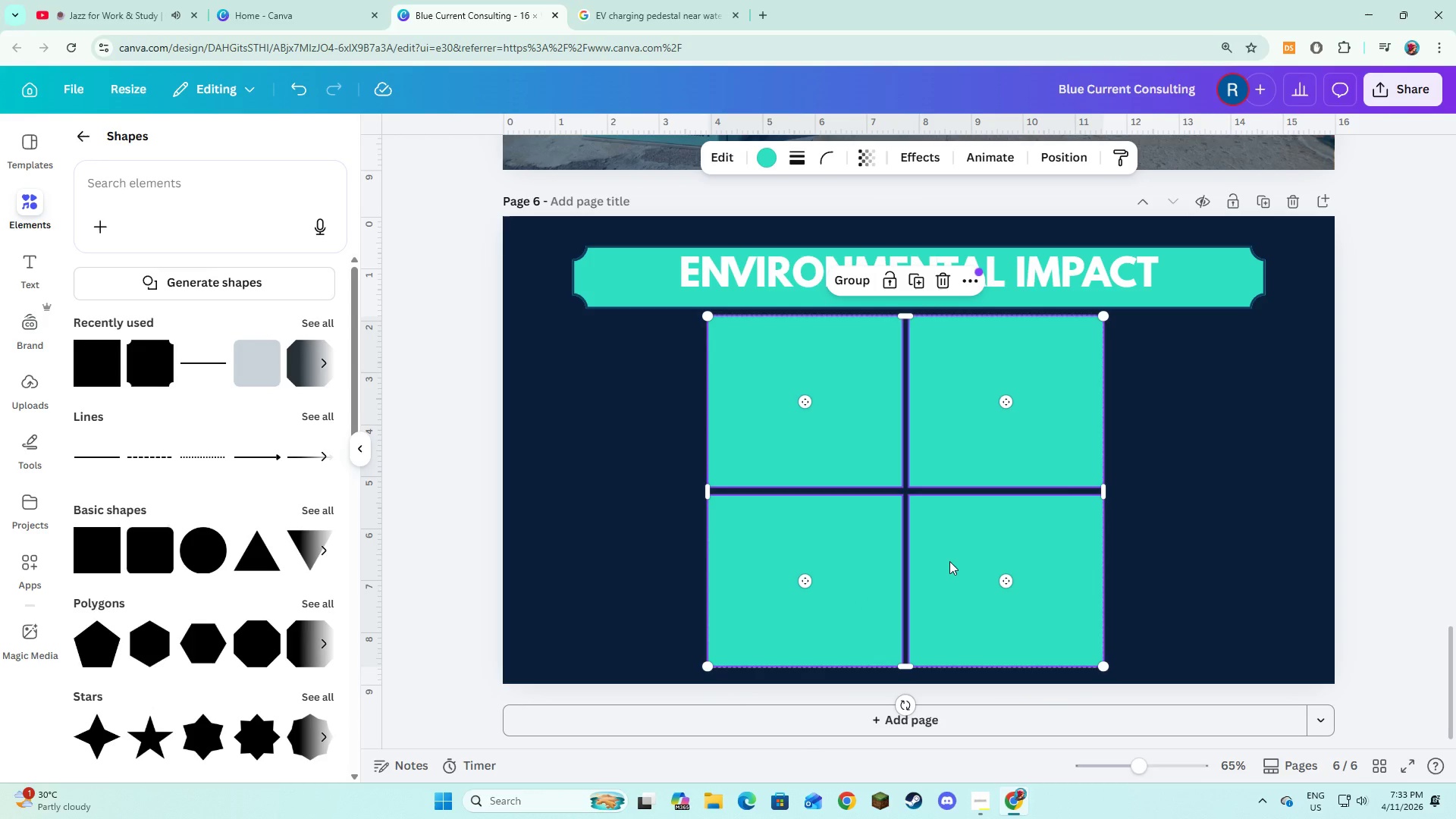 
left_click_drag(start_coordinate=[1100, 319], to_coordinate=[1095, 353])
 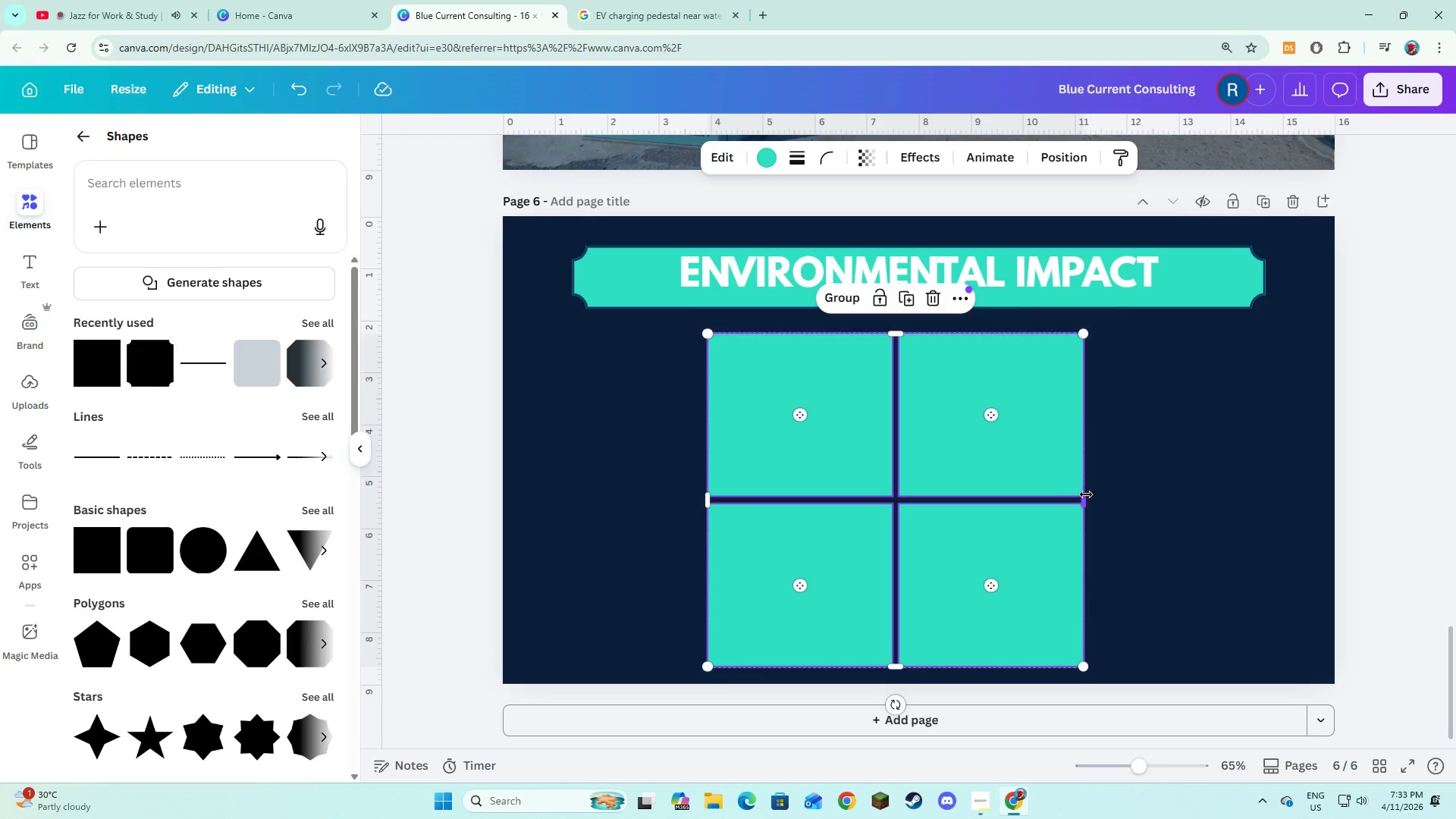 
left_click_drag(start_coordinate=[1086, 494], to_coordinate=[1159, 503])
 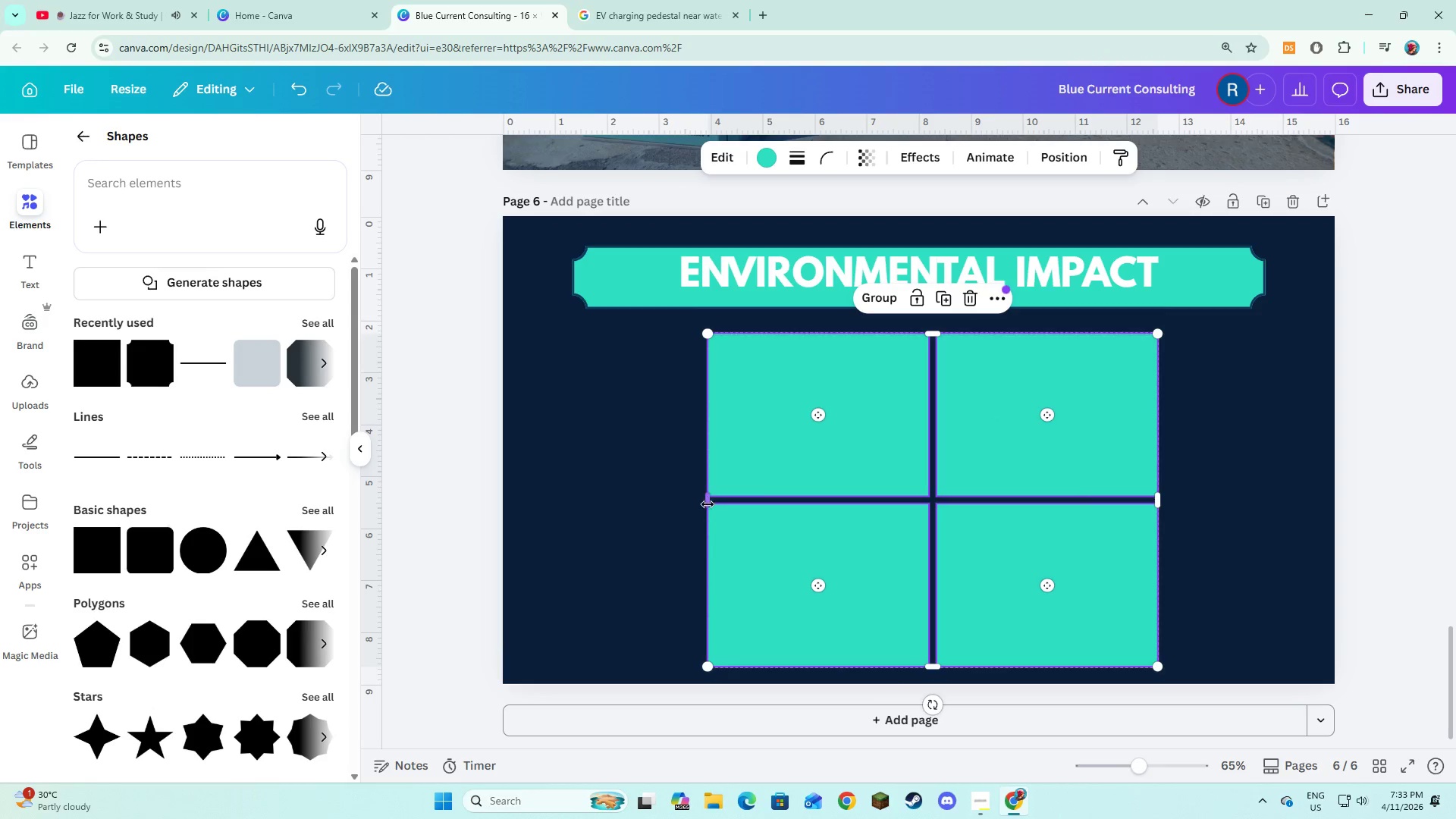 
left_click_drag(start_coordinate=[707, 504], to_coordinate=[692, 502])
 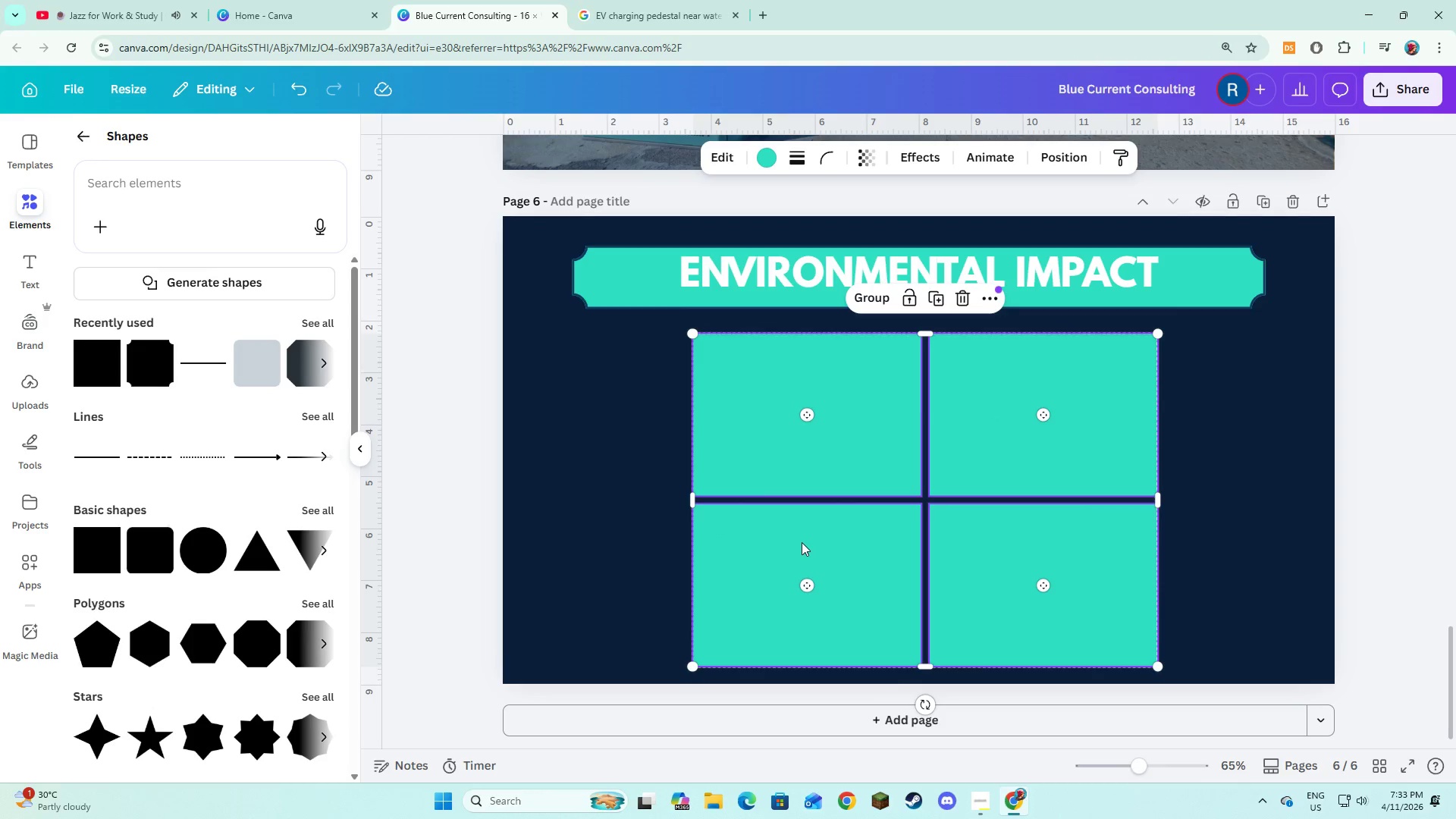 
left_click_drag(start_coordinate=[802, 542], to_coordinate=[794, 538])
 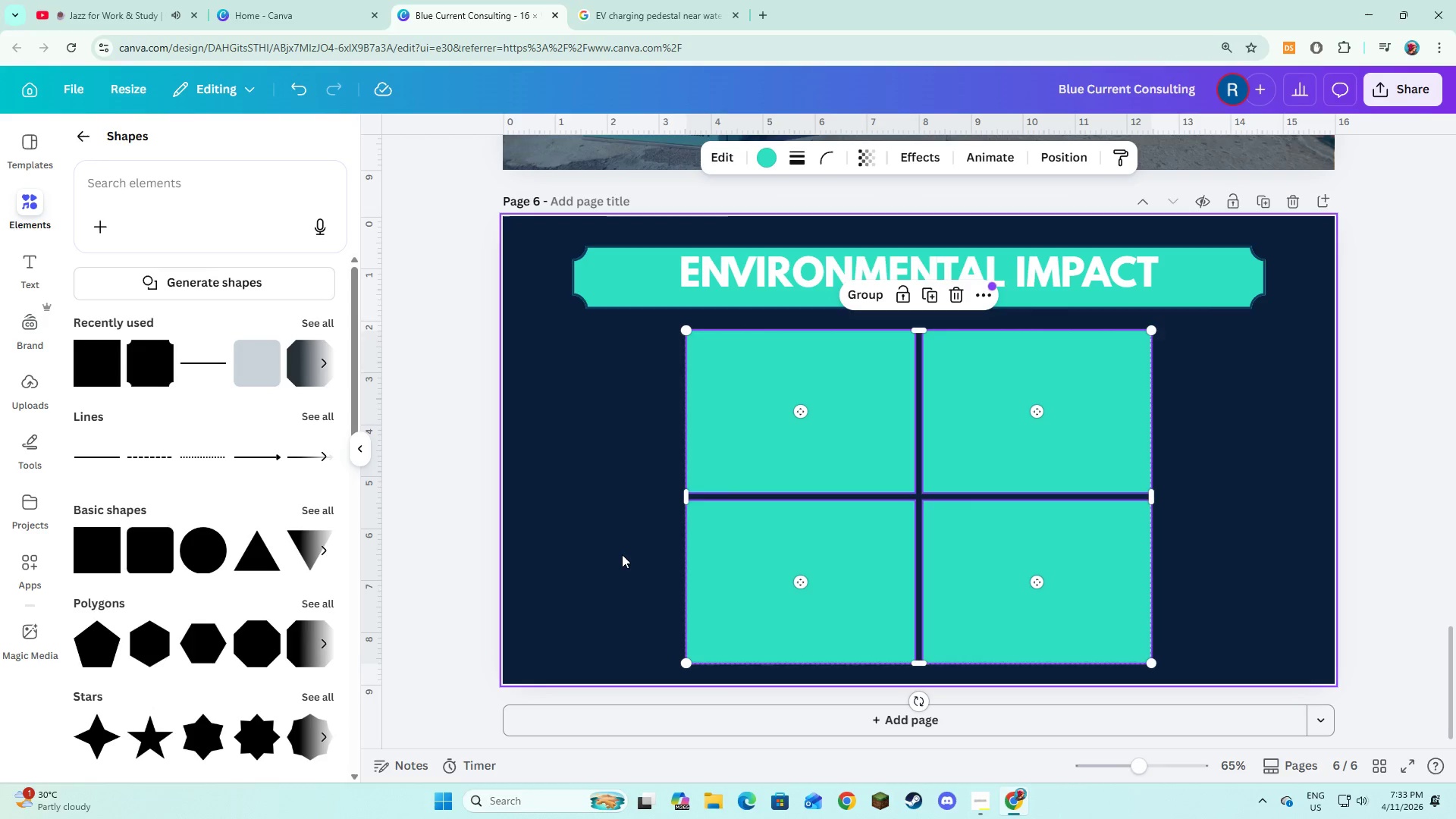 
left_click([622, 554])
 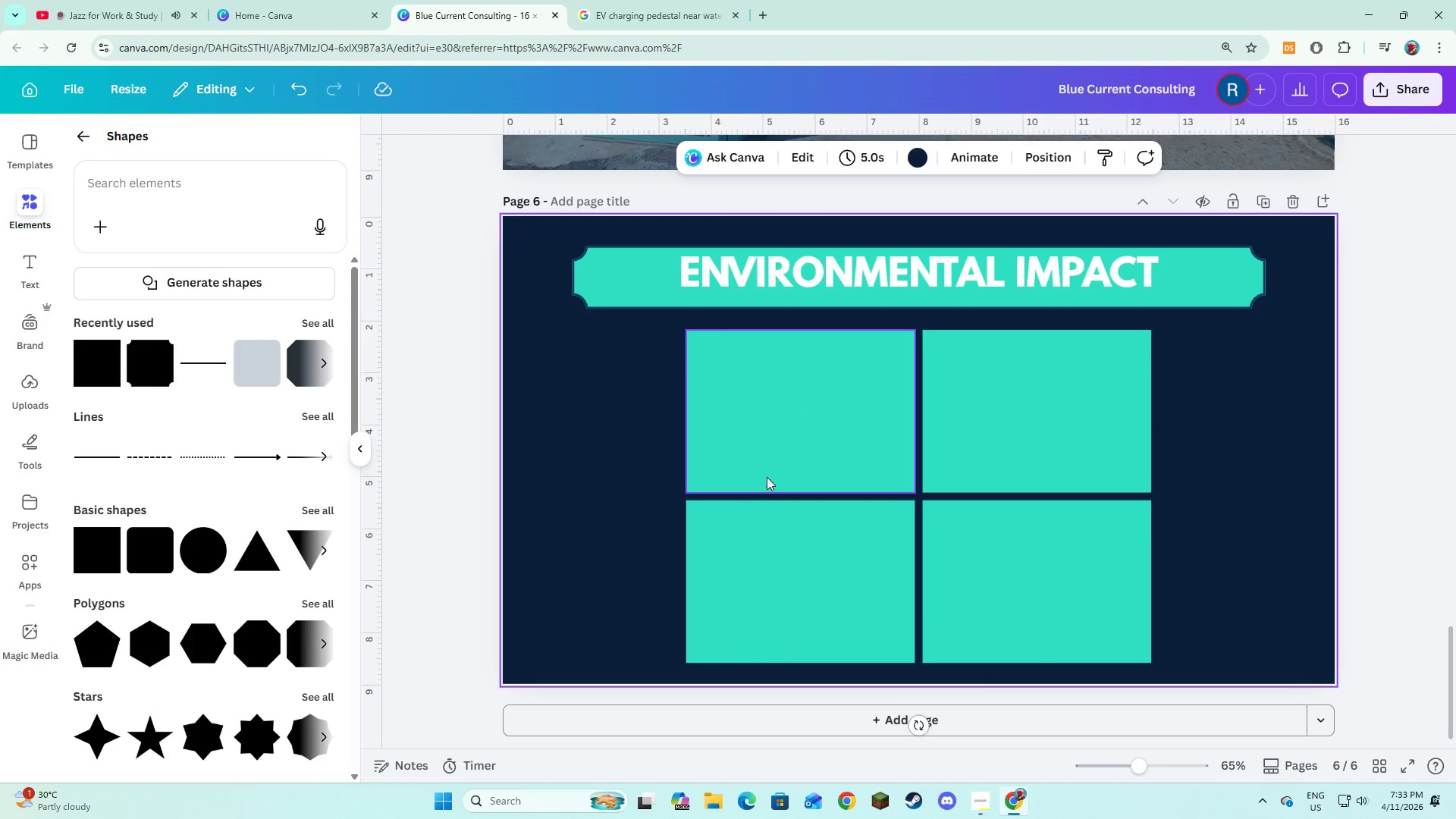 
left_click([784, 458])
 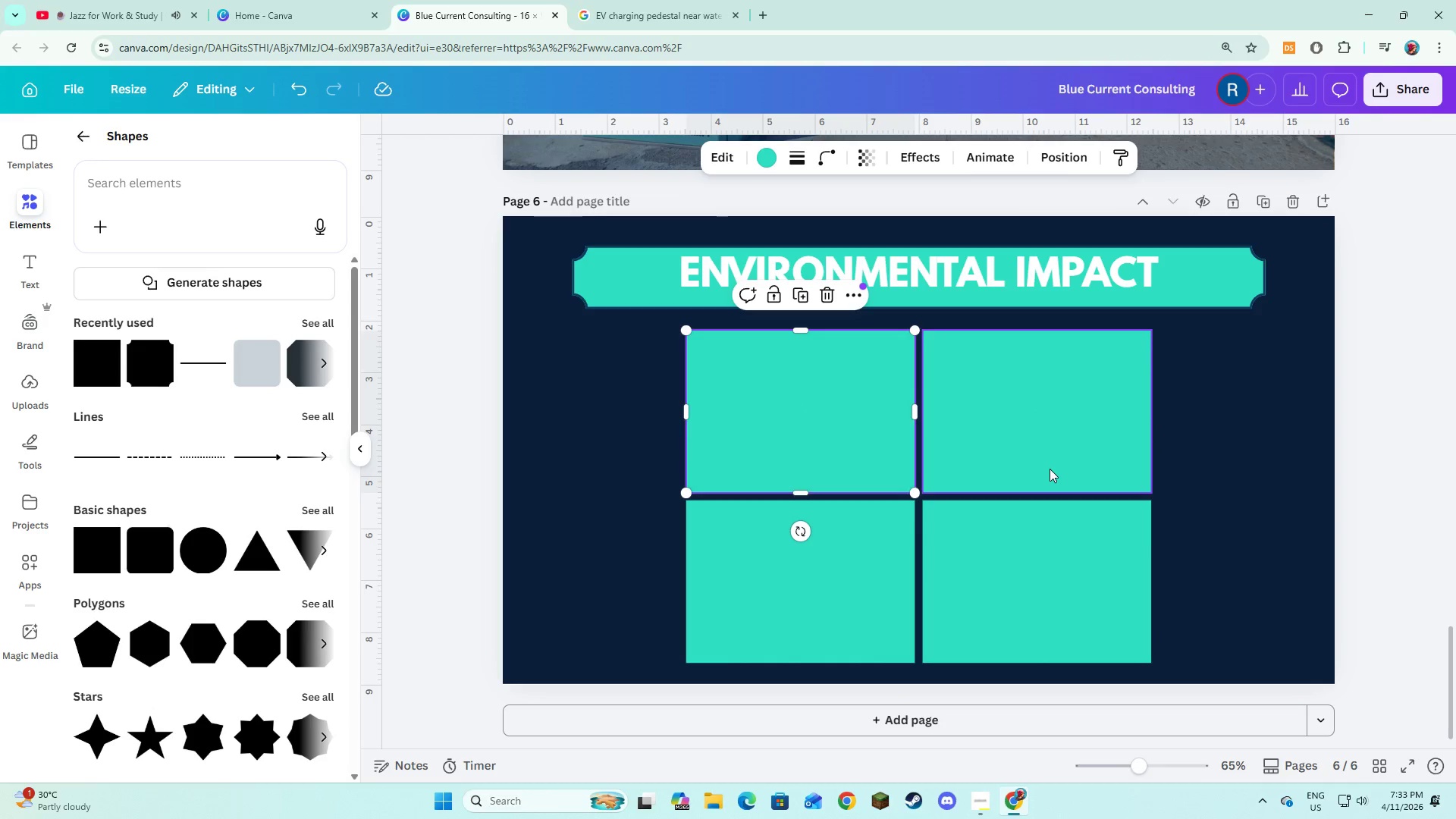 
hold_key(key=ShiftLeft, duration=1.2)
left_click([1050, 469])
 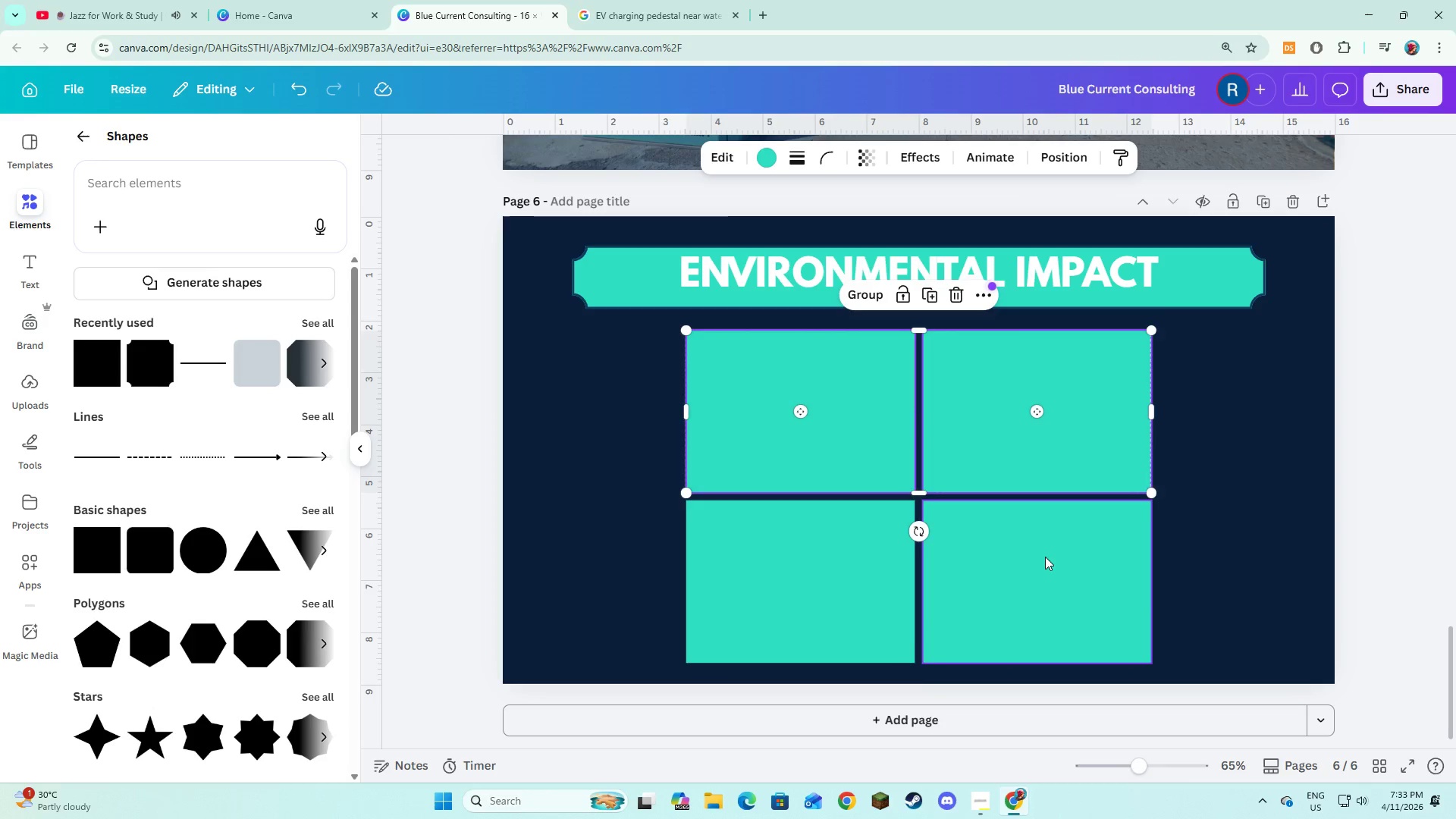 
double_click([1045, 557])
 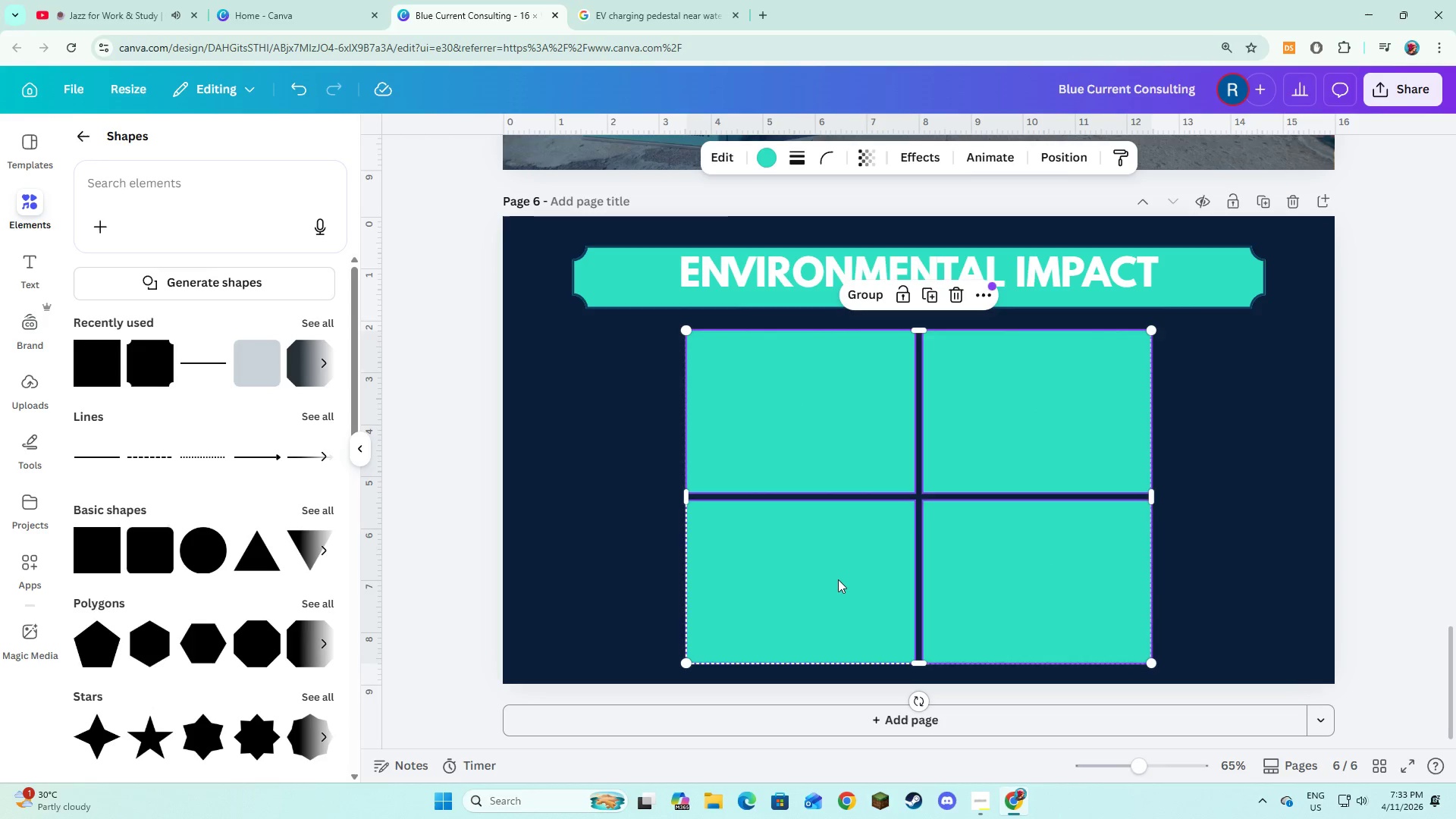 
triple_click([838, 579])
 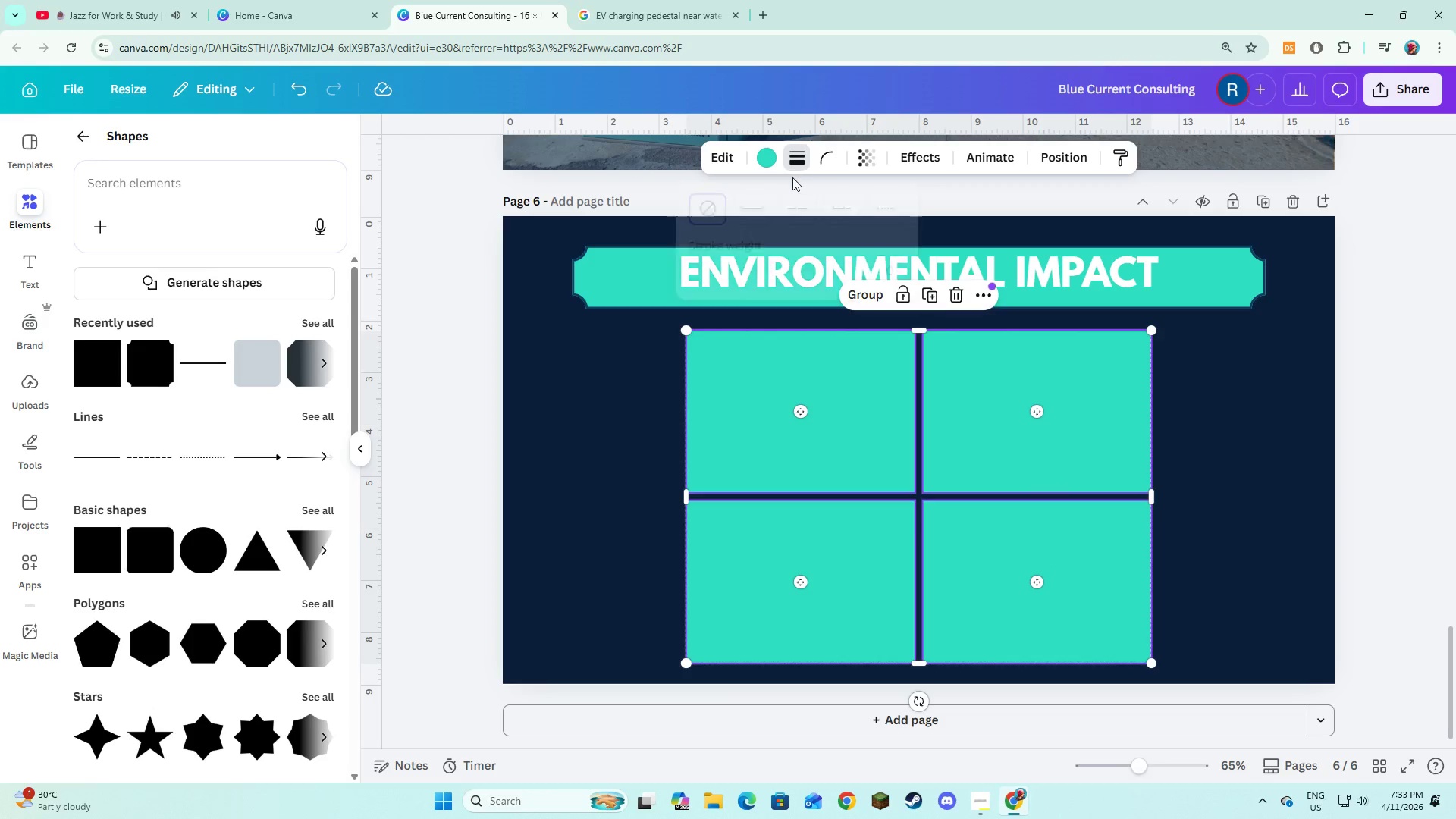 
left_click([761, 213])
 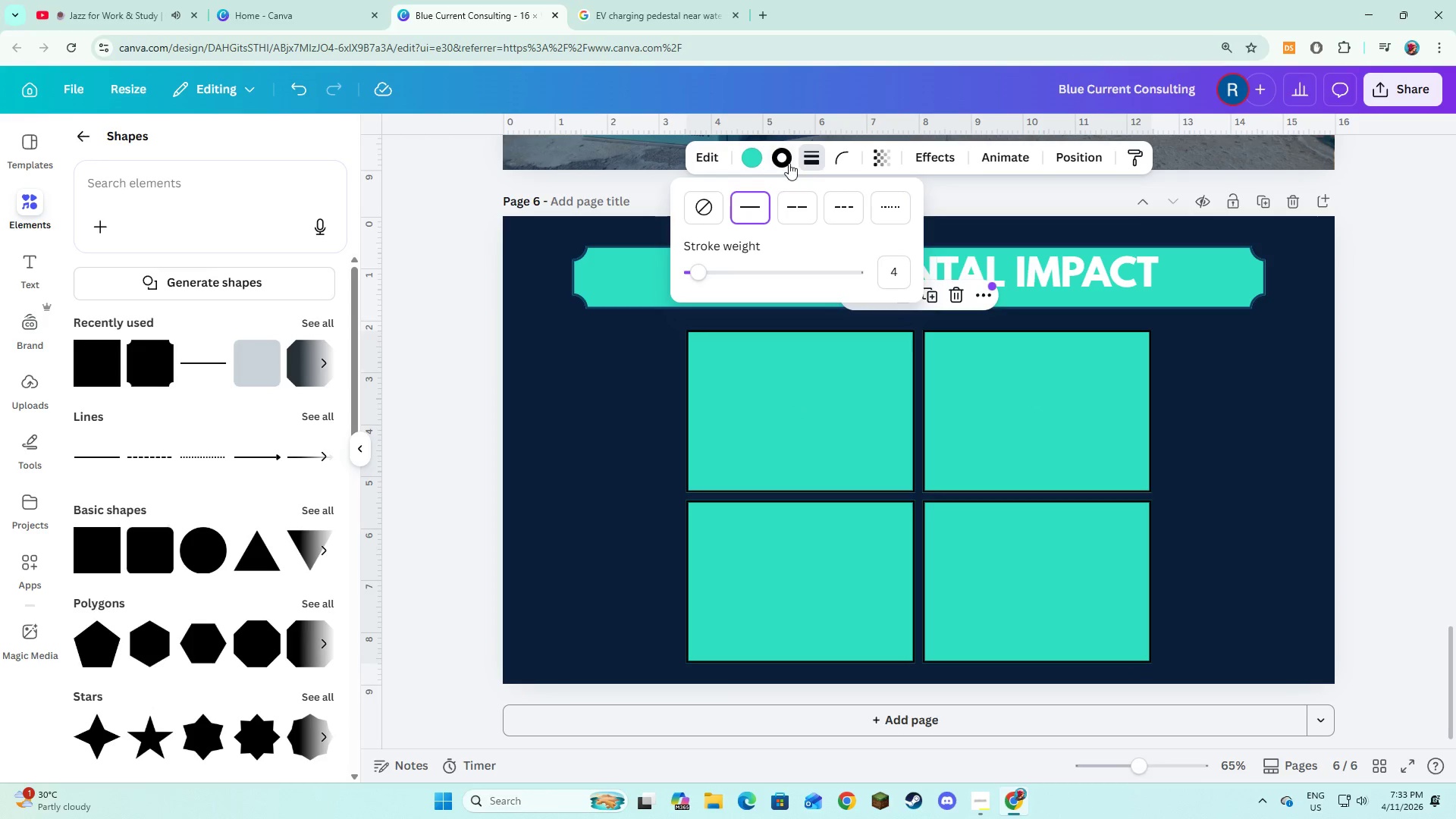 
left_click([789, 162])
 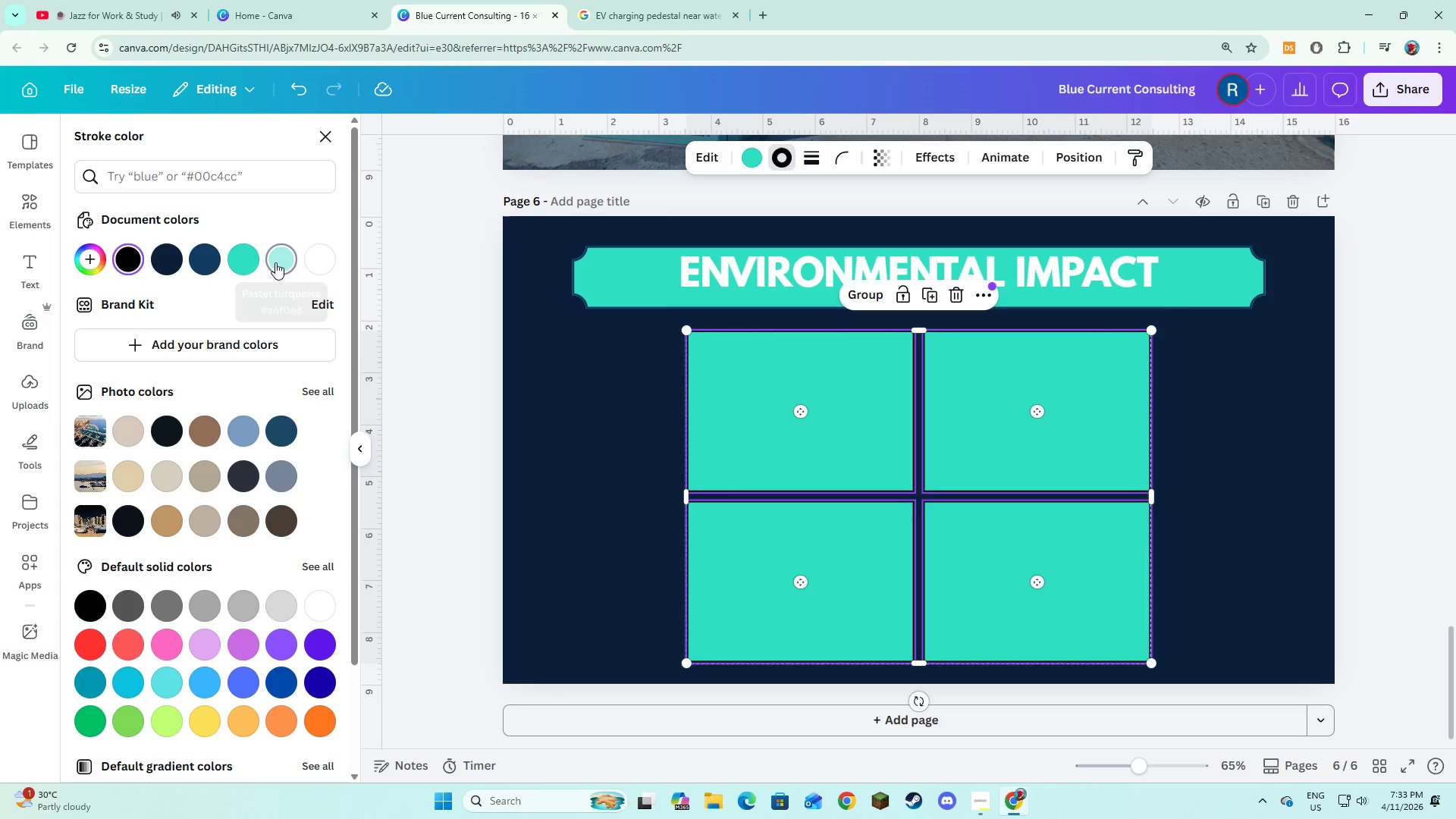 
wait(5.09)
 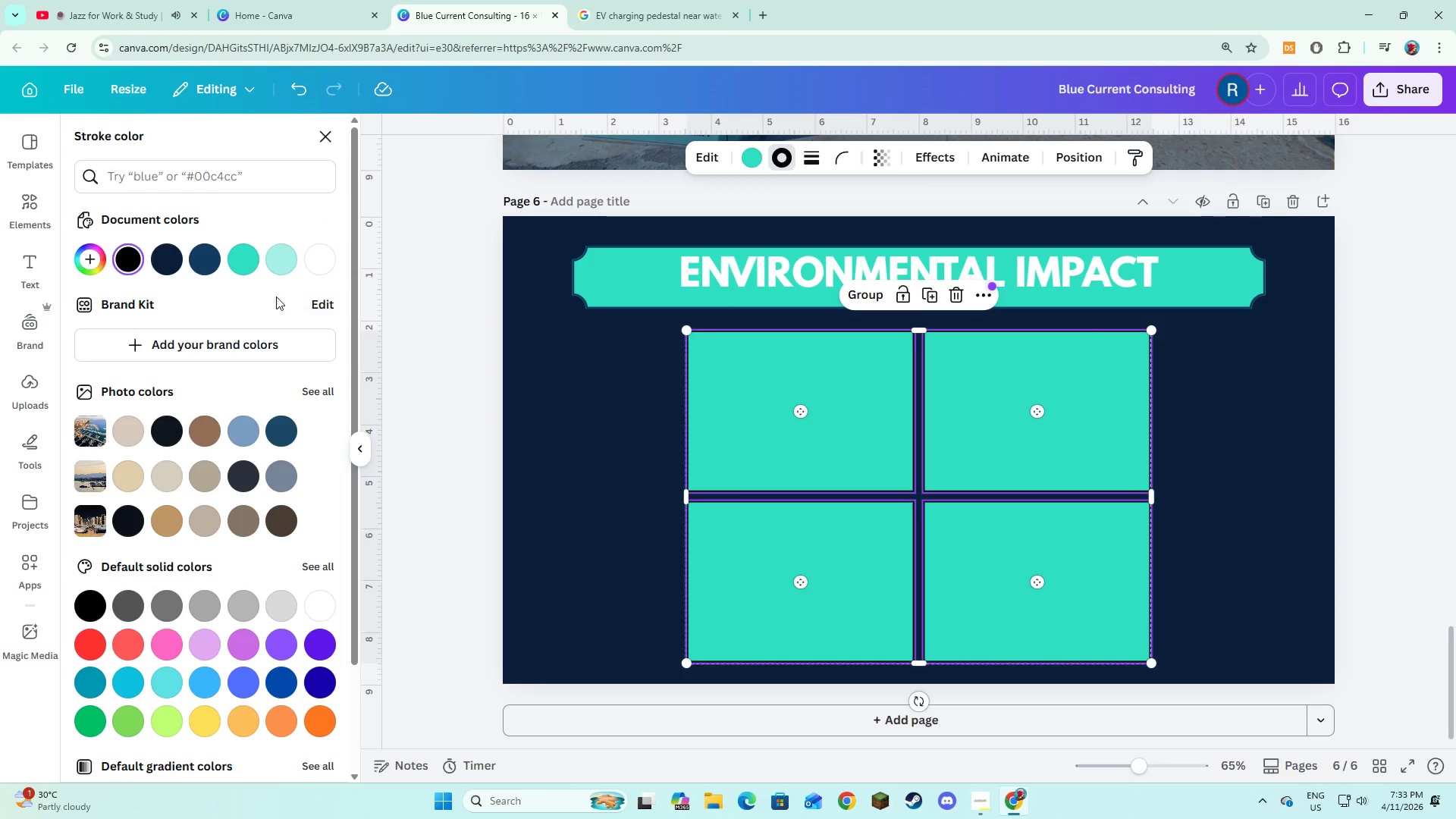 
left_click([743, 170])
 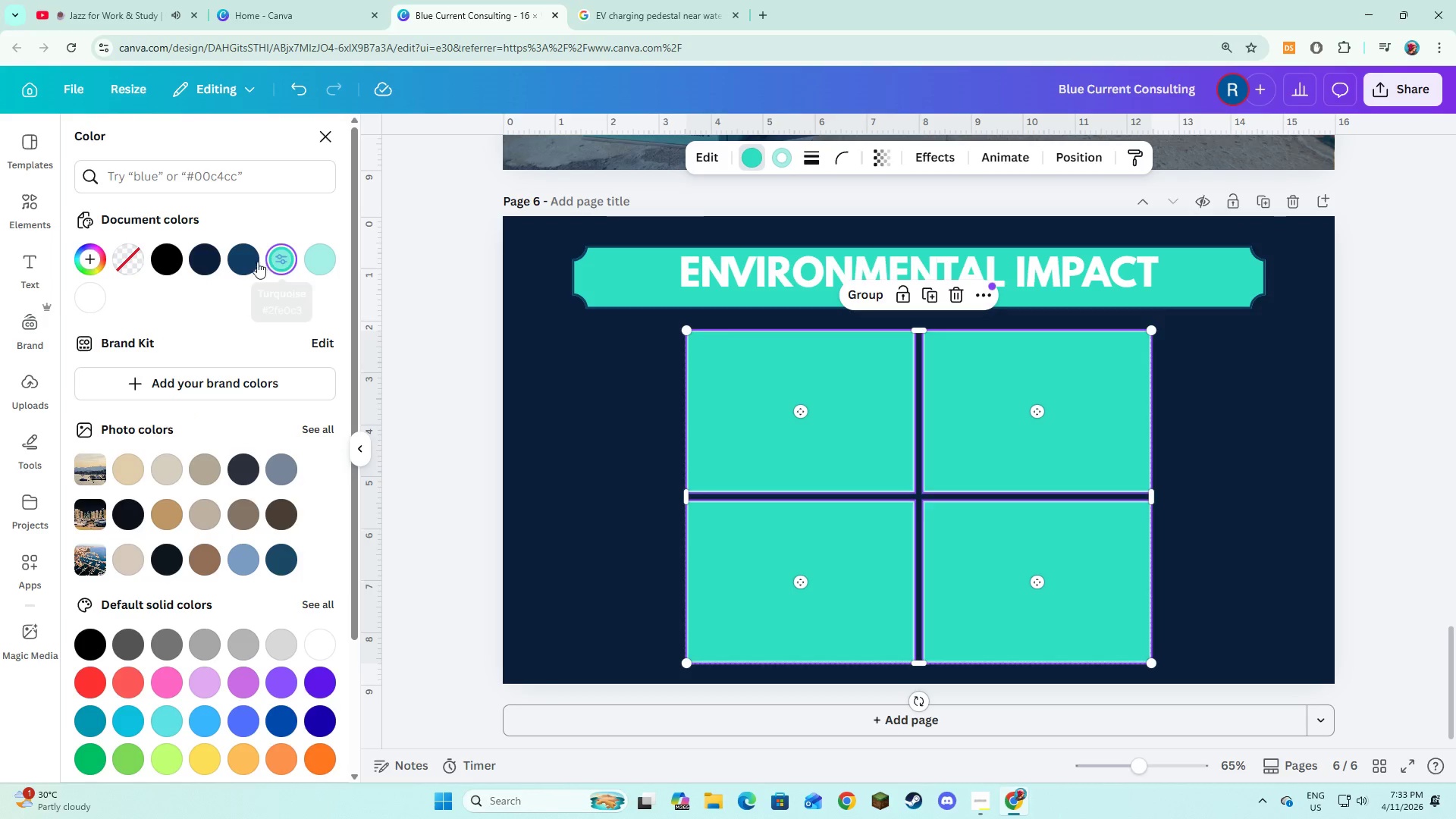 
left_click([252, 262])
 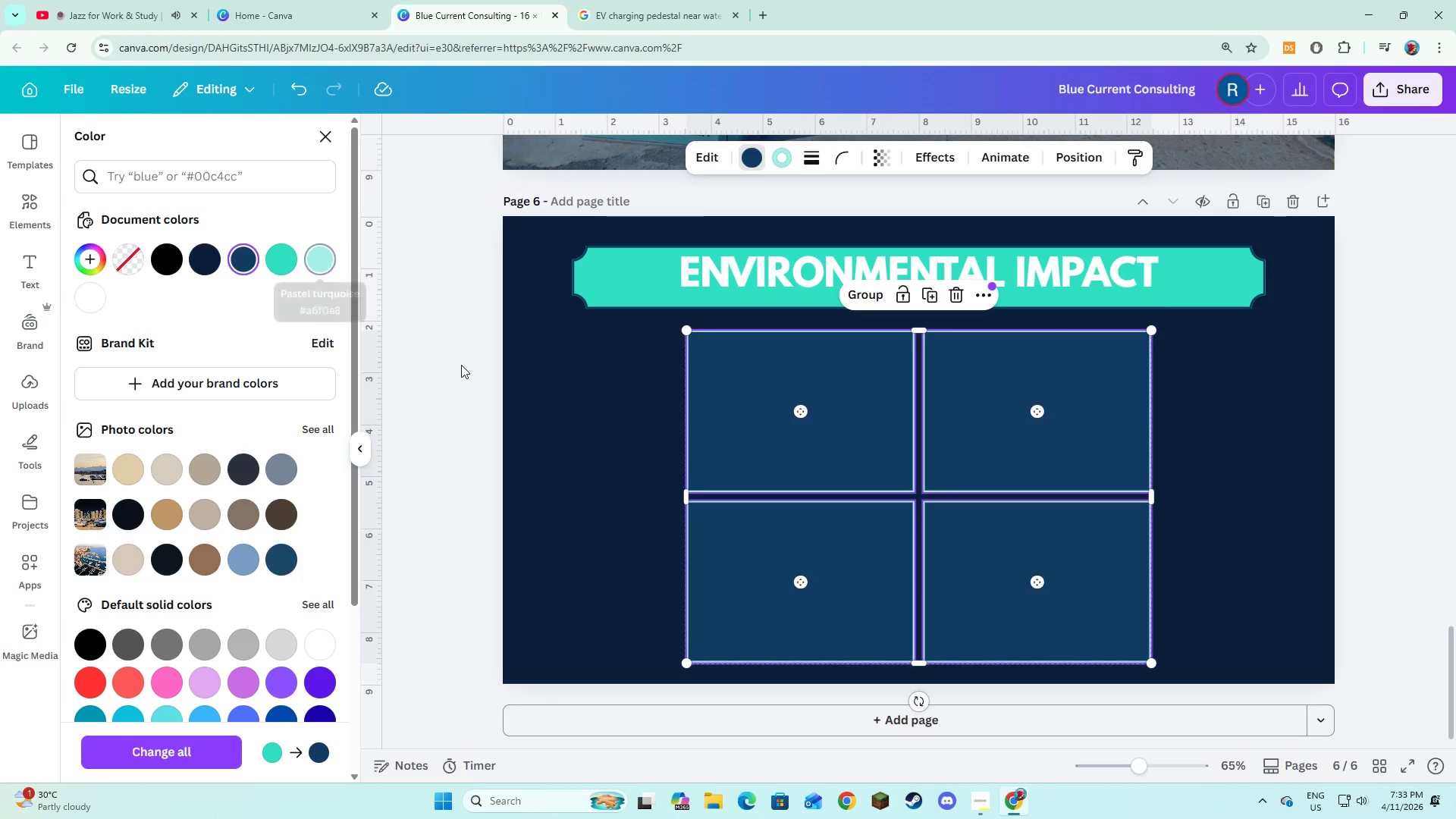 
left_click([485, 376])
 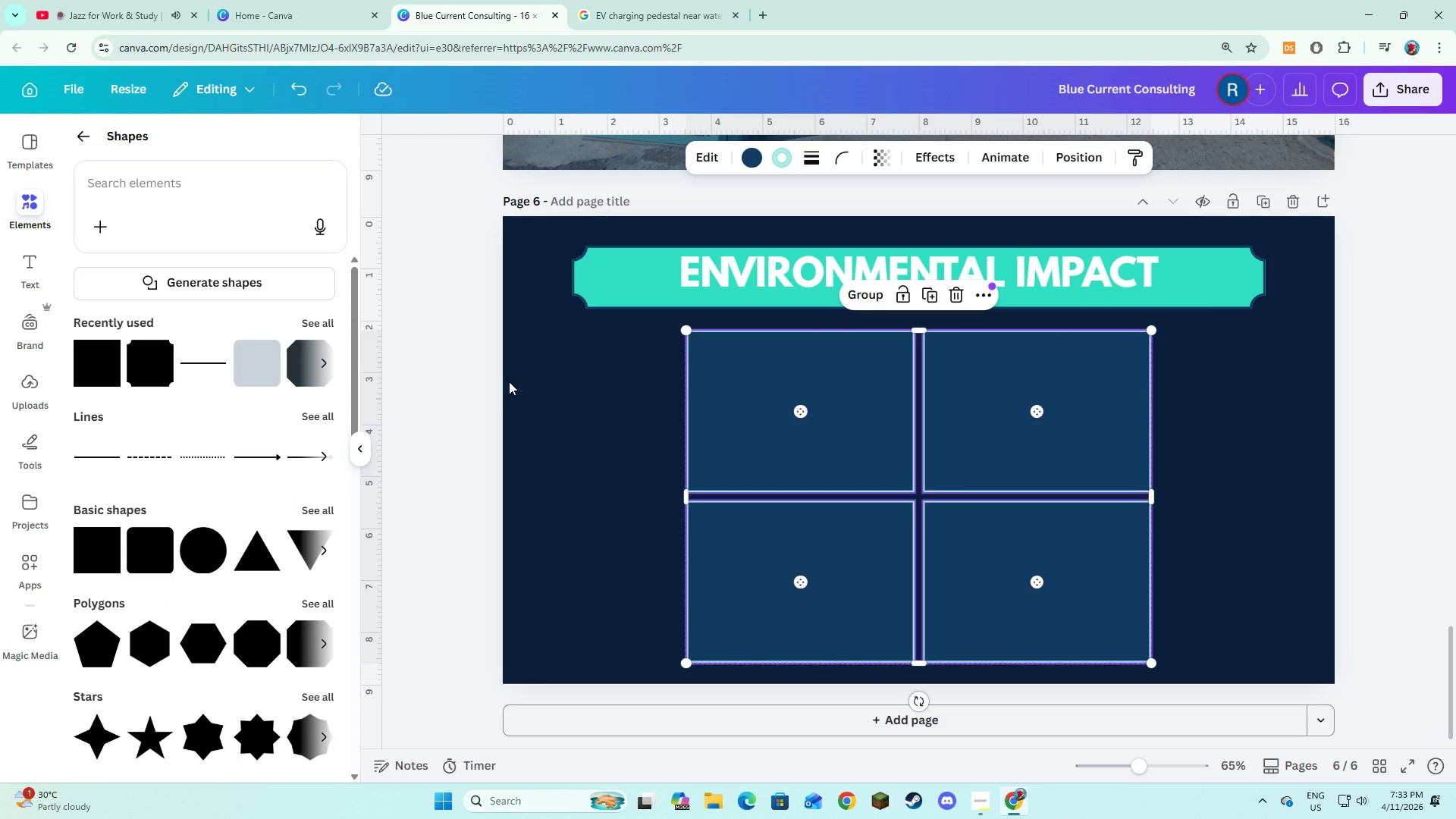 
left_click([538, 393])
 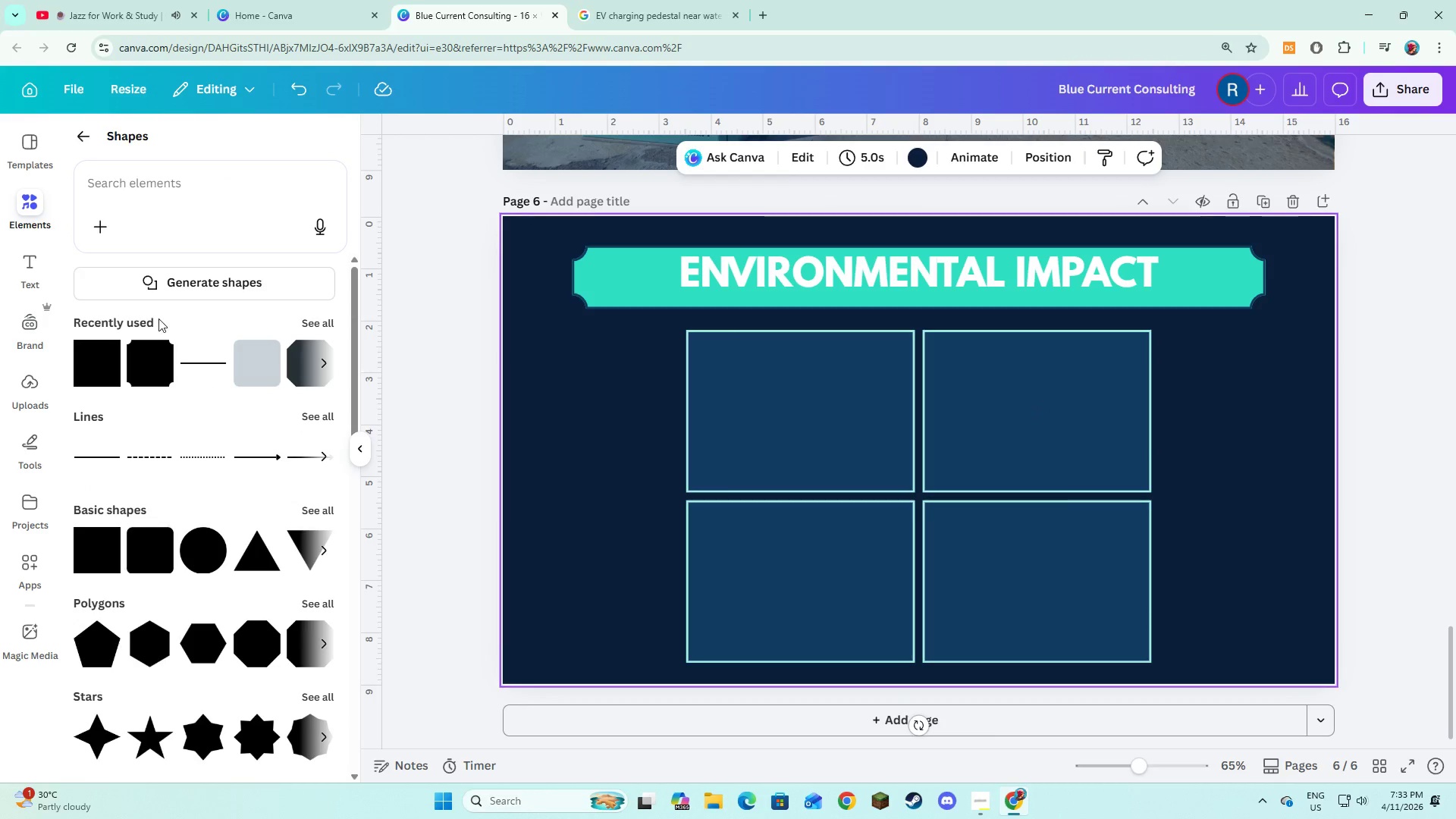 
scroll: coordinate [594, 450], scroll_direction: up, amount: 14.0
 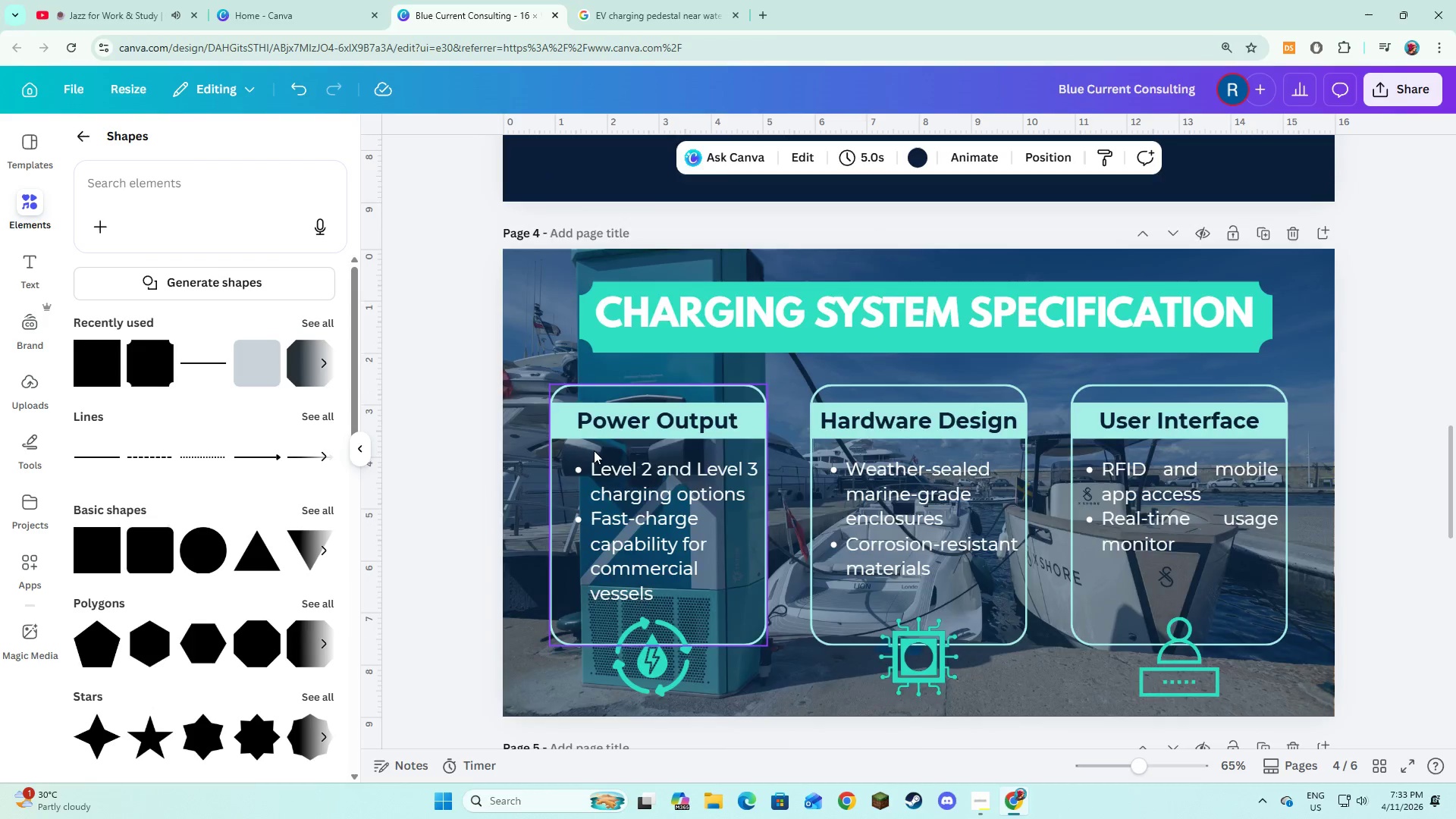 
scroll: coordinate [594, 450], scroll_direction: down, amount: 15.0
 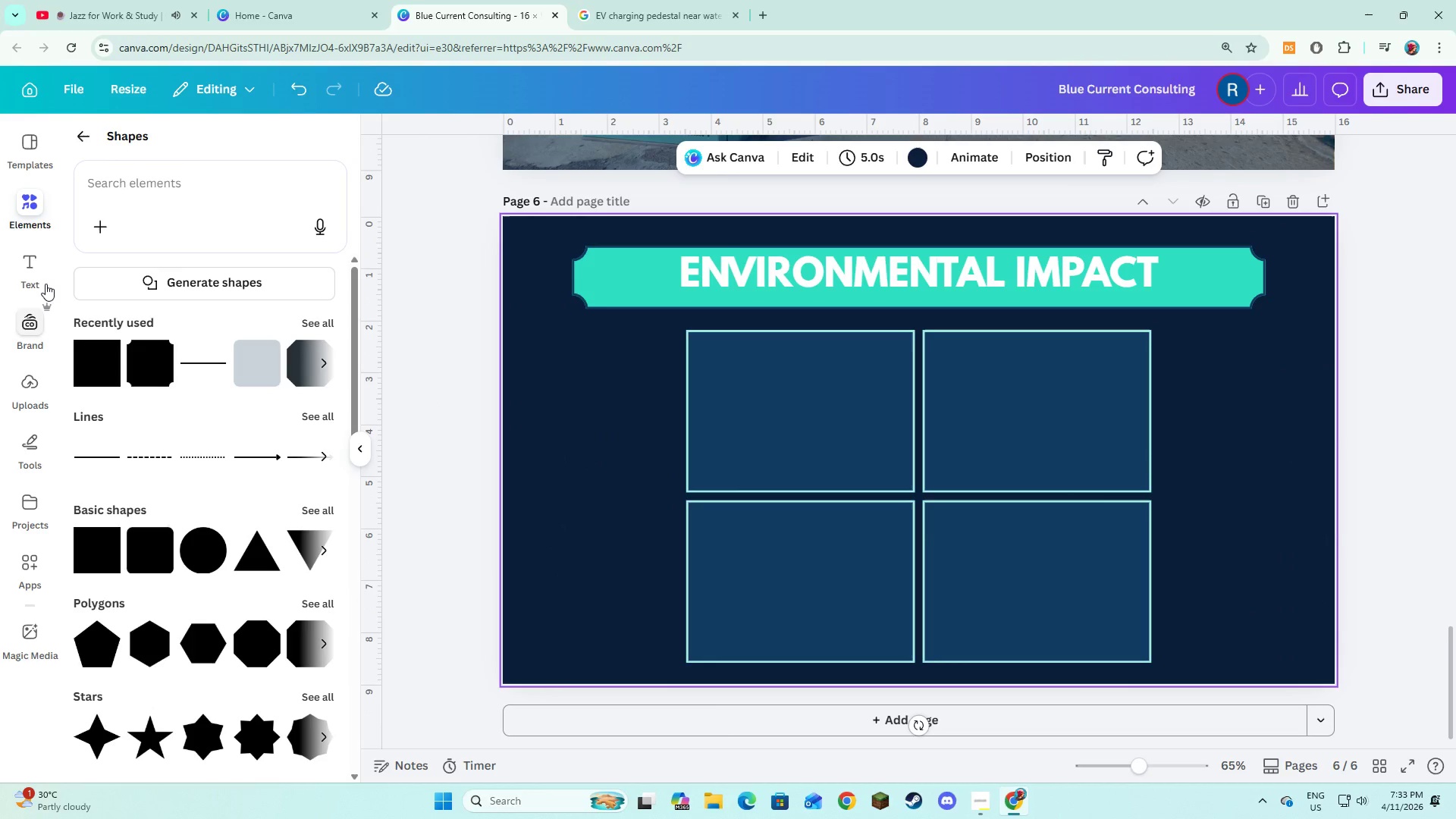 
left_click([39, 273])
 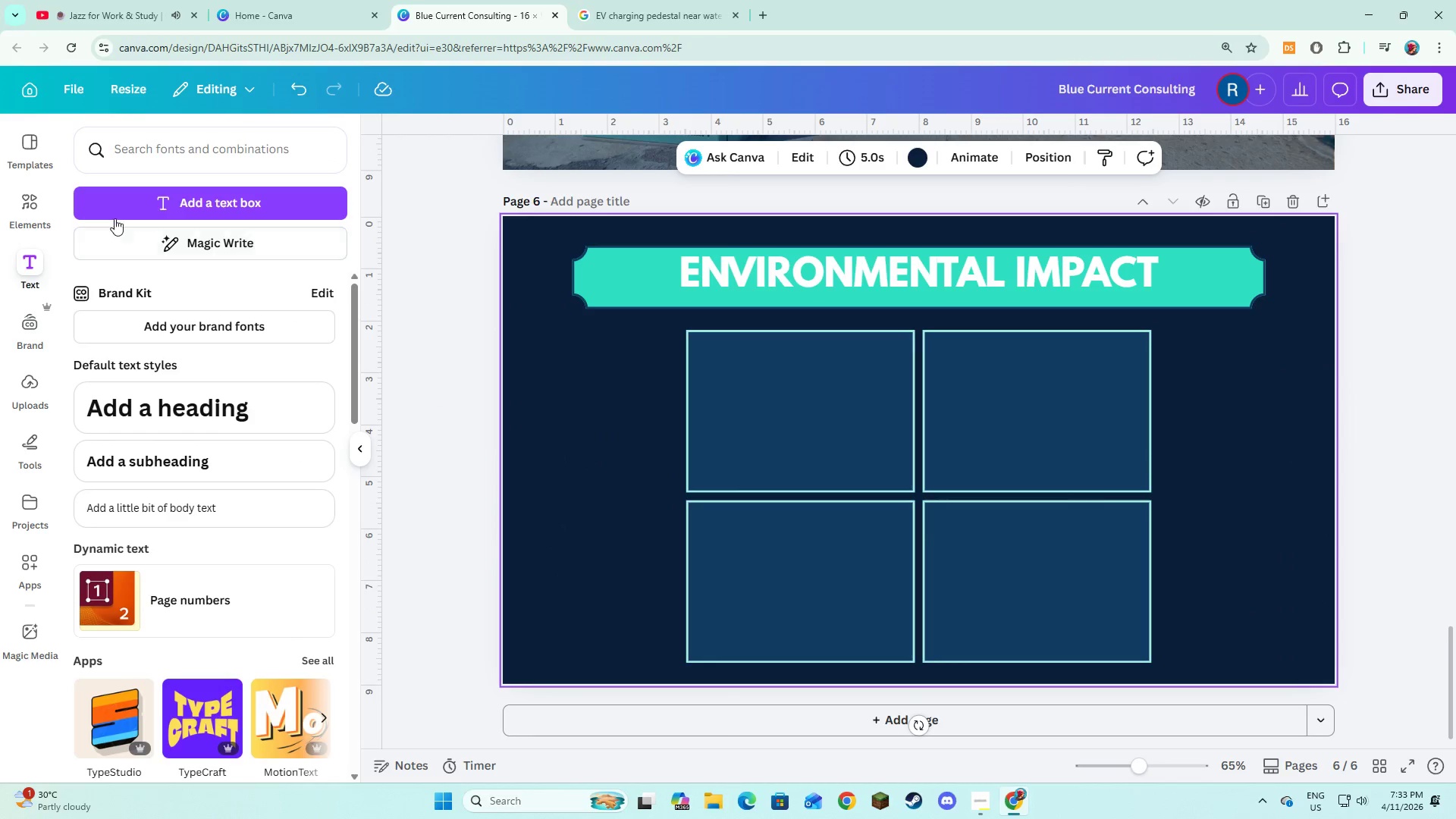 
left_click([126, 206])
 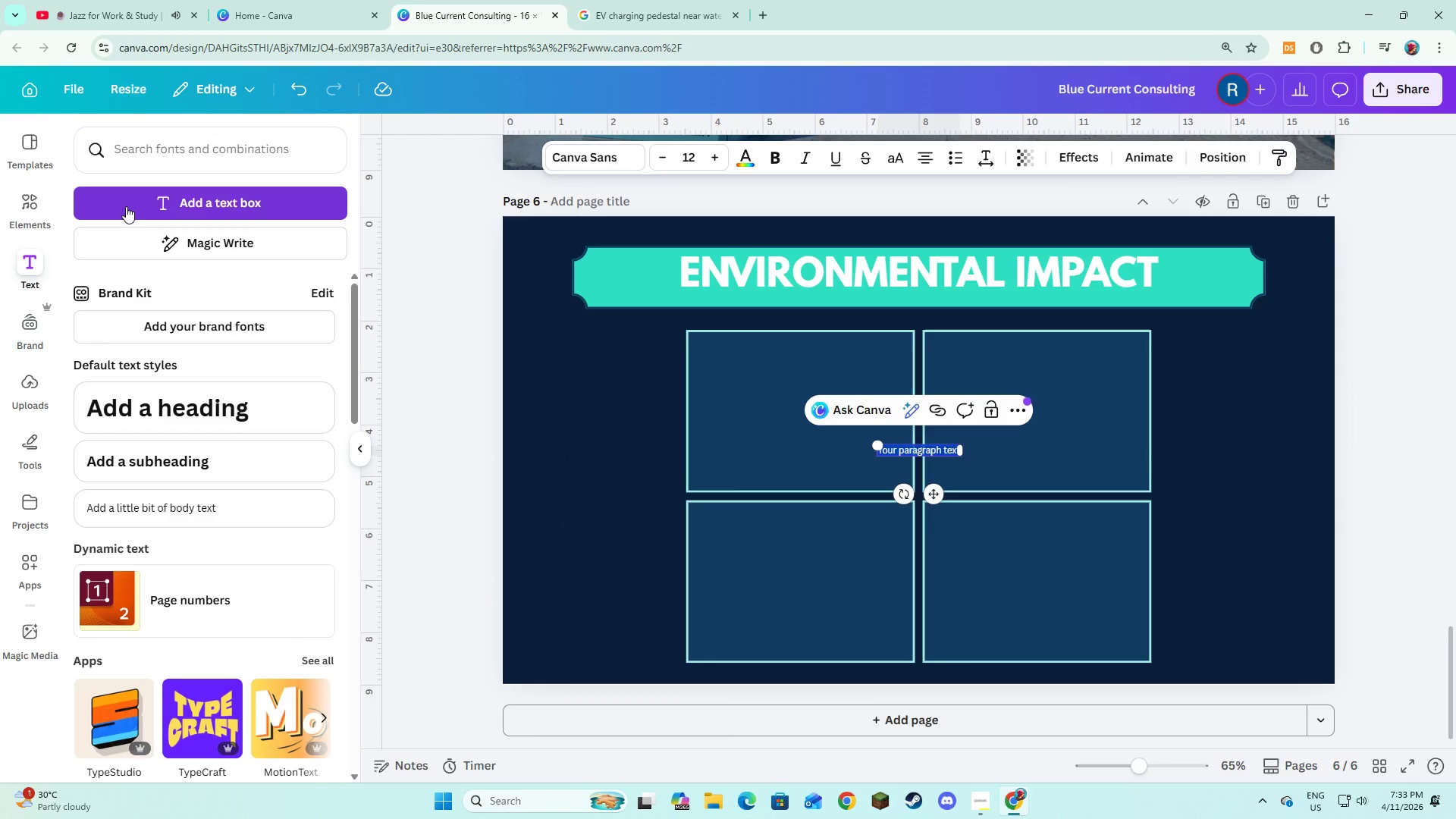 
type(c)
key(Backspace)
type(Carbon Reduction)
 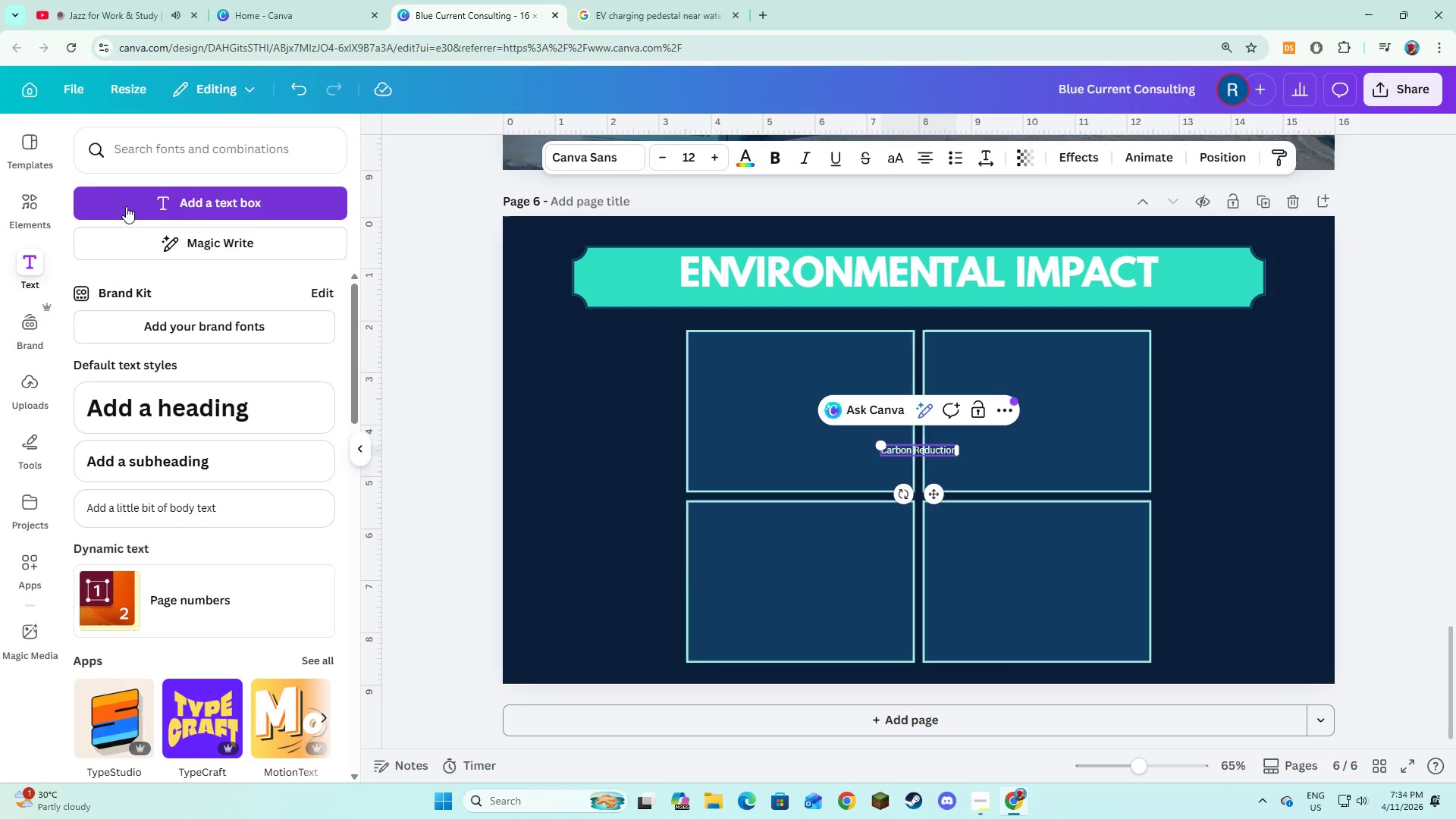 
key(Control+A)
 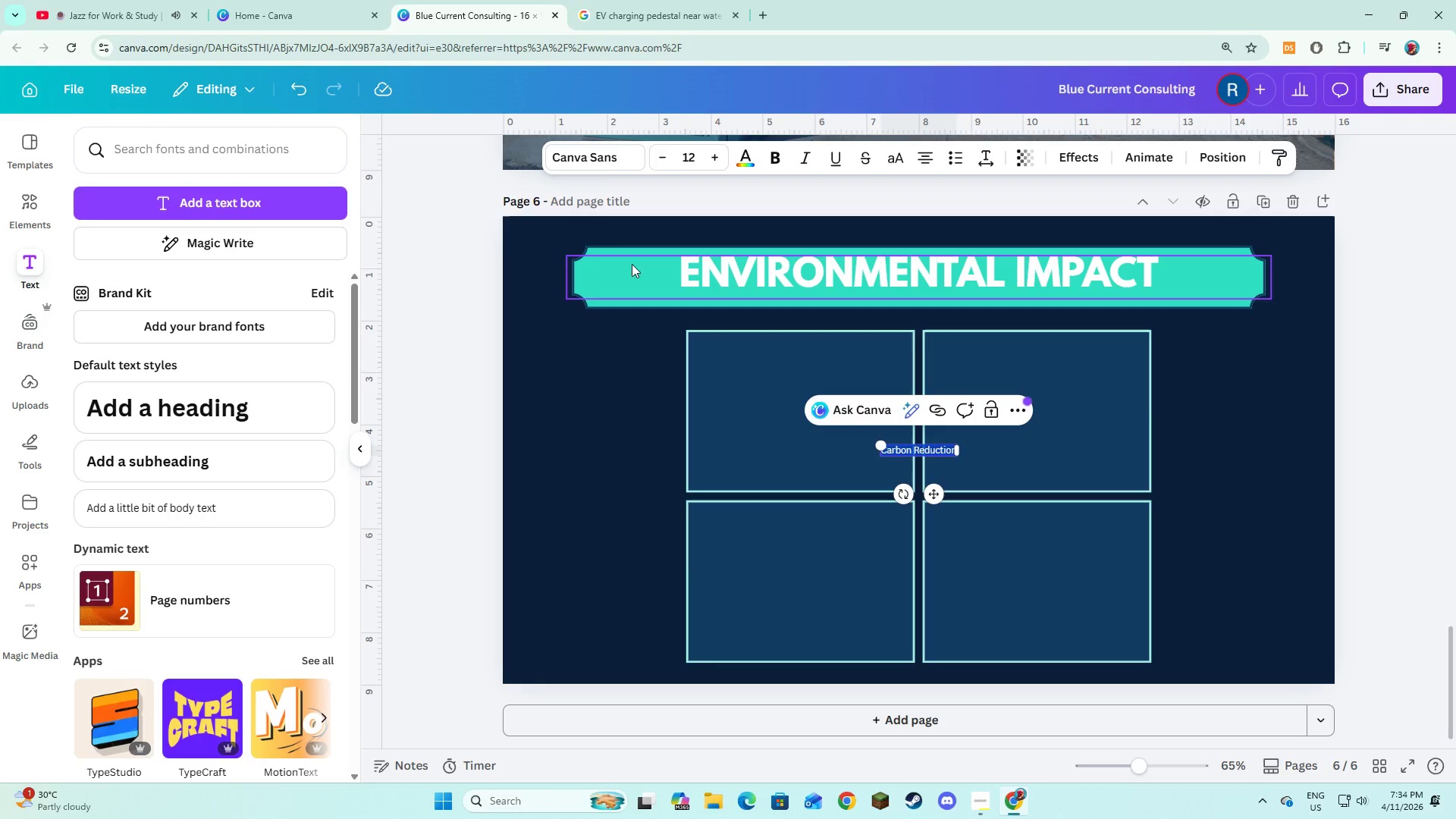 
left_click([605, 165])
 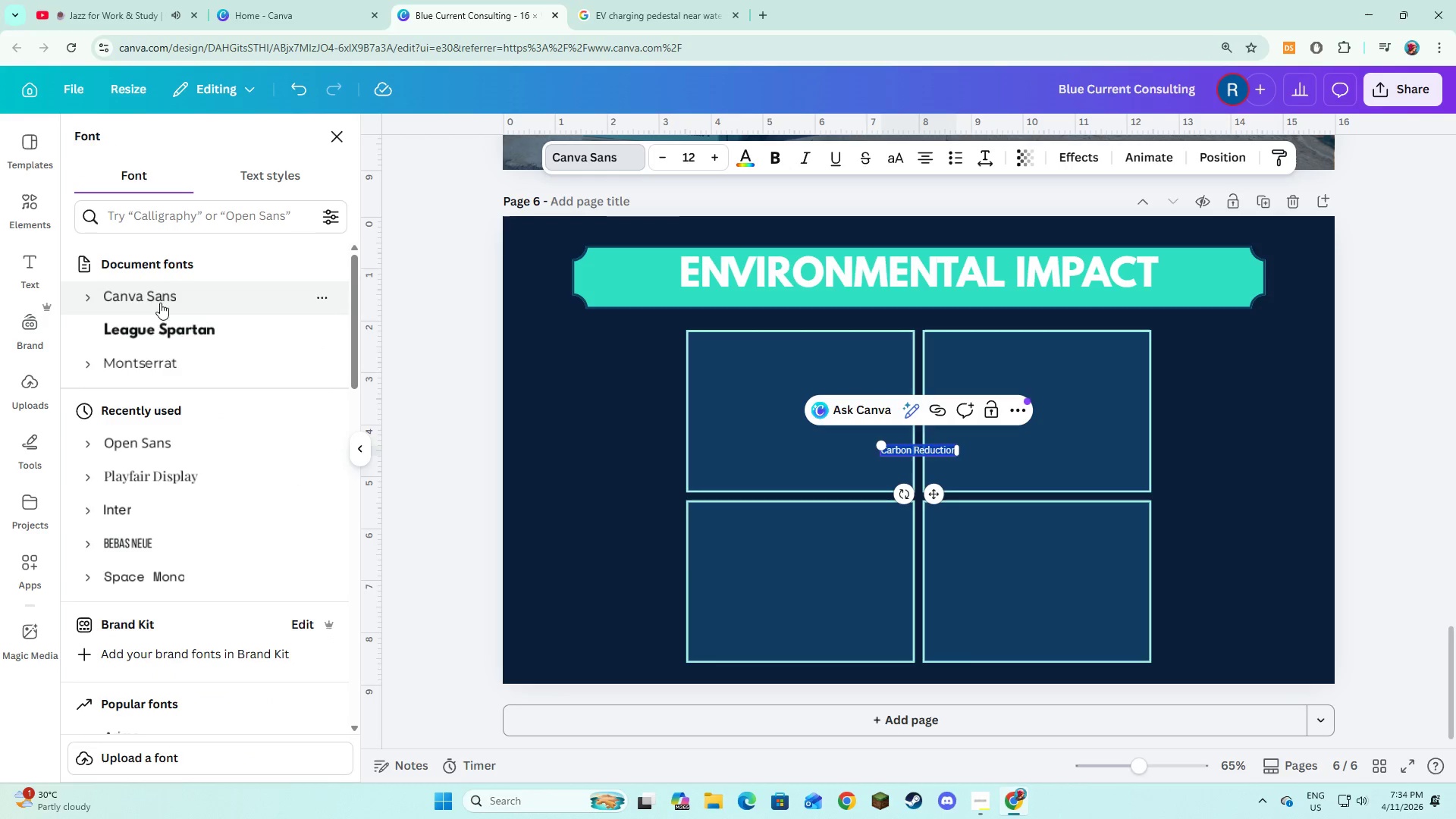 
left_click([179, 372])
 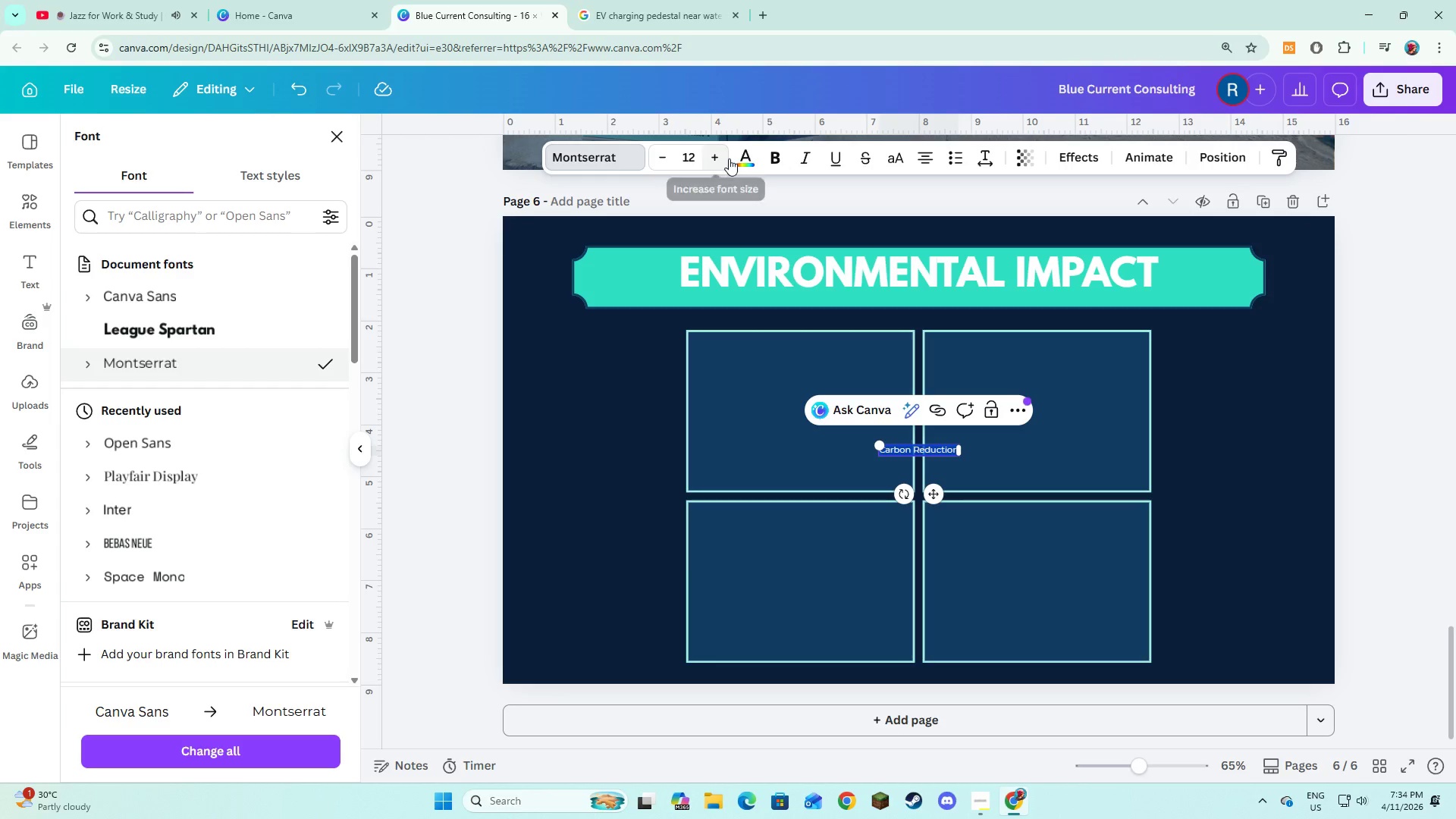 
double_click([720, 163])
 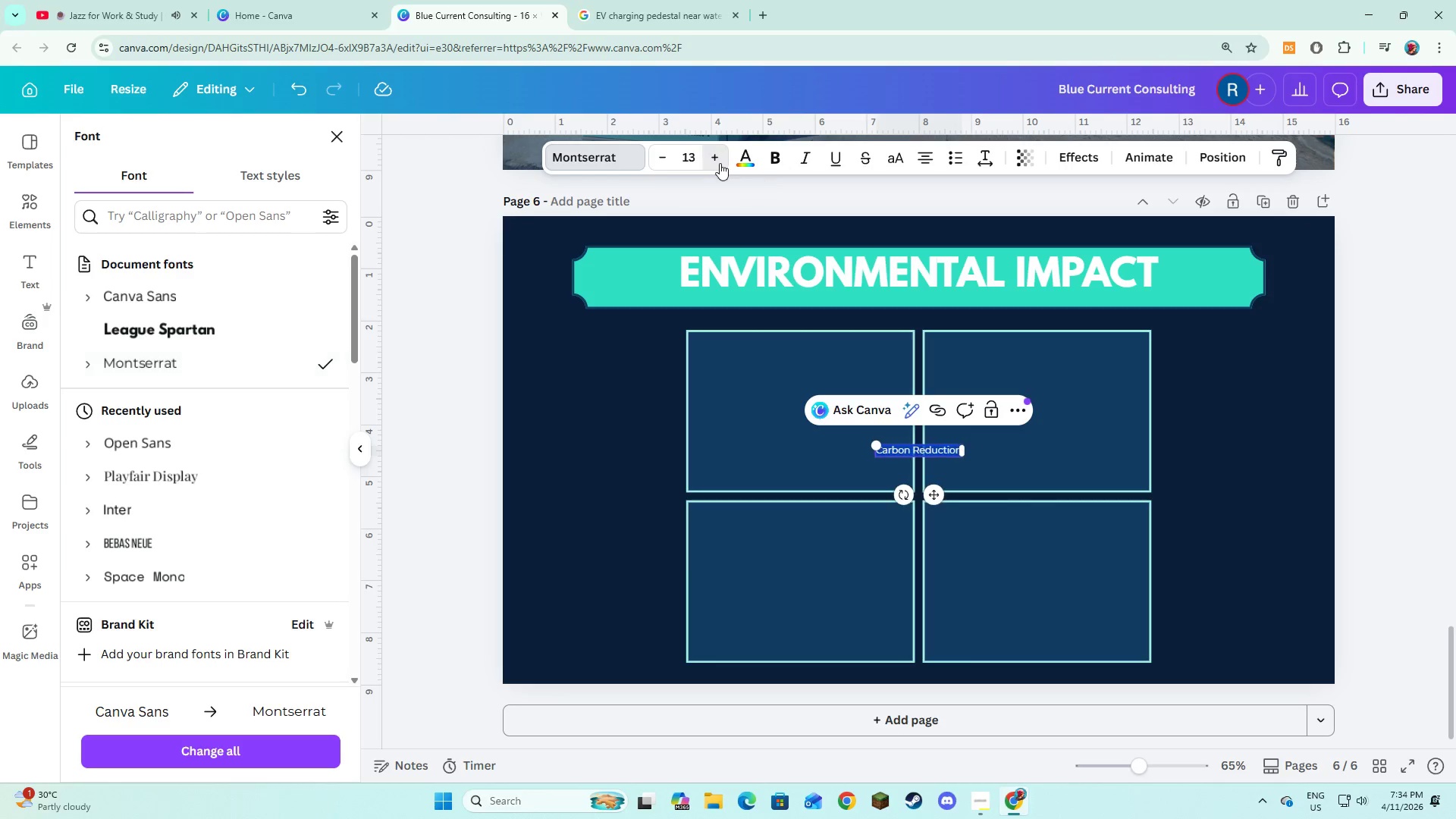 
triple_click([720, 163])
 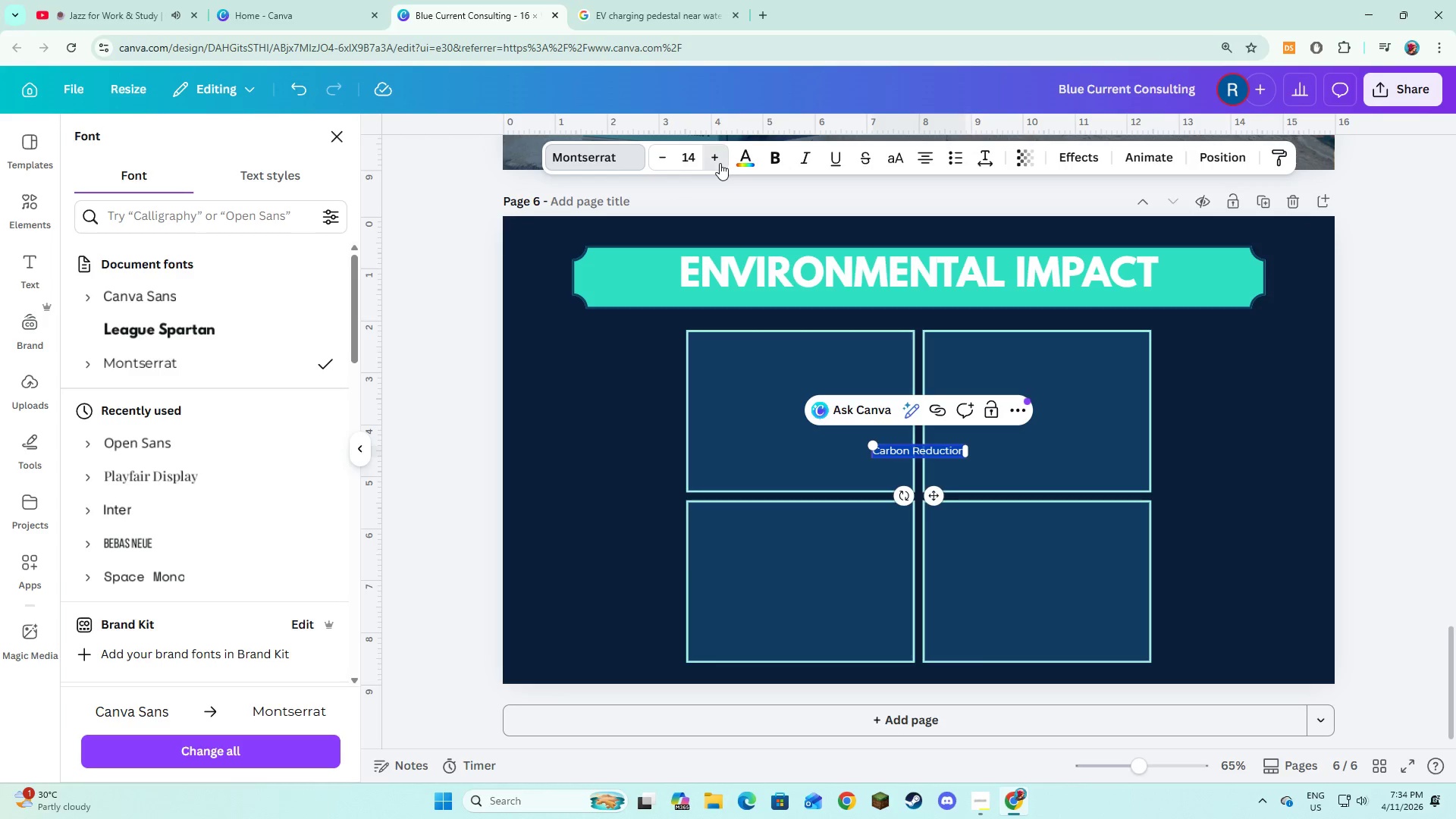 
triple_click([720, 163])
 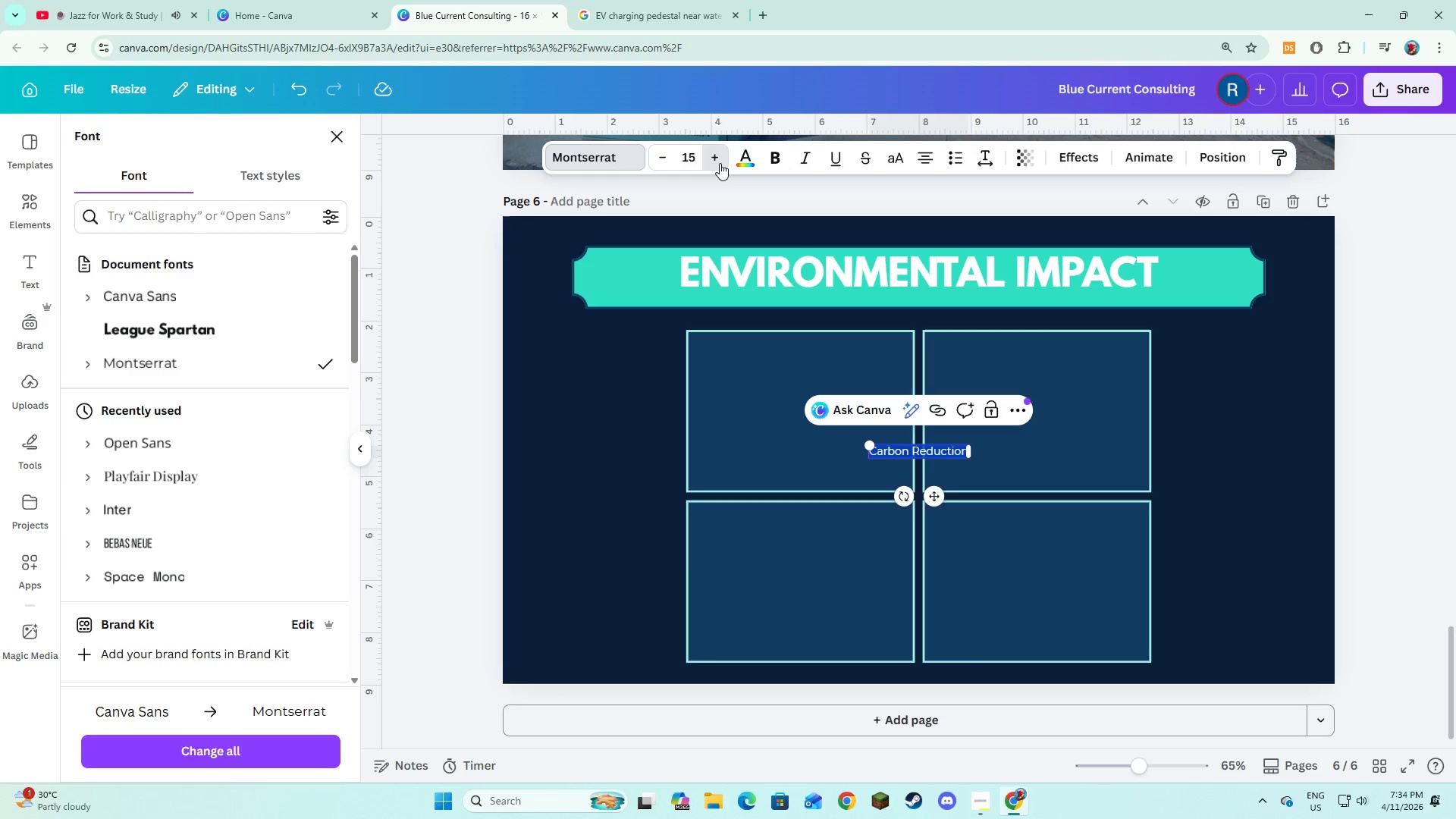 
triple_click([720, 163])
 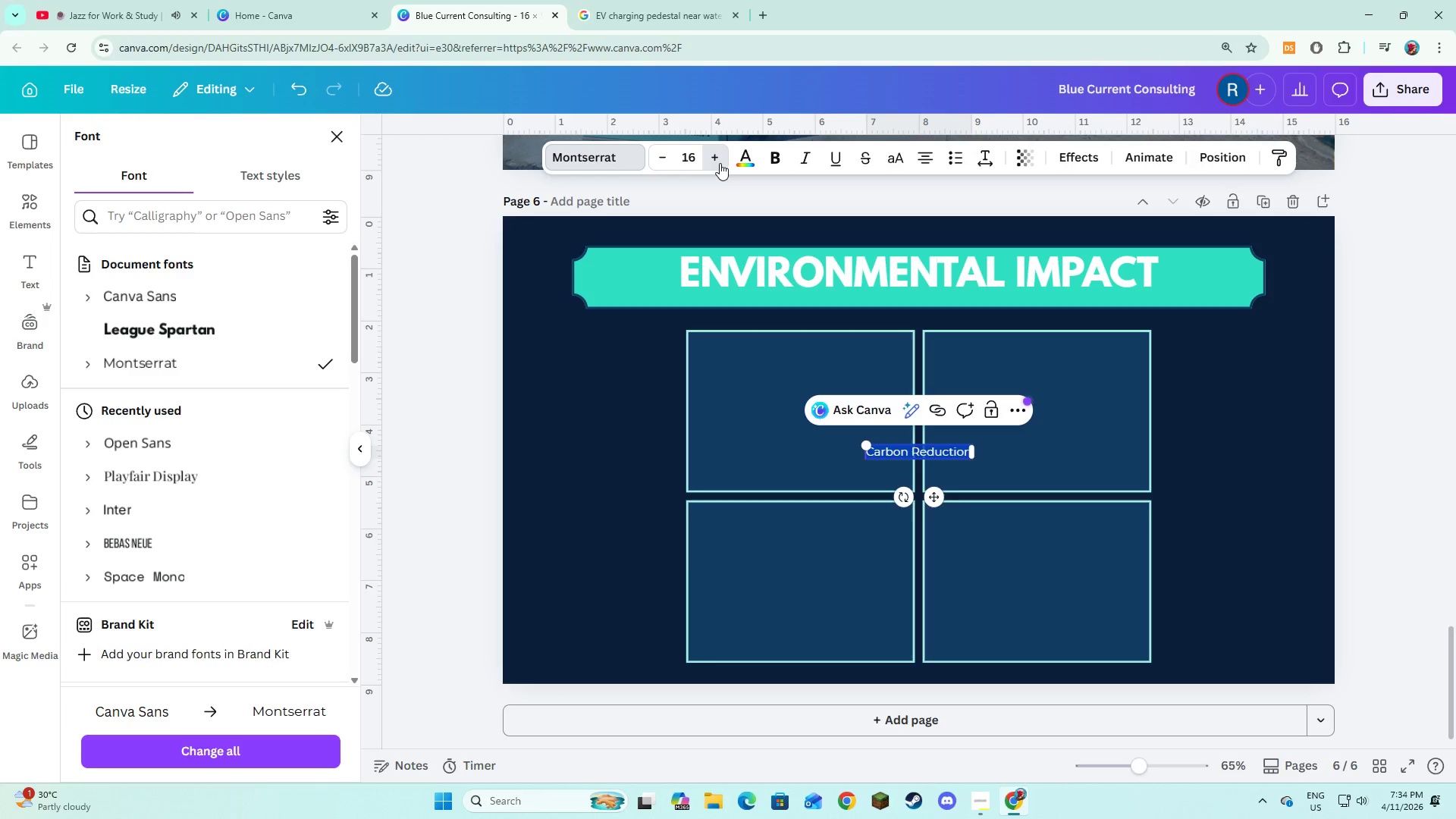 
triple_click([720, 163])
 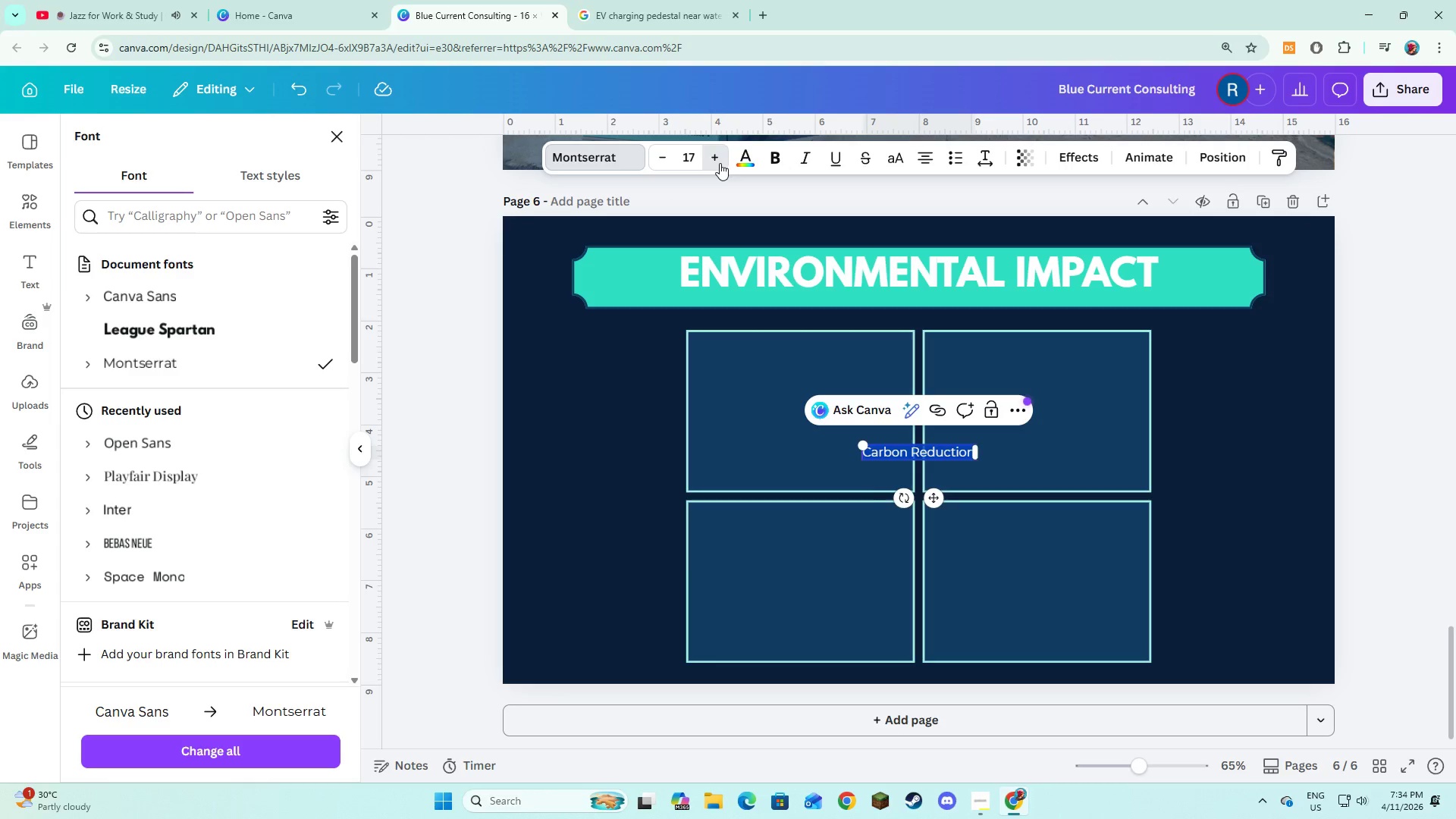 
triple_click([720, 163])
 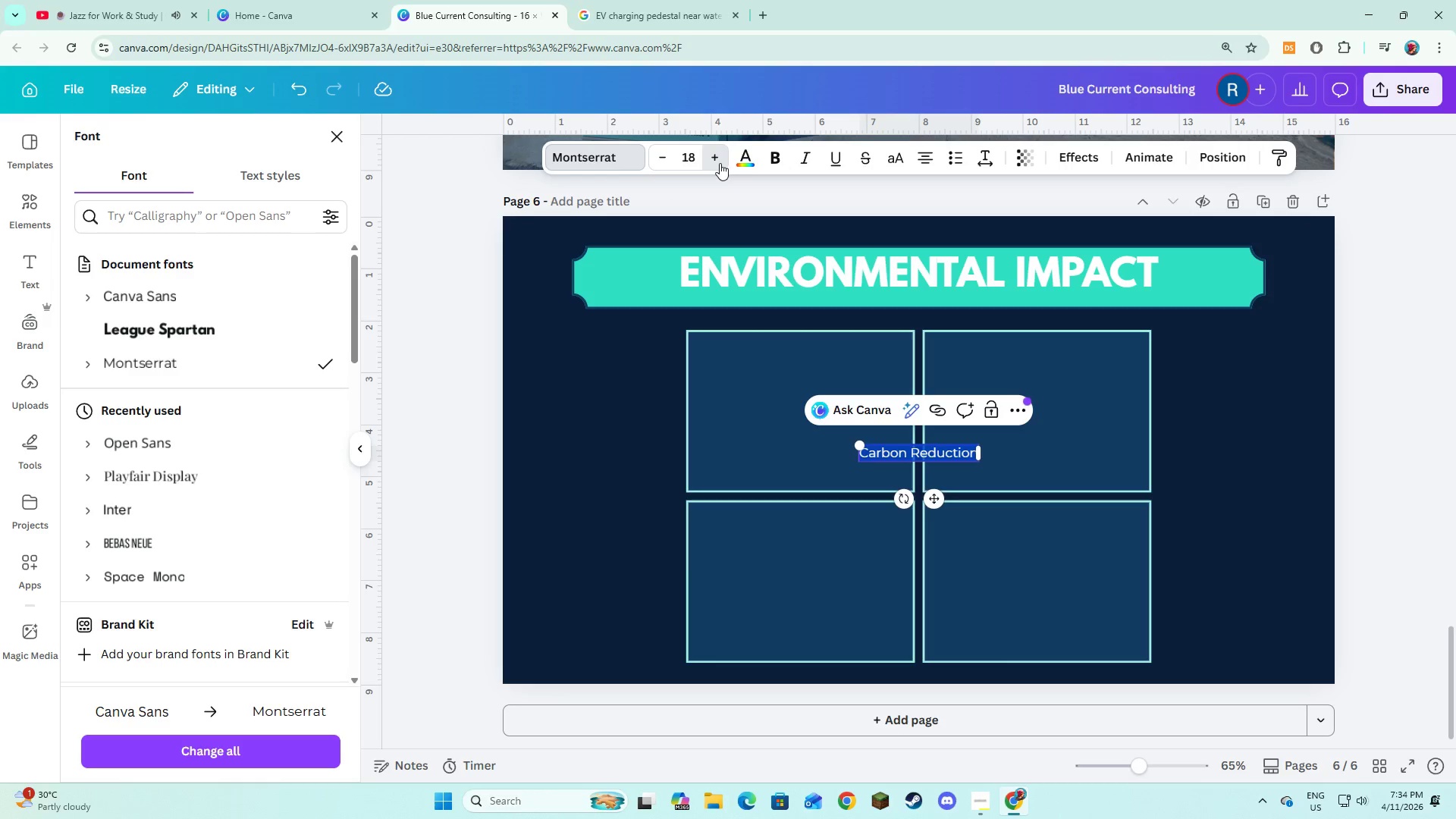 
triple_click([720, 163])
 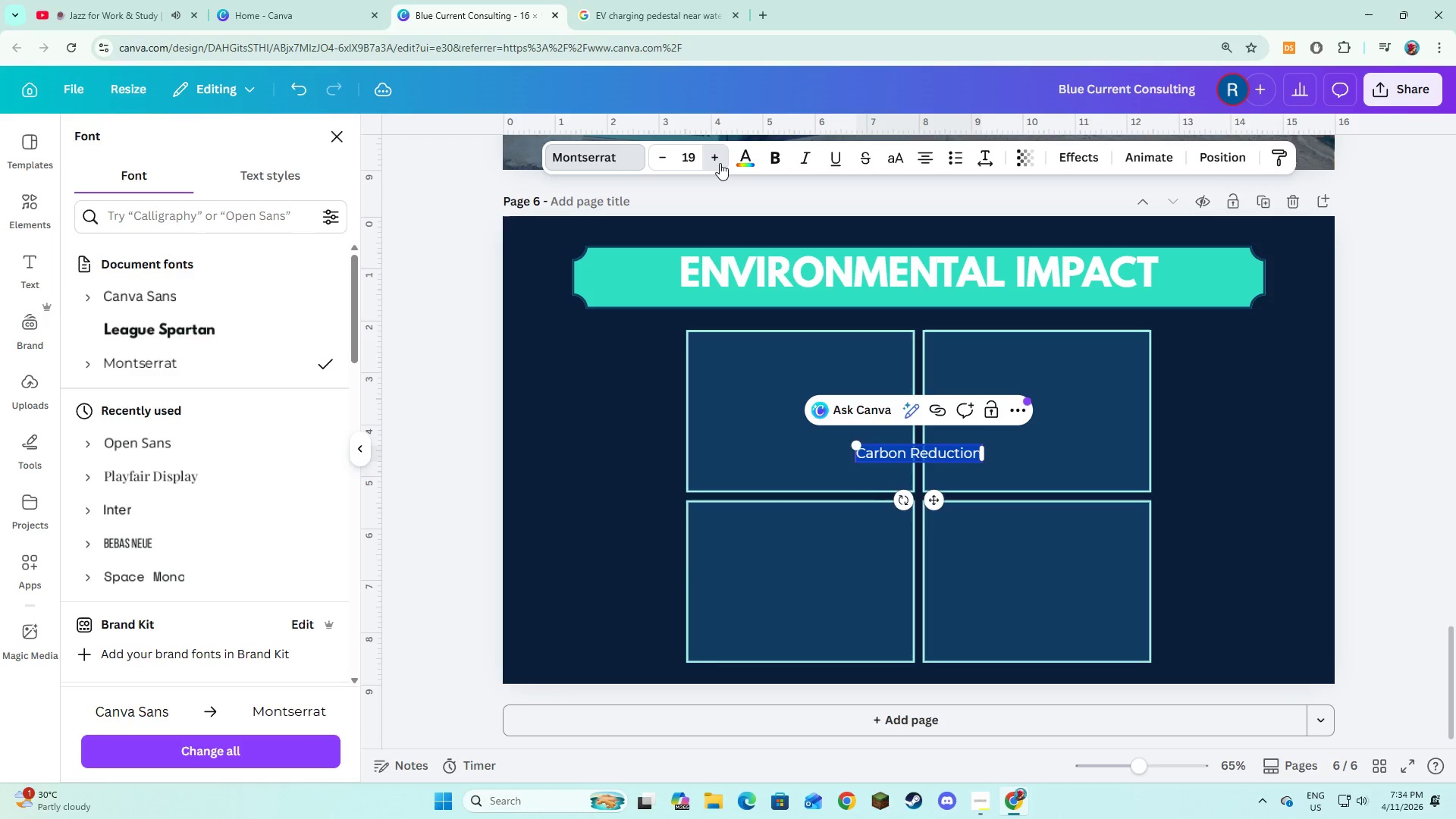 
triple_click([720, 163])
 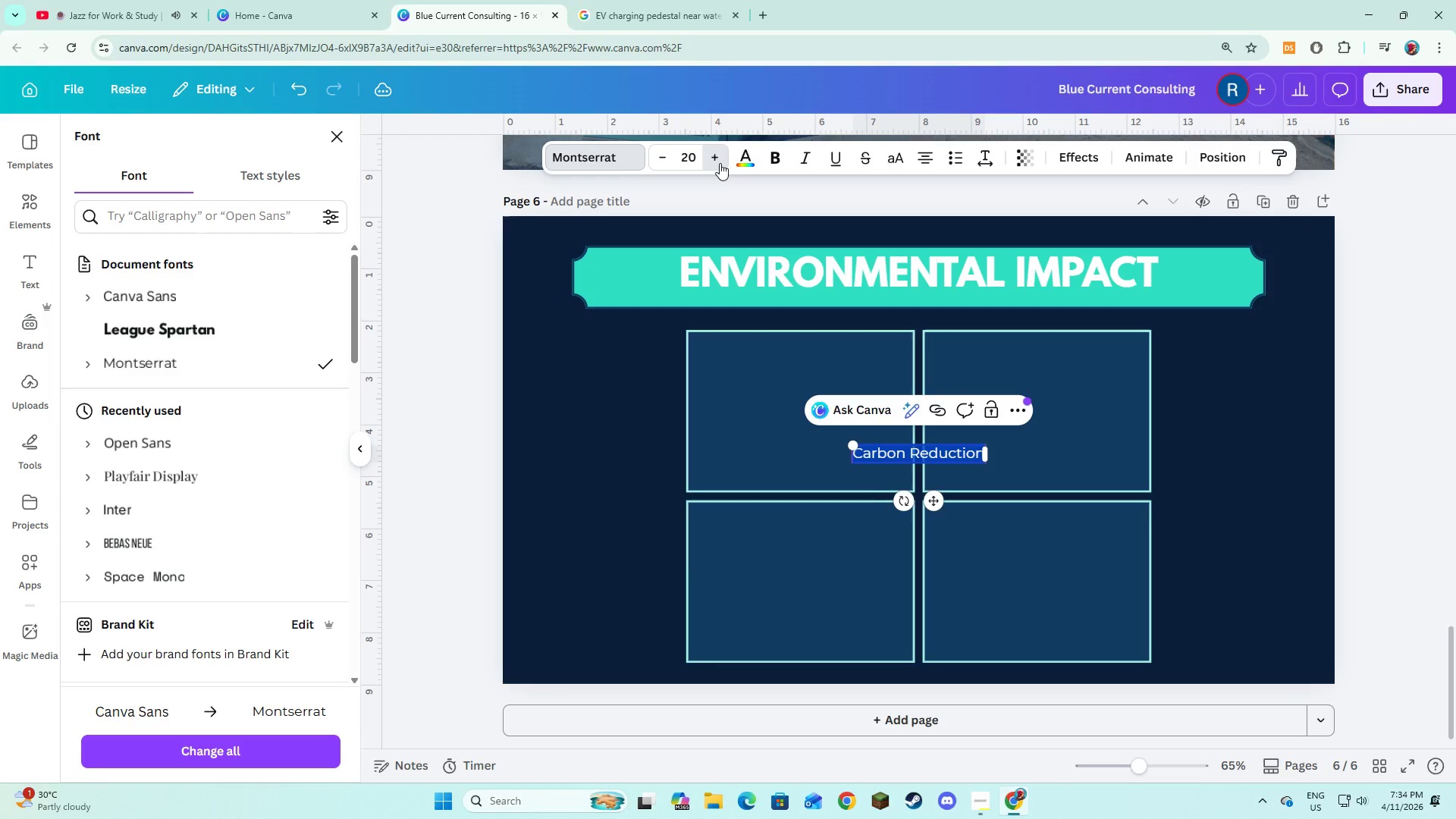 
triple_click([720, 163])
 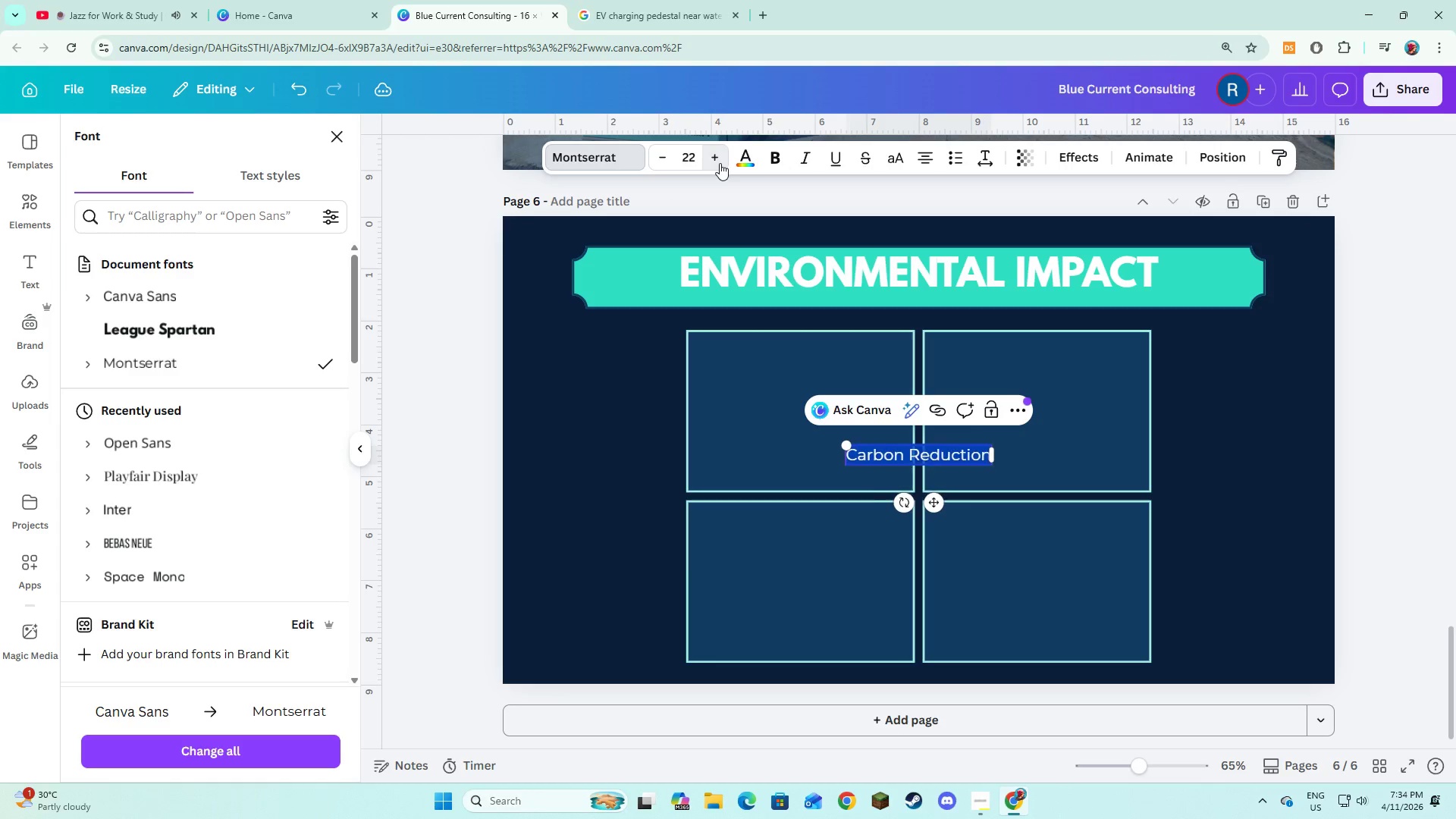 
triple_click([720, 163])
 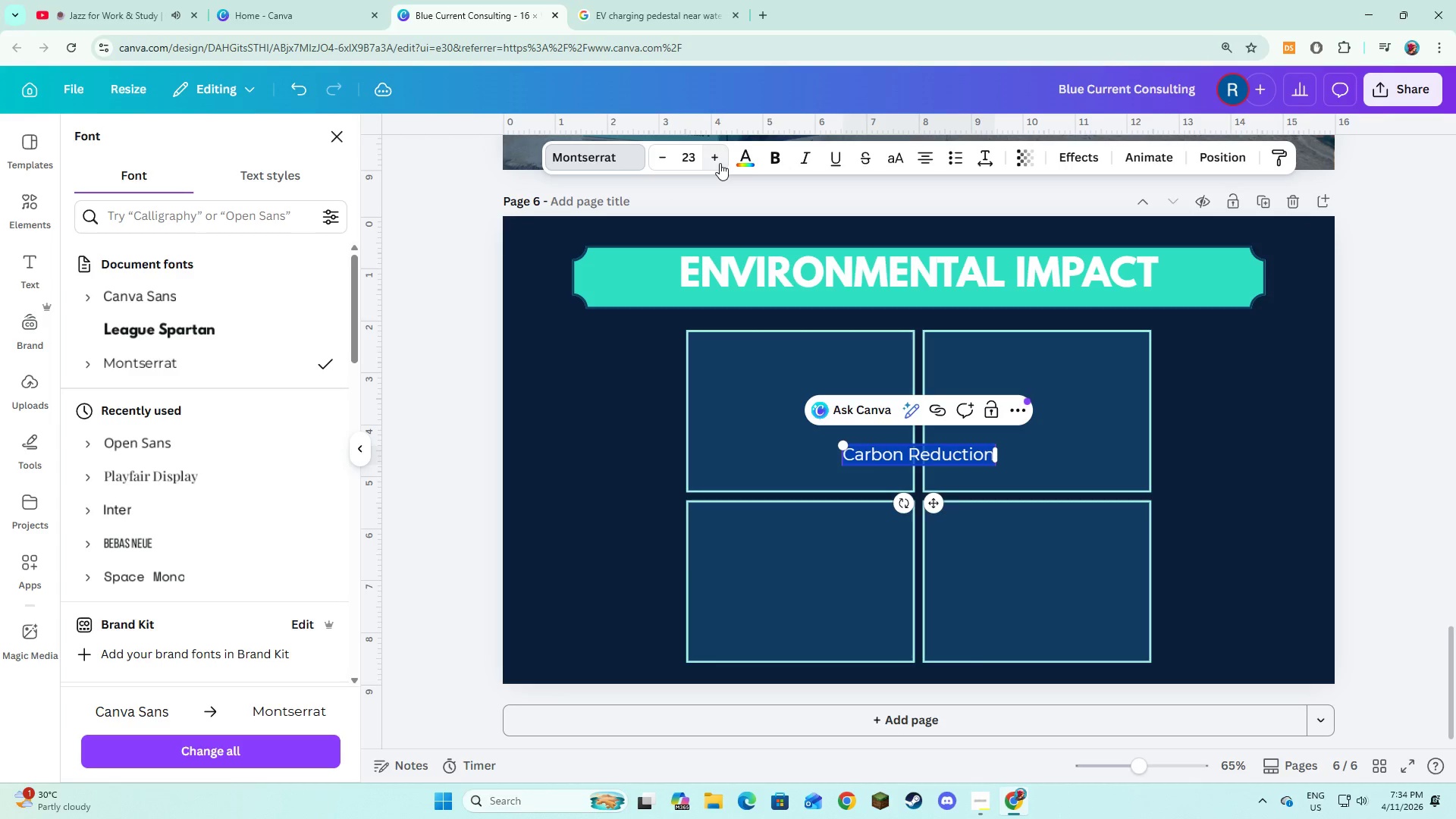 
triple_click([720, 163])
 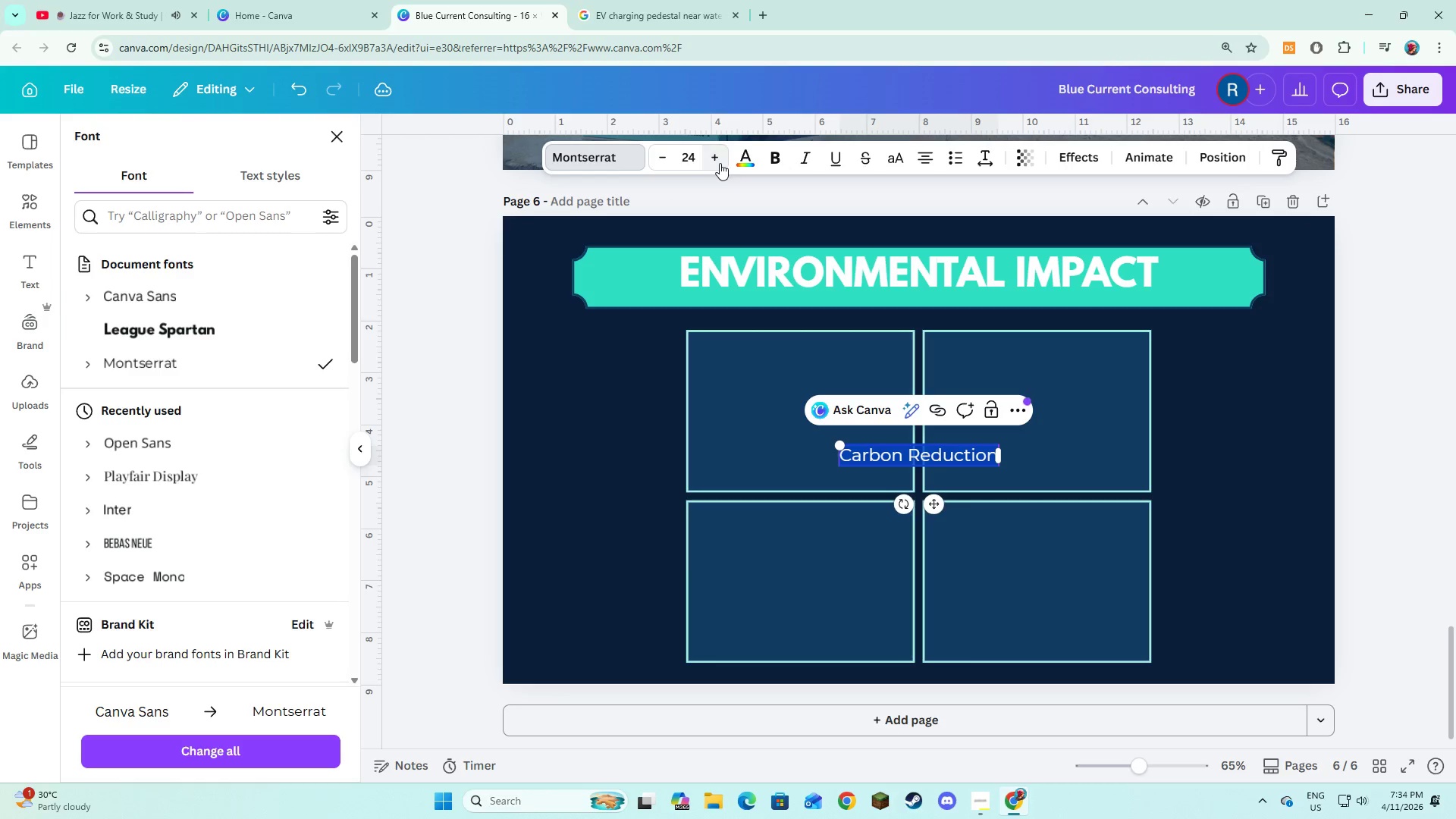 
triple_click([720, 163])
 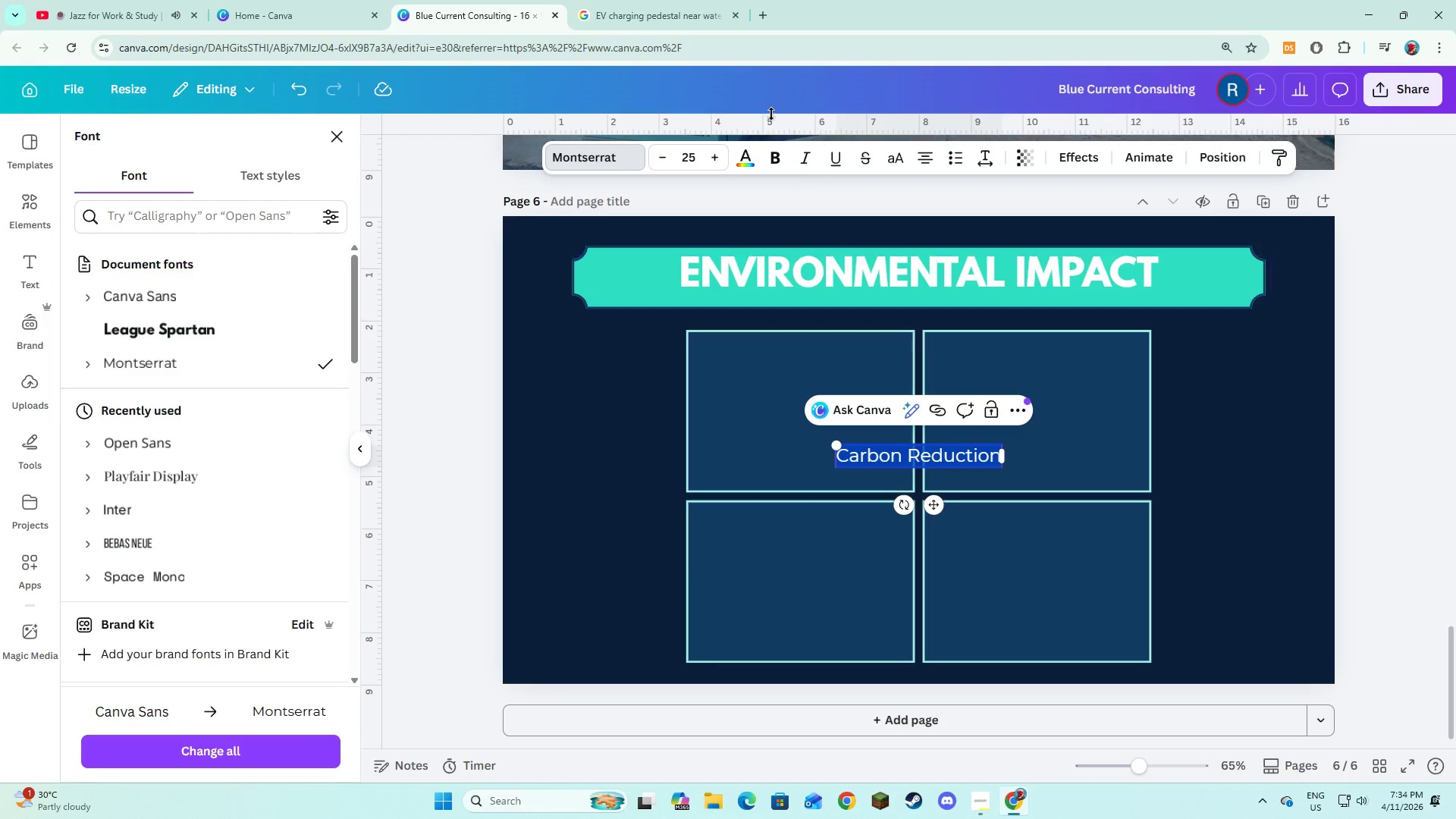 
left_click([774, 149])
 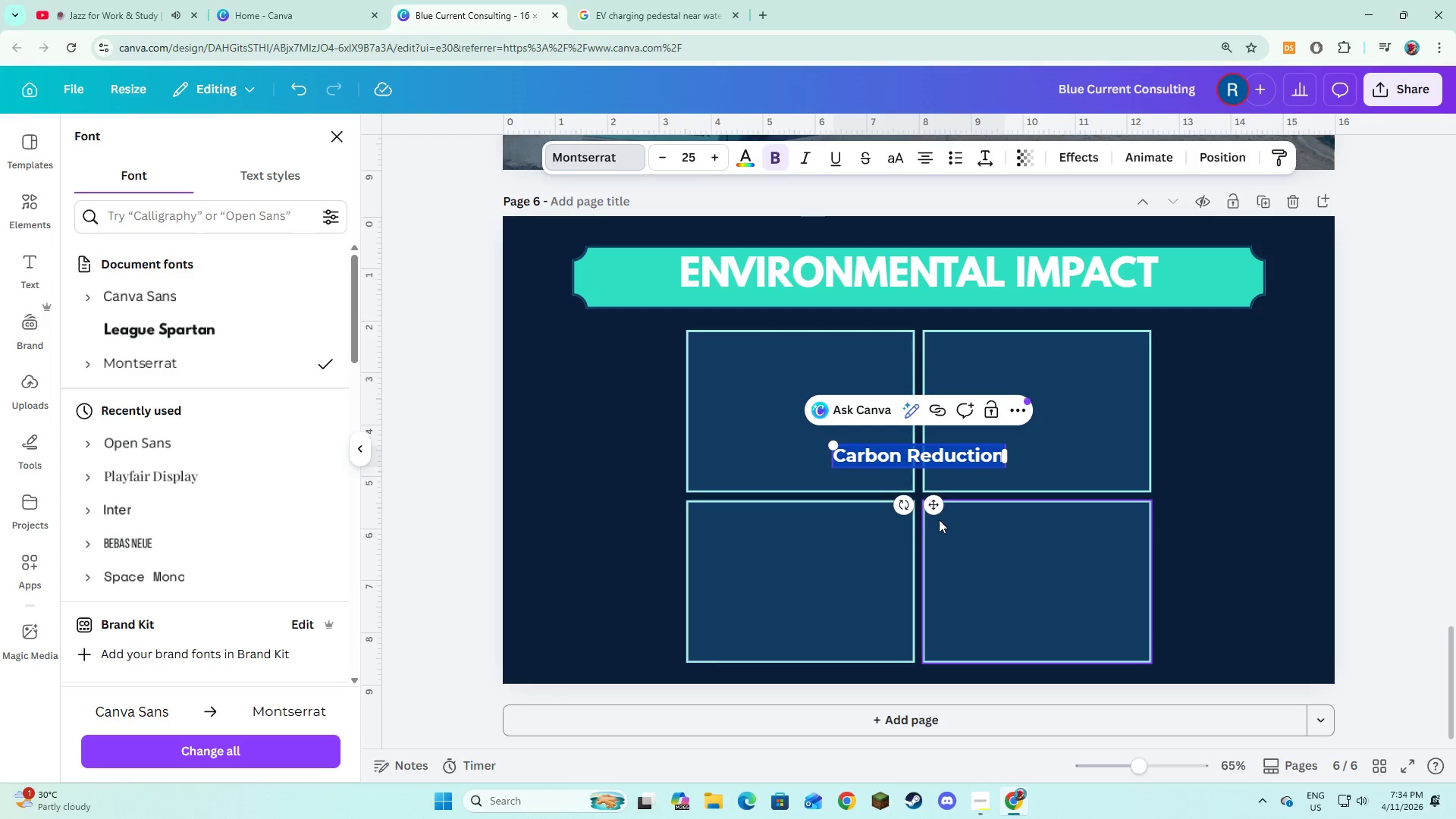 
left_click_drag(start_coordinate=[936, 507], to_coordinate=[814, 418])
 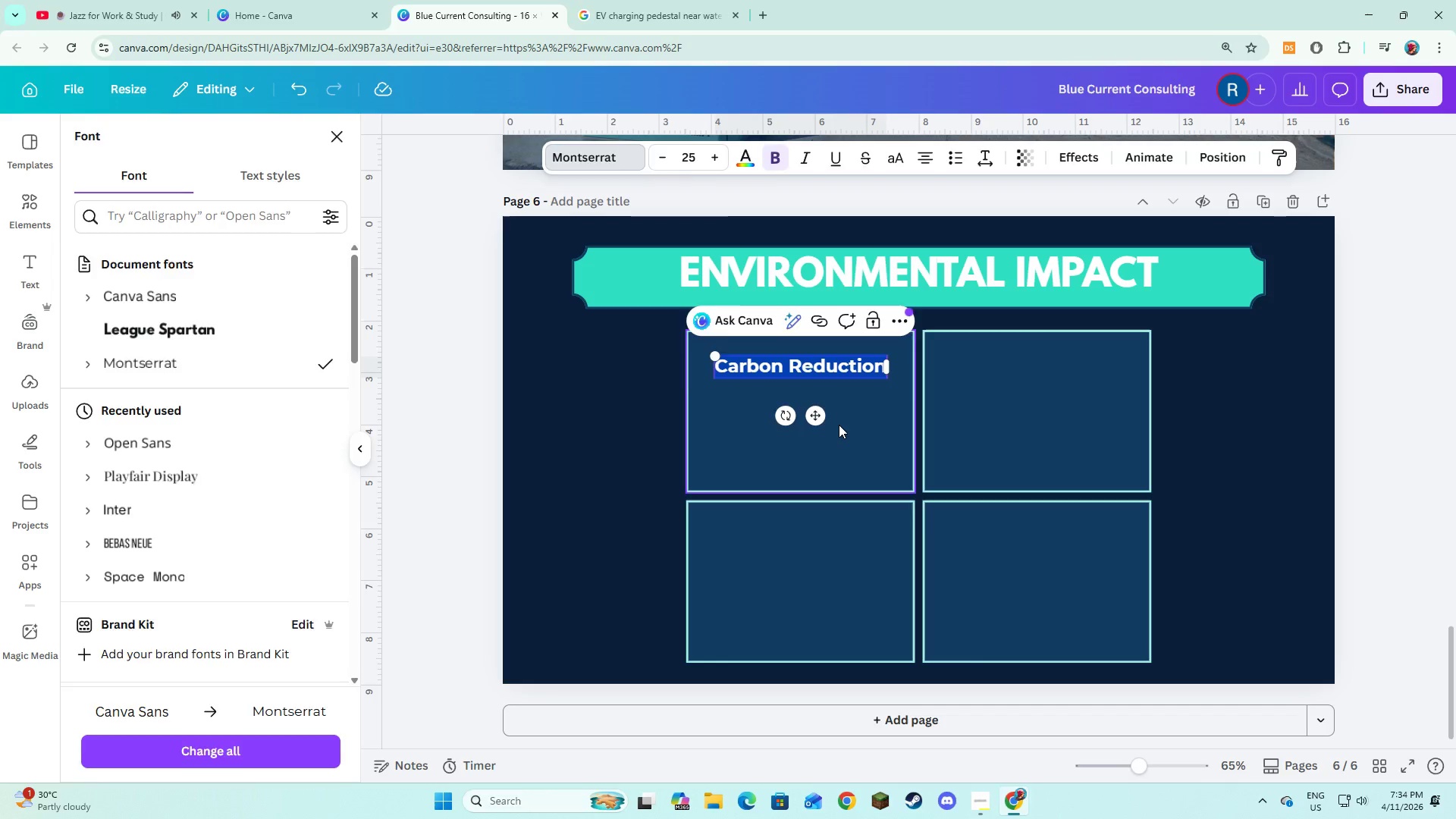 
left_click([839, 425])
 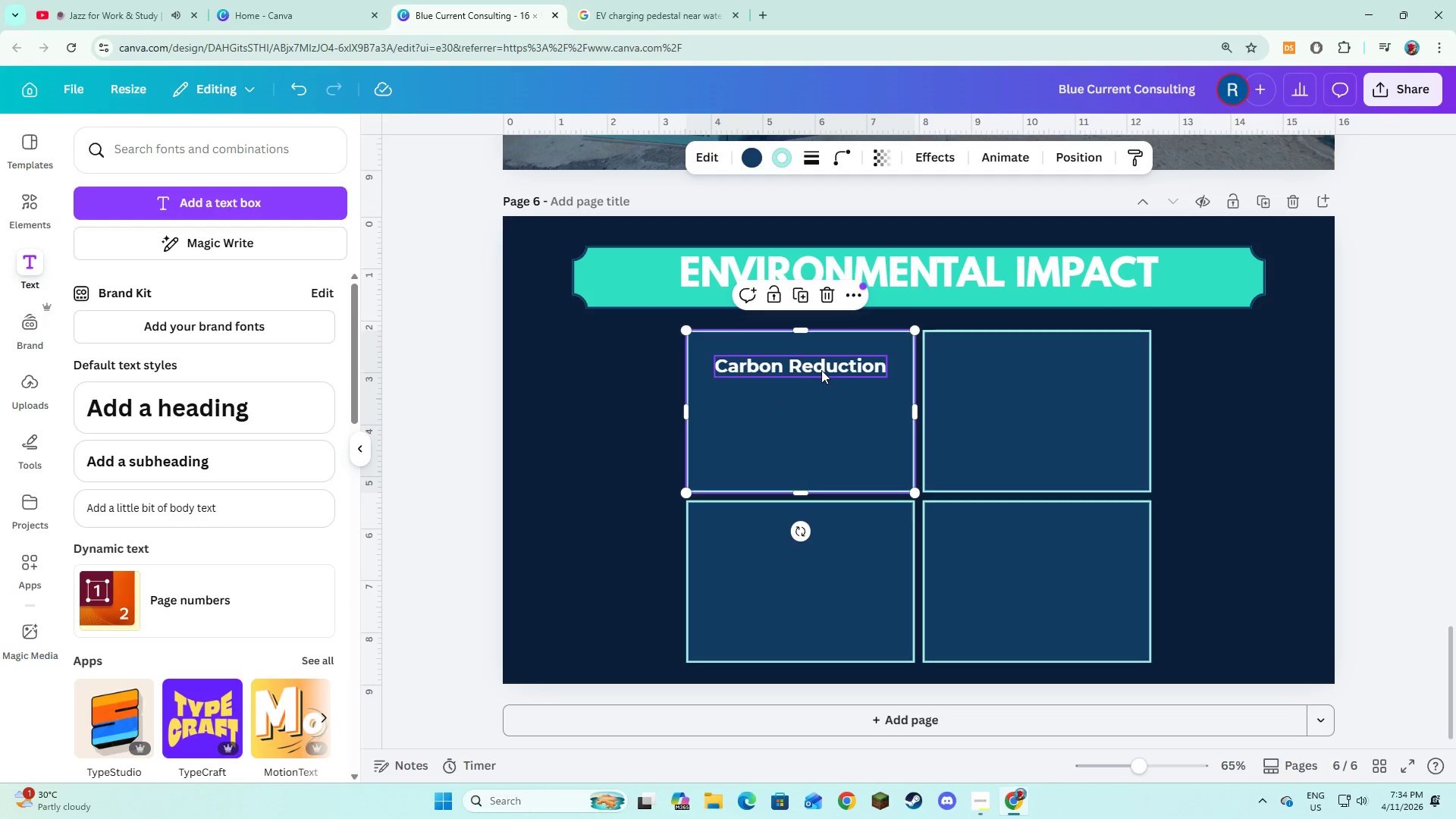 
left_click([821, 370])
 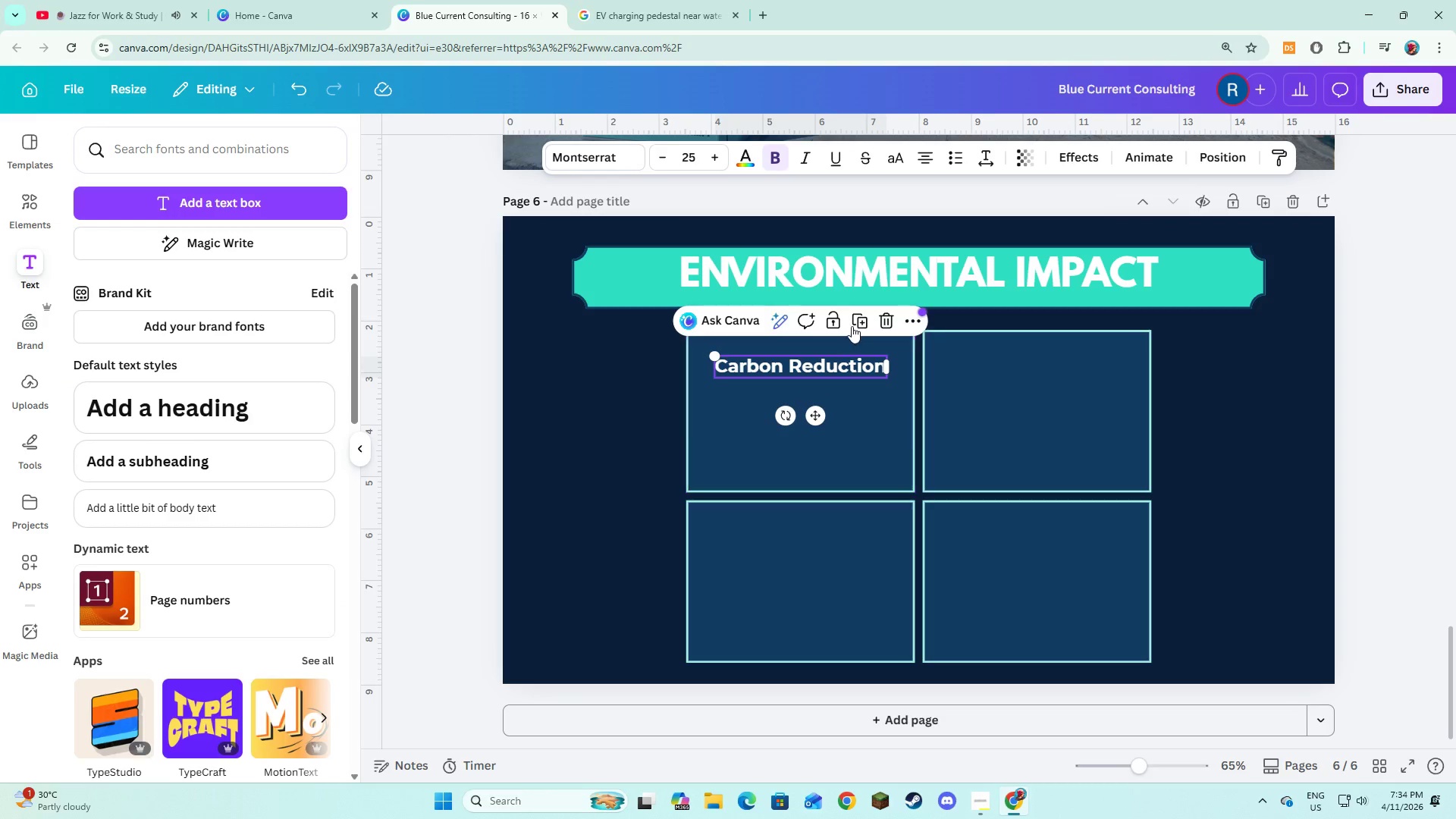 
left_click([854, 323])
 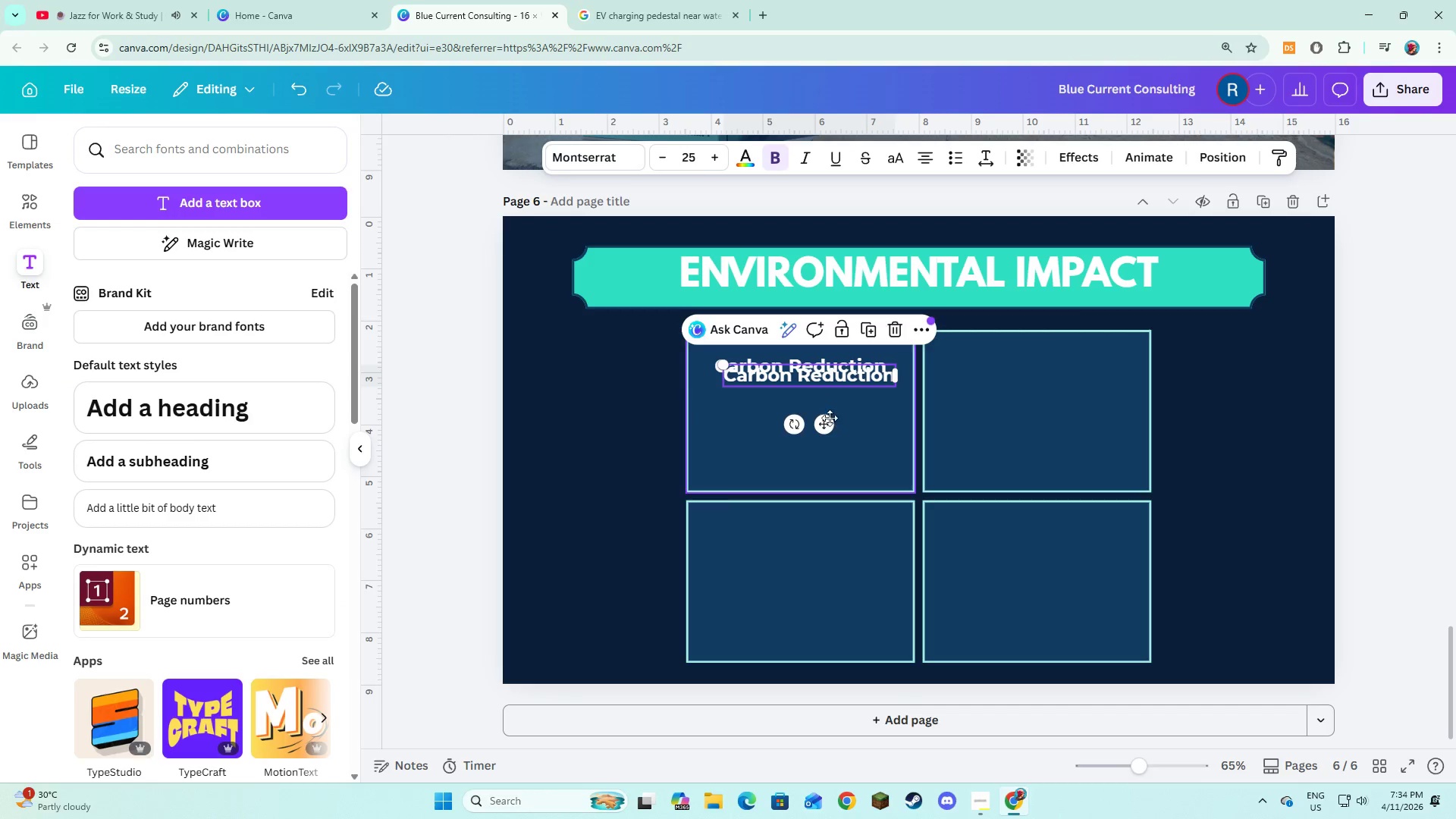 
left_click_drag(start_coordinate=[829, 419], to_coordinate=[1054, 410])
 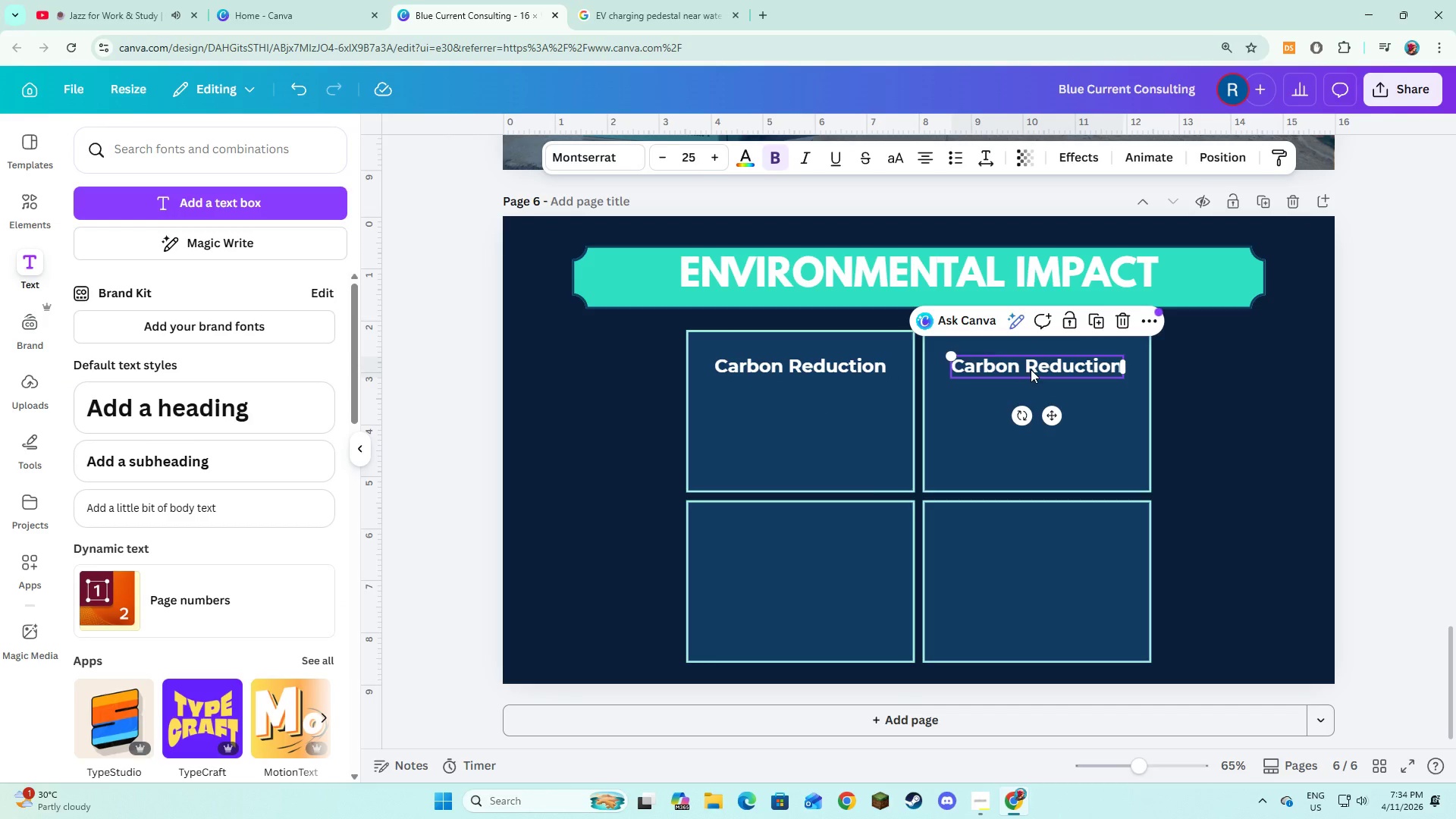 
left_click([1031, 369])
 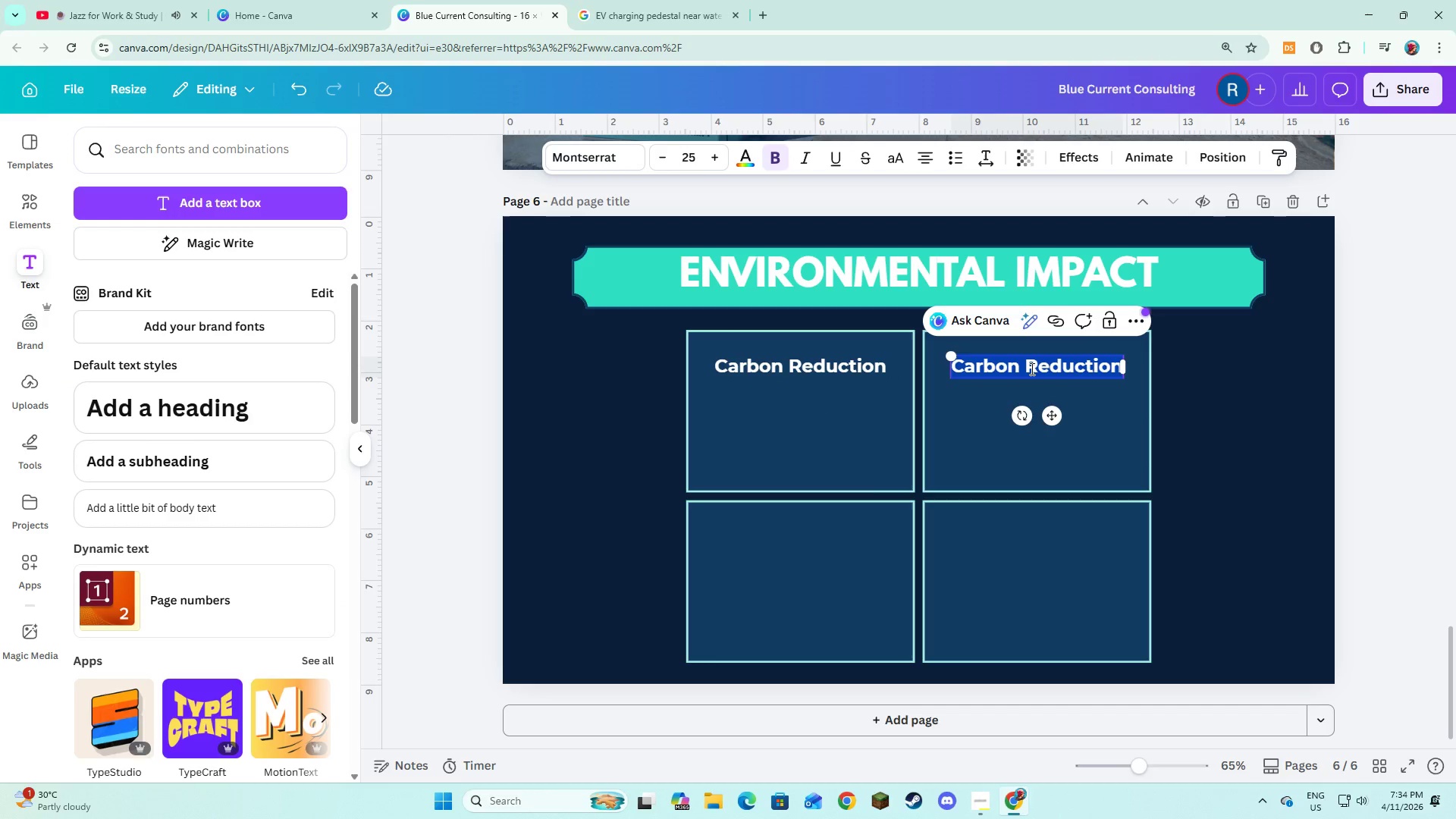 
hold_key(key=ShiftLeft, duration=0.38)
 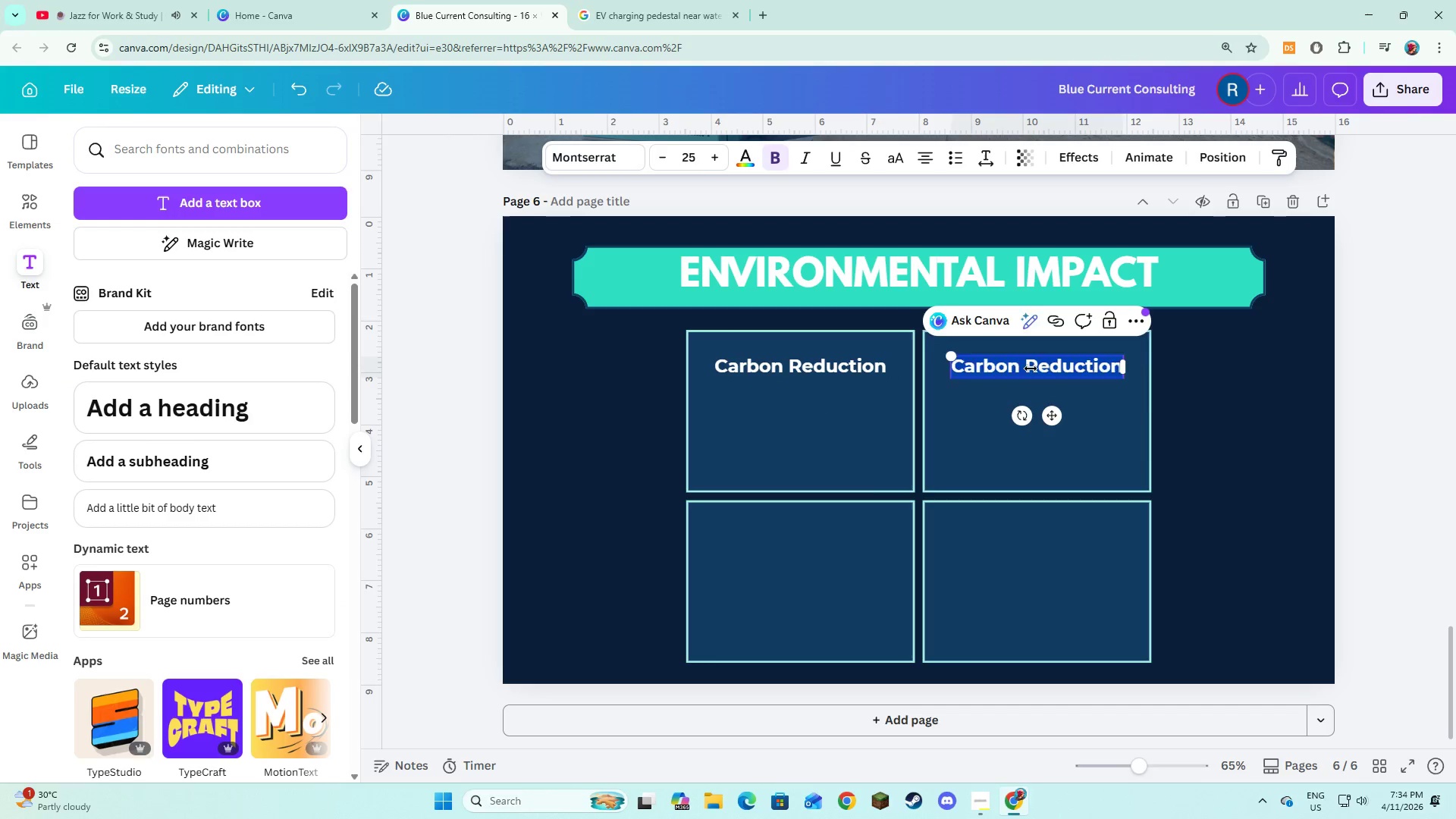 
type(u)
key(Backspace)
type(Fuel Displacement)
 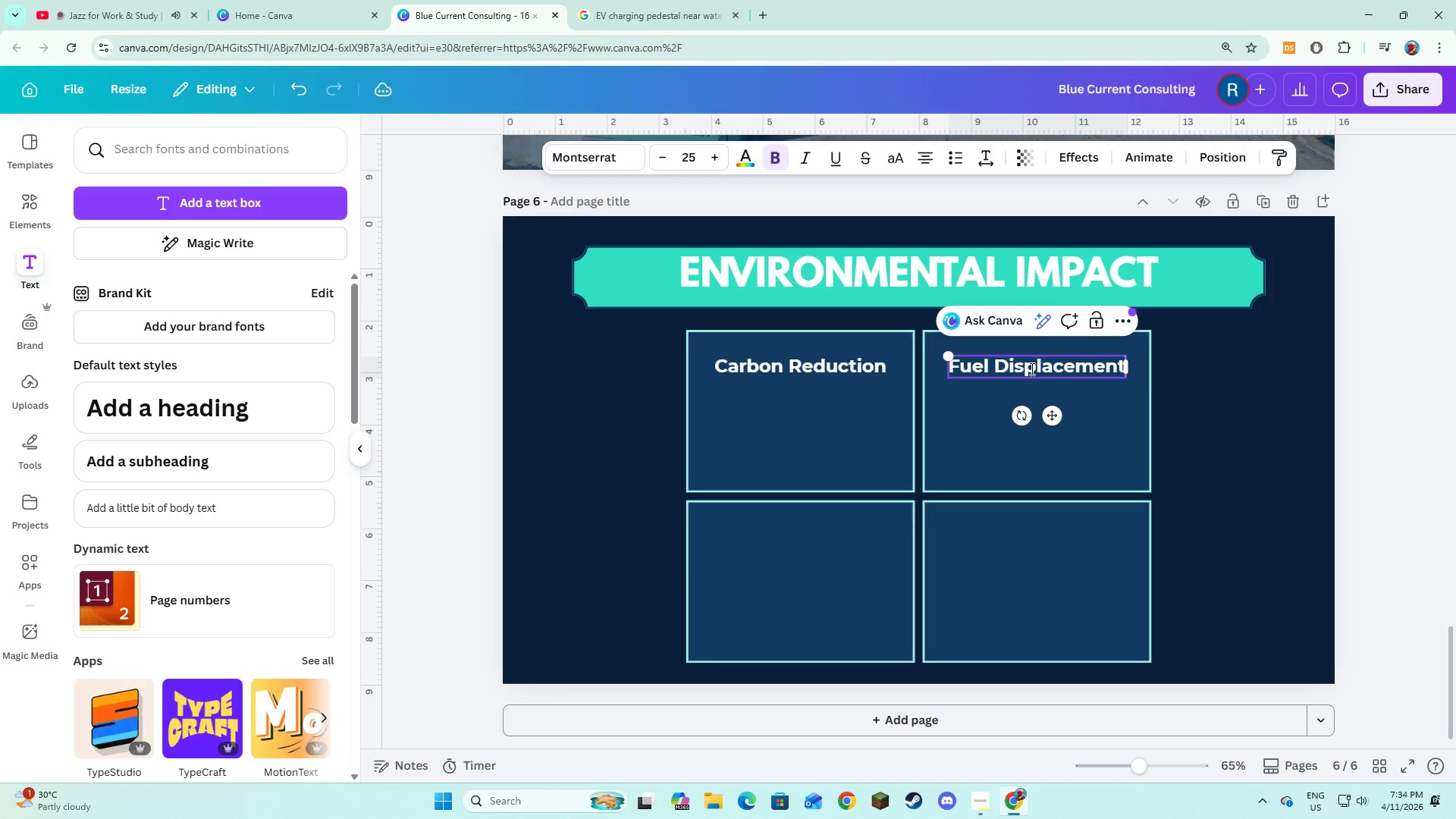 
left_click([817, 369])
 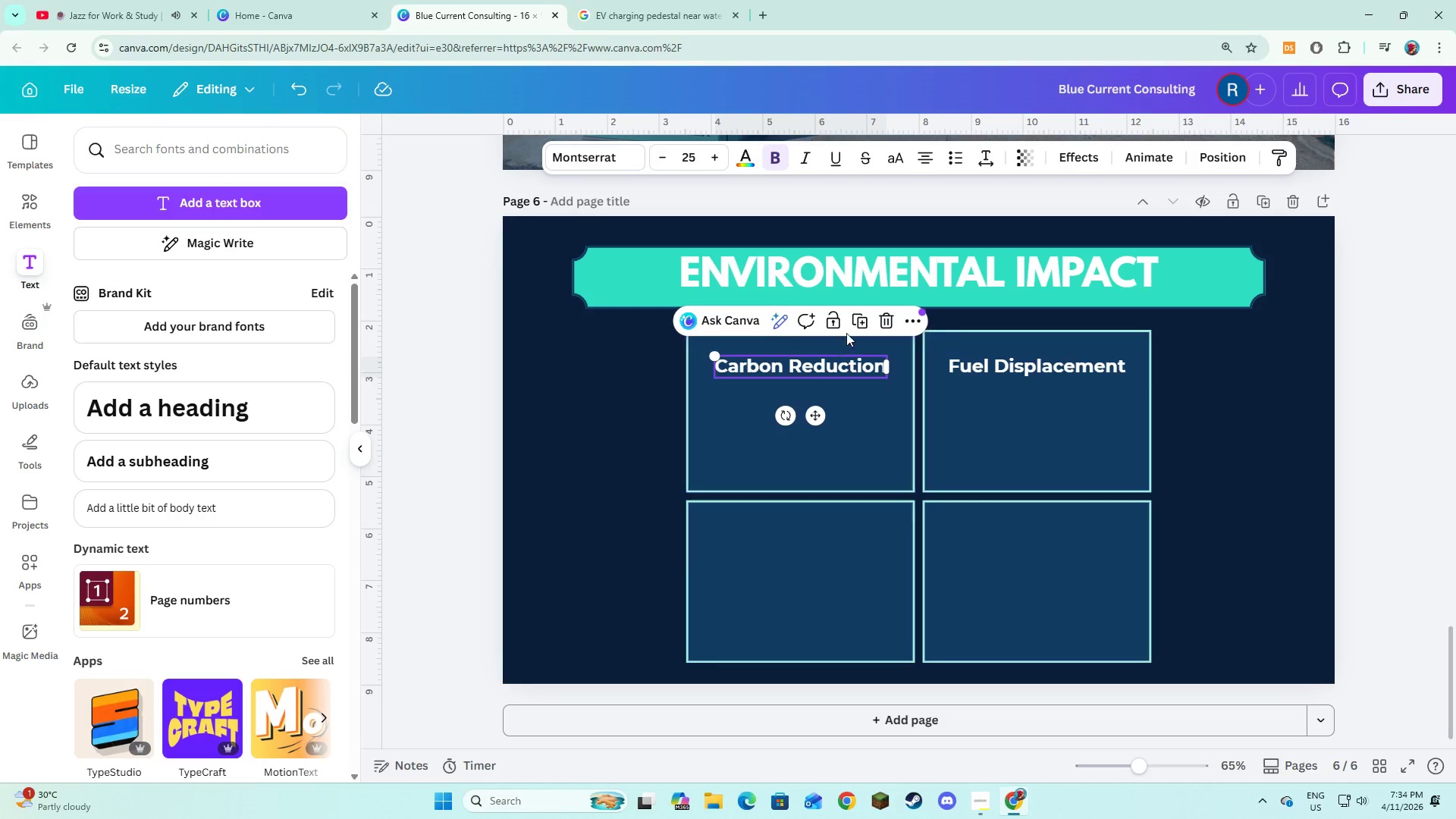 
left_click([853, 326])
 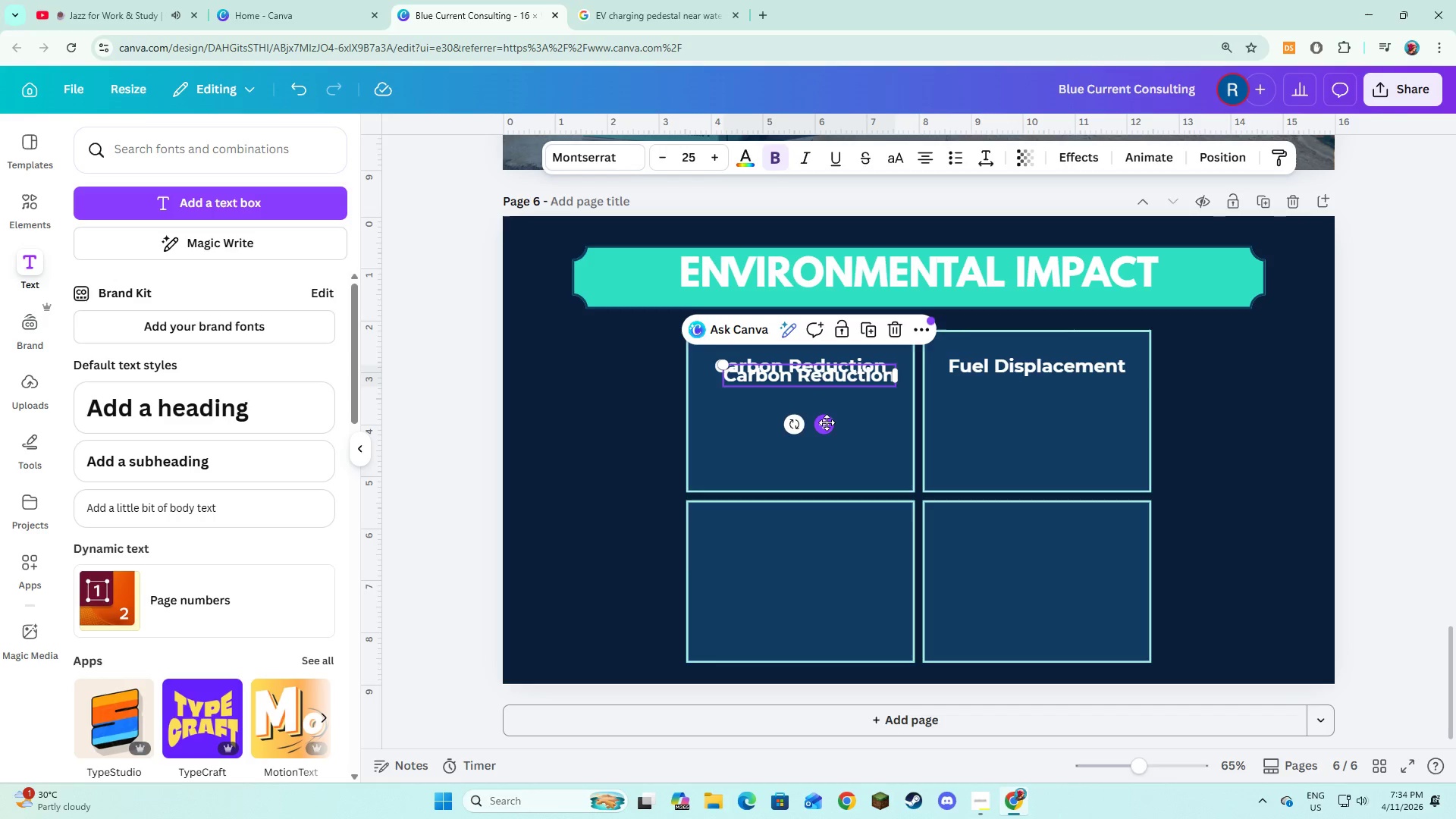 
left_click_drag(start_coordinate=[824, 423], to_coordinate=[815, 584])
 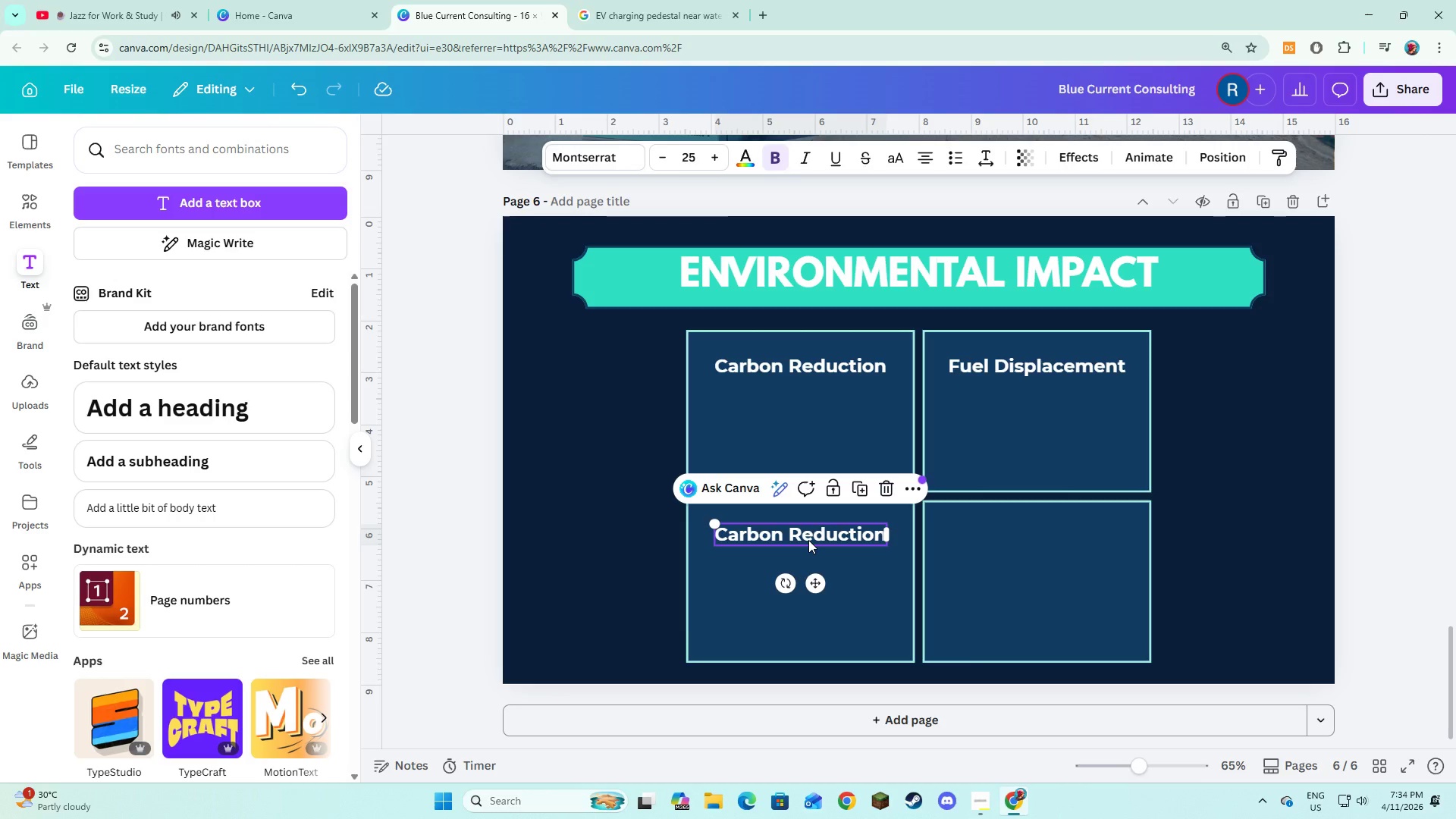 
left_click([808, 540])
 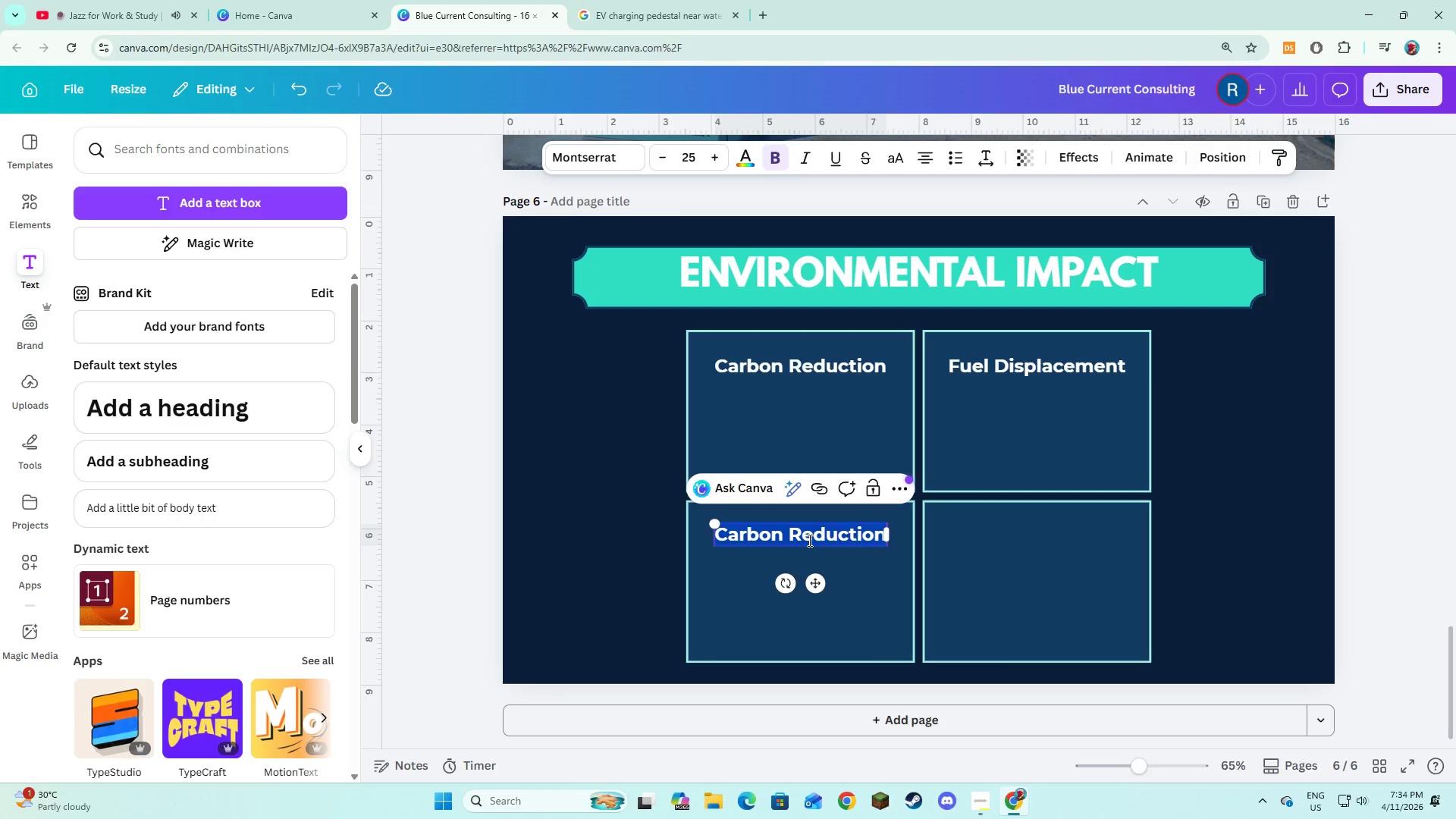 
type(Enr)
key(Backspace)
type(ergy Efficiency)
 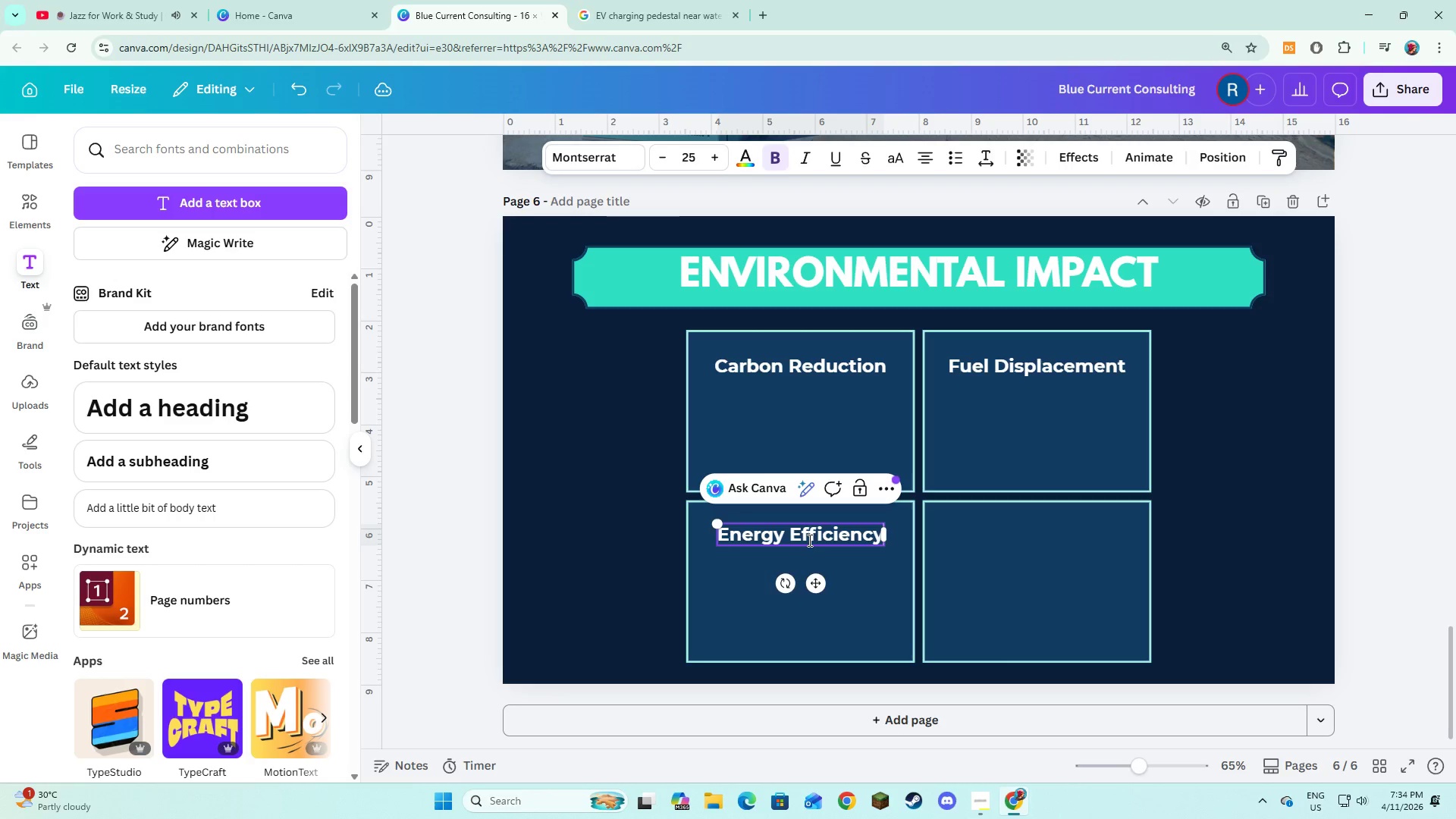 
left_click([838, 588])
 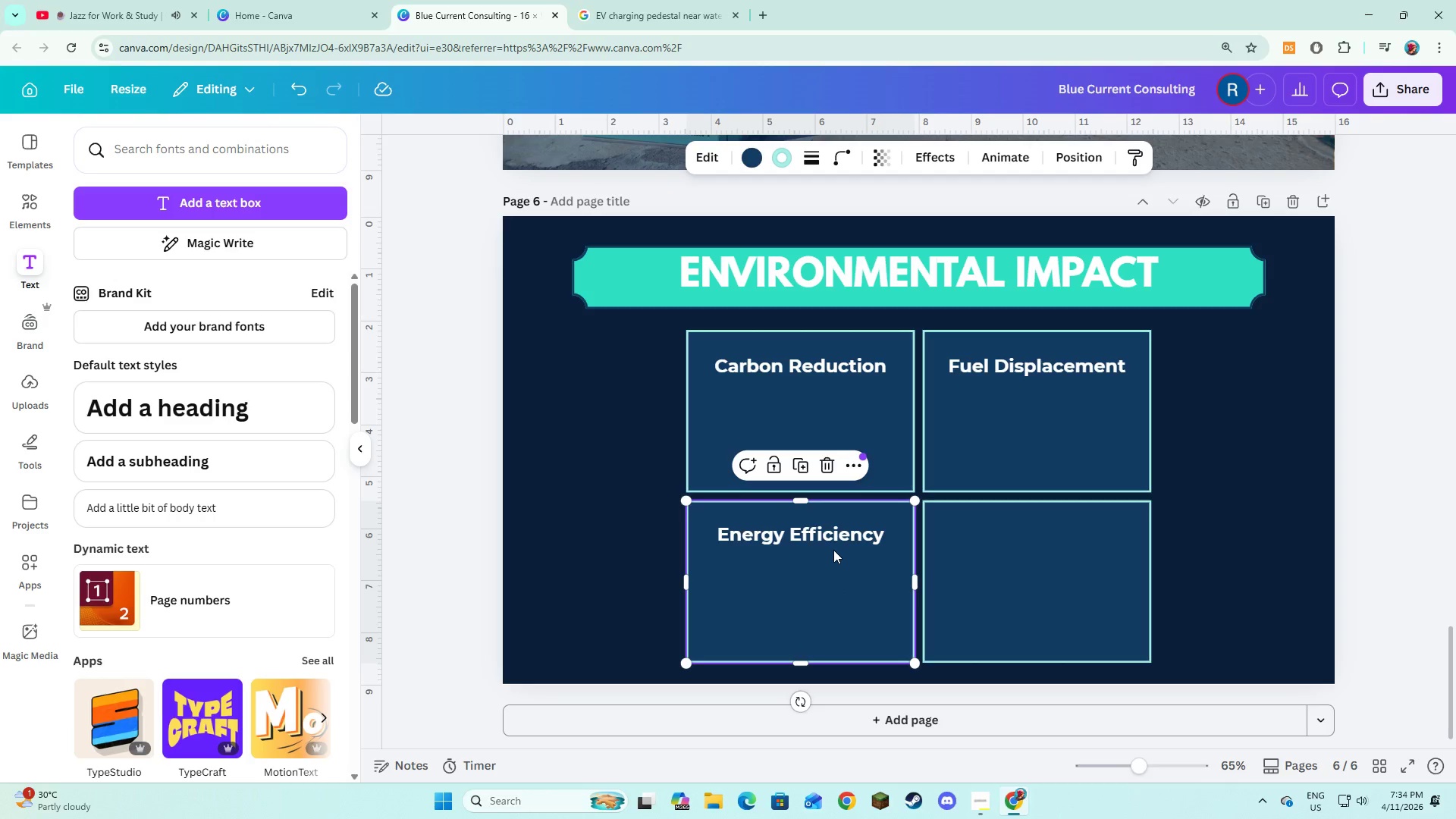 
left_click([833, 540])
 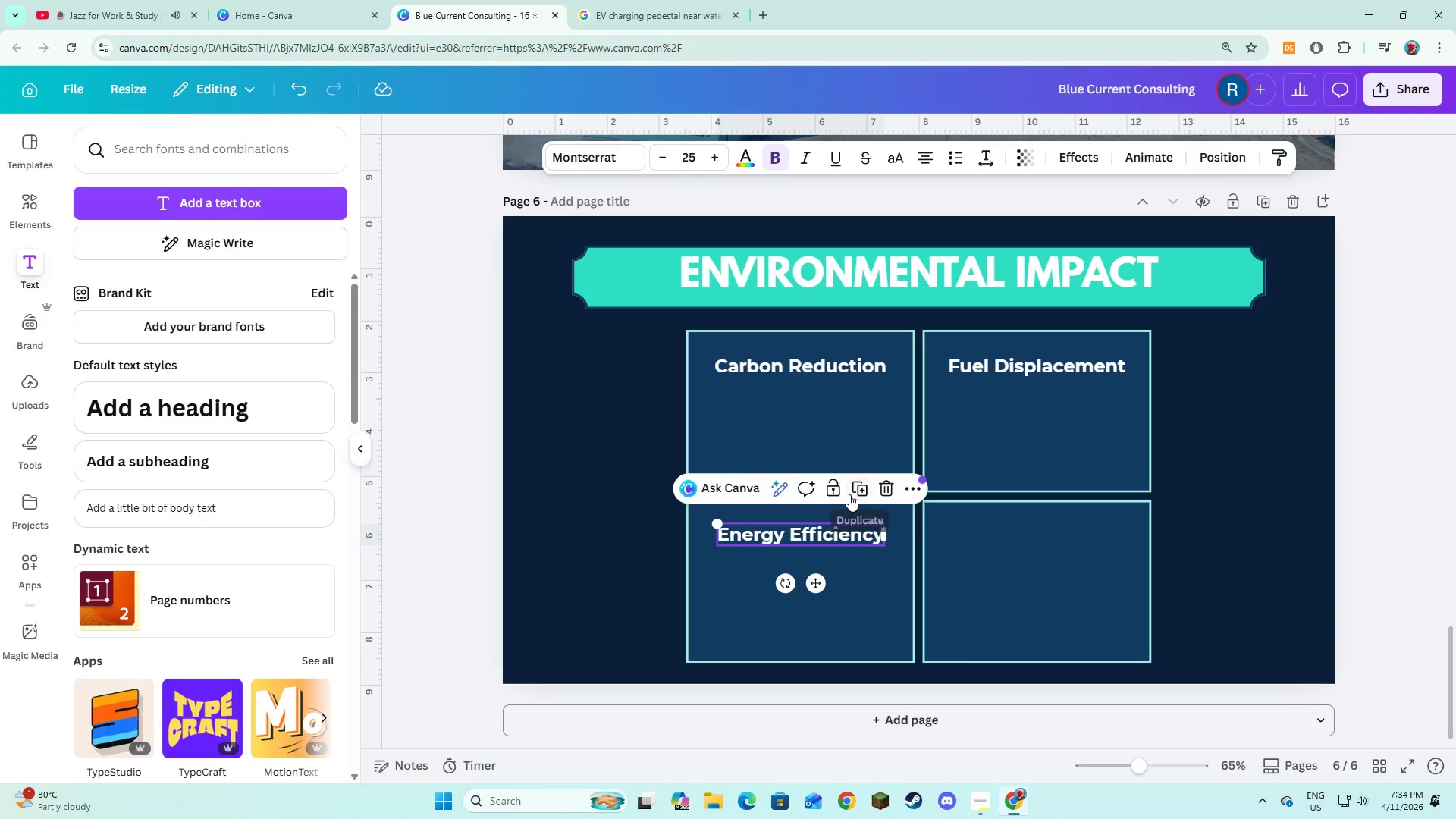 
left_click([855, 491])
 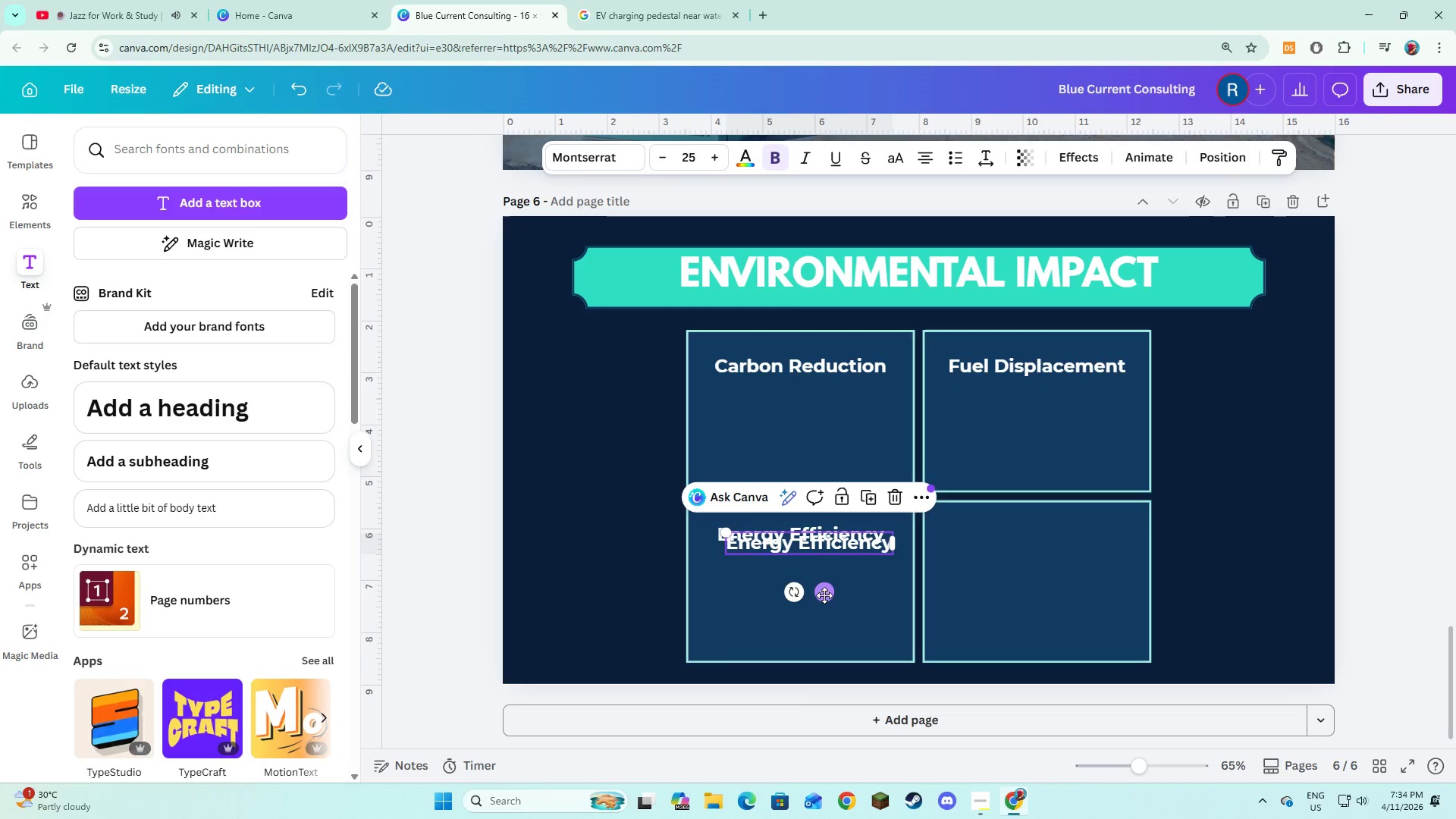 
left_click_drag(start_coordinate=[821, 595], to_coordinate=[1046, 587])
 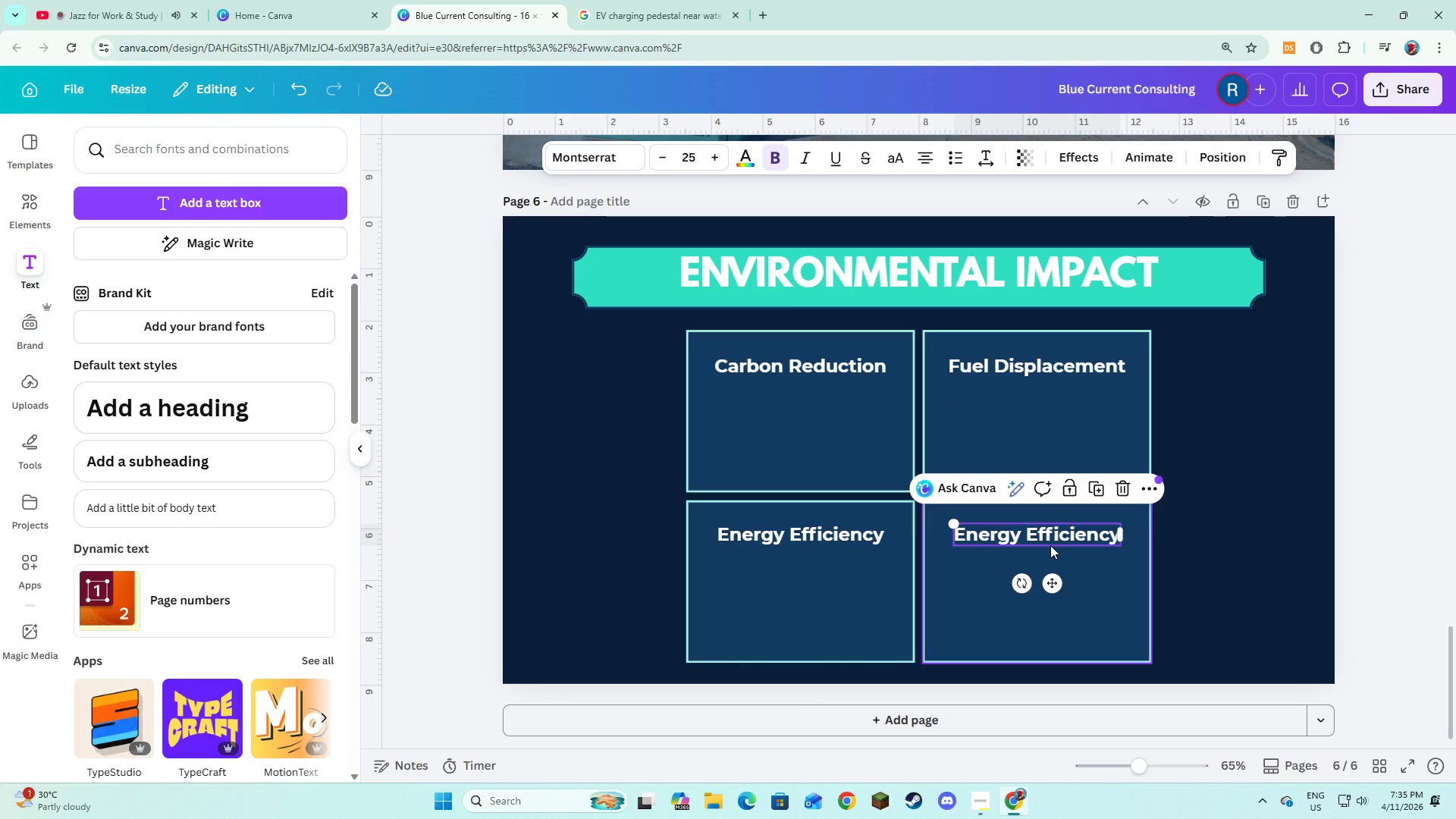 
left_click([1050, 539])
 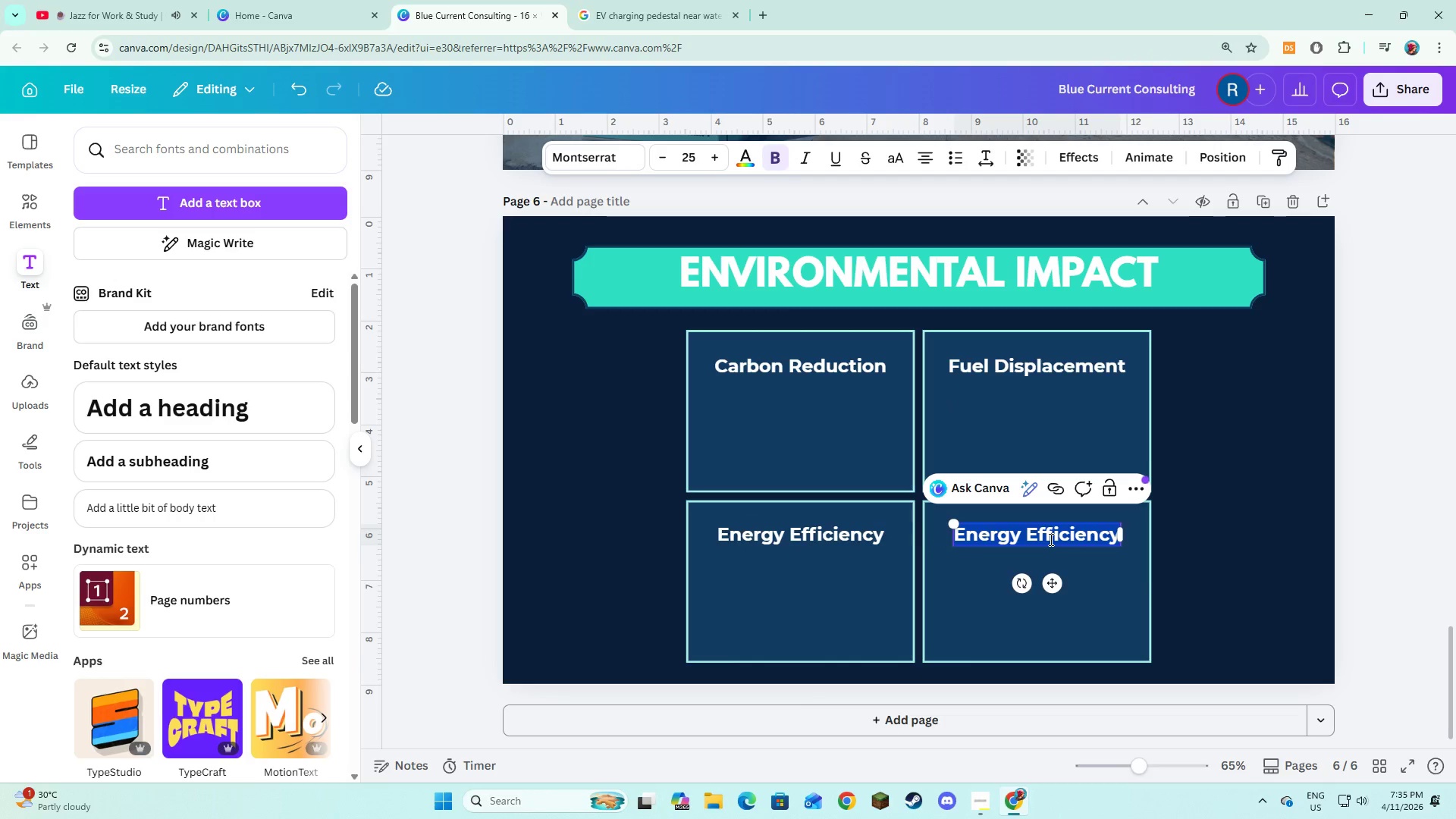 
type(Sustainability Profile)
 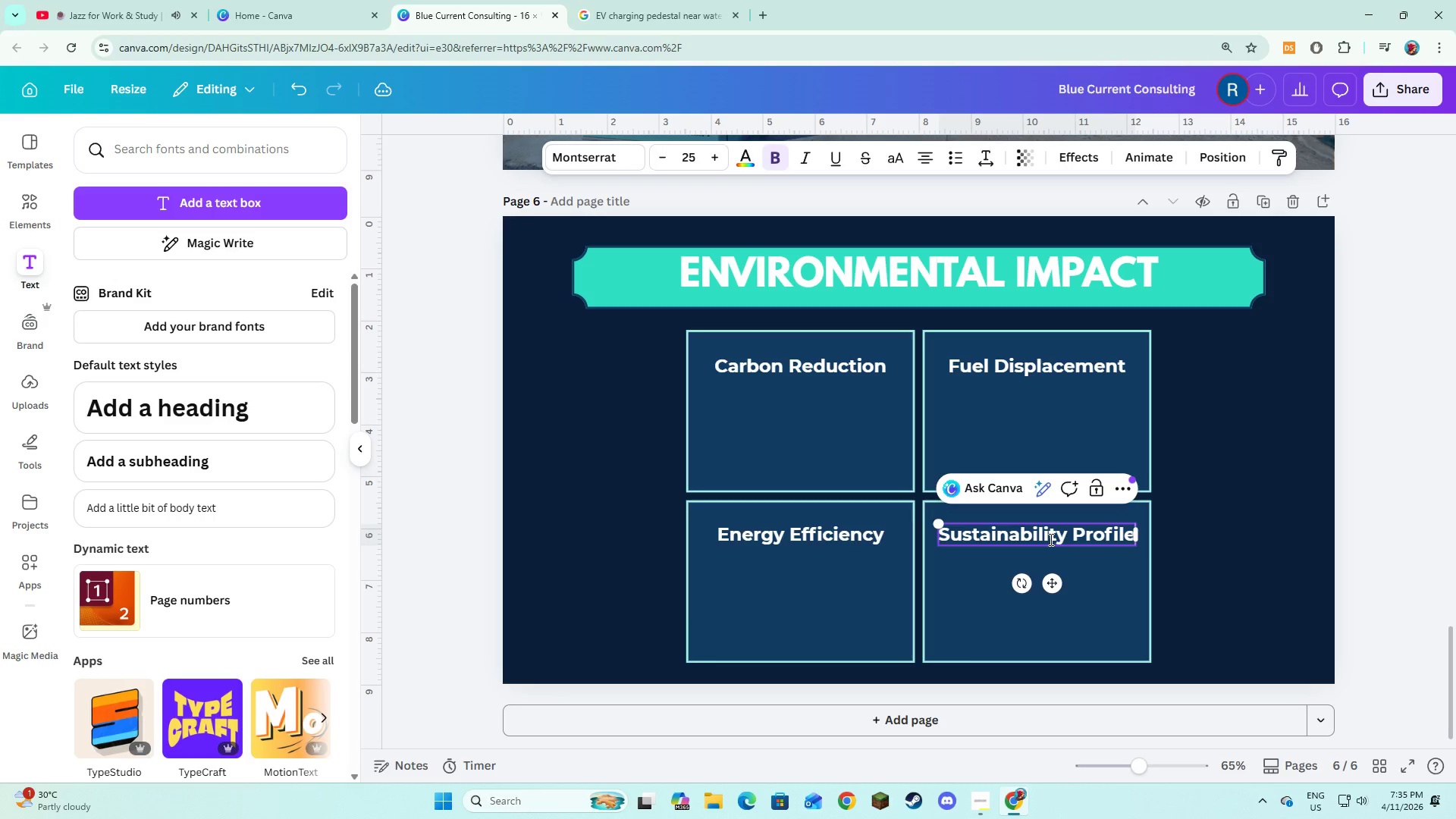 
left_click([1042, 623])
 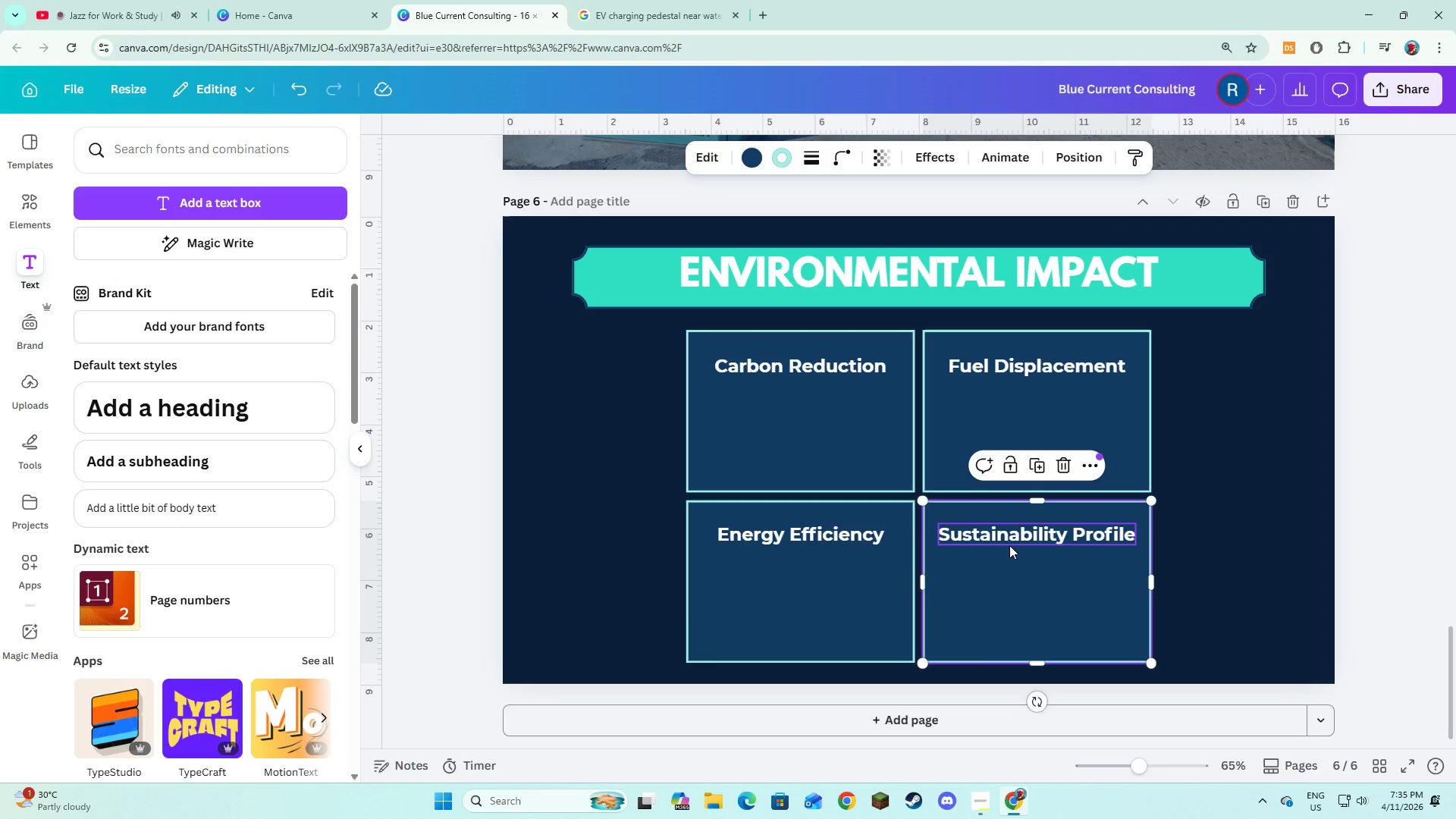 
left_click([977, 620])
 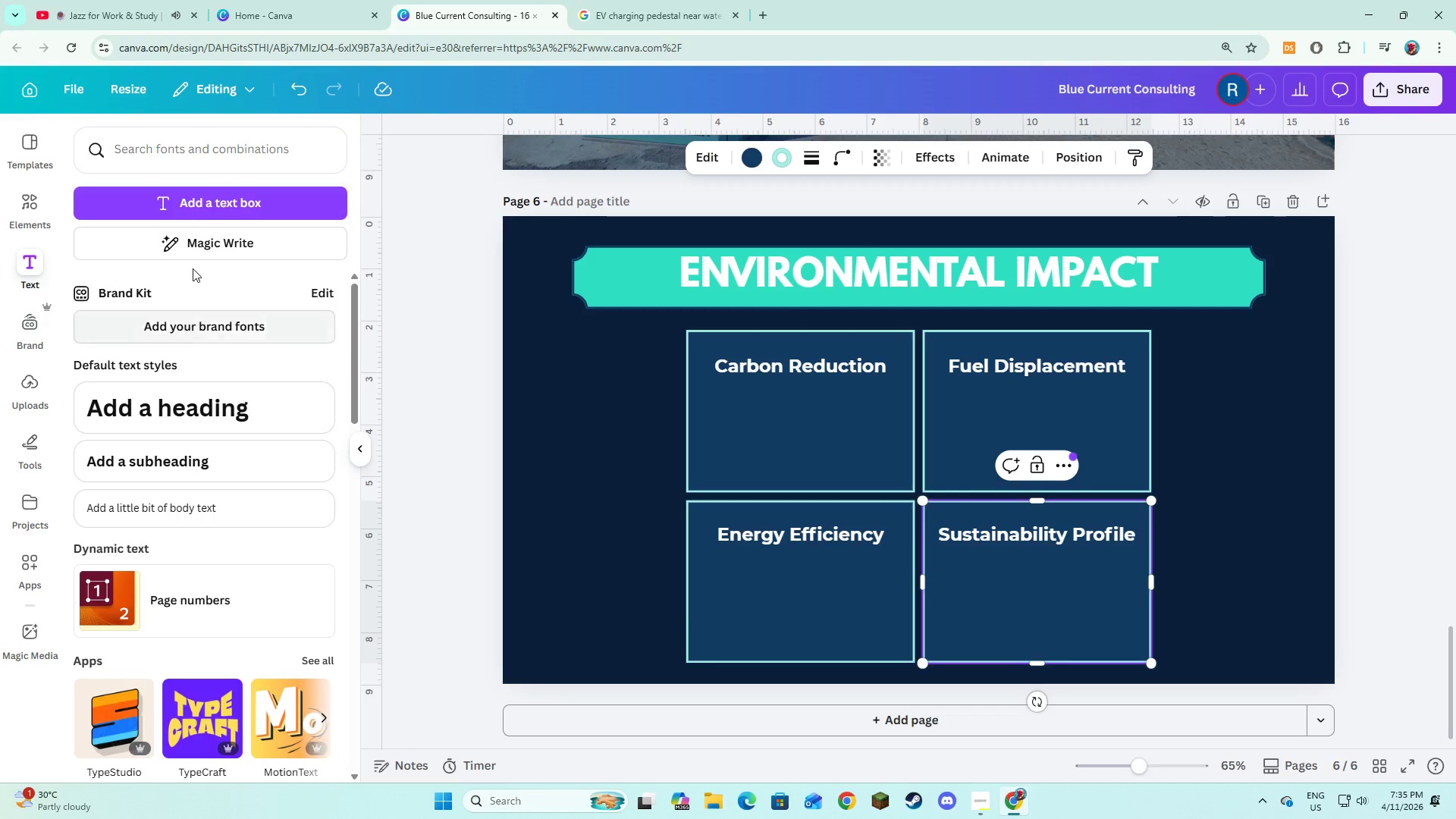 
left_click([192, 202])
 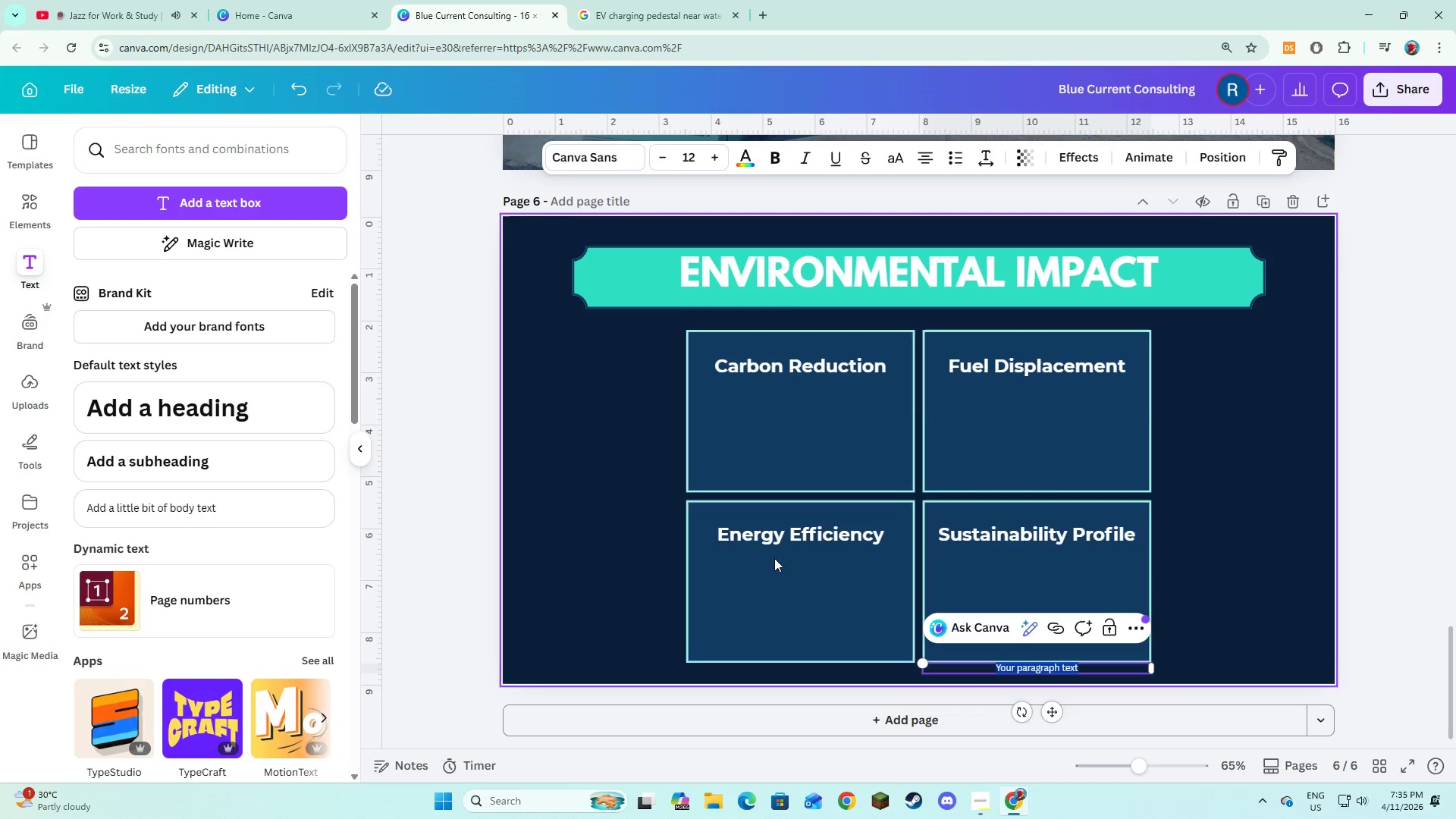 
left_click([893, 631])
 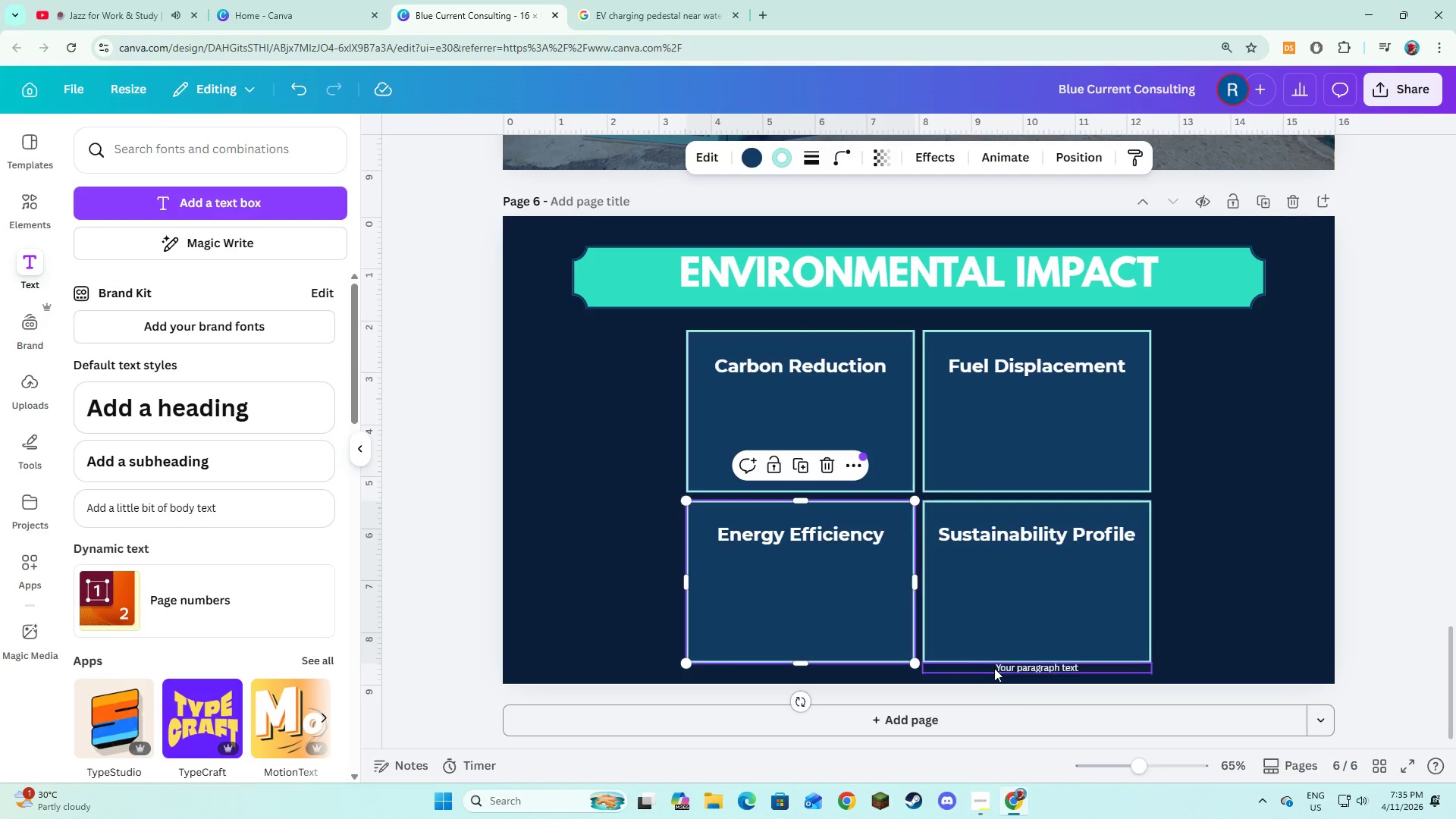 
left_click([994, 670])
 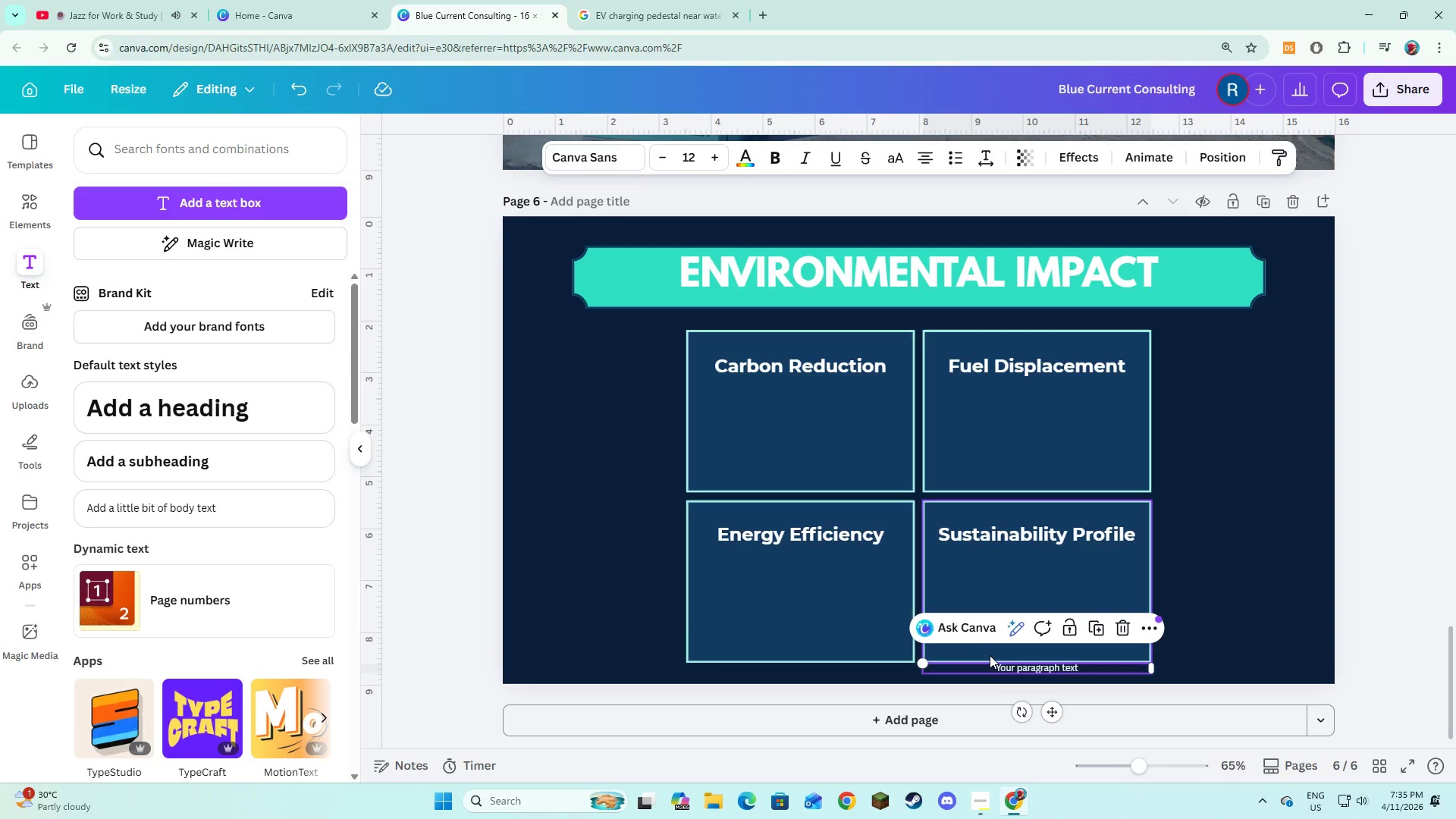 
key(Backspace)
 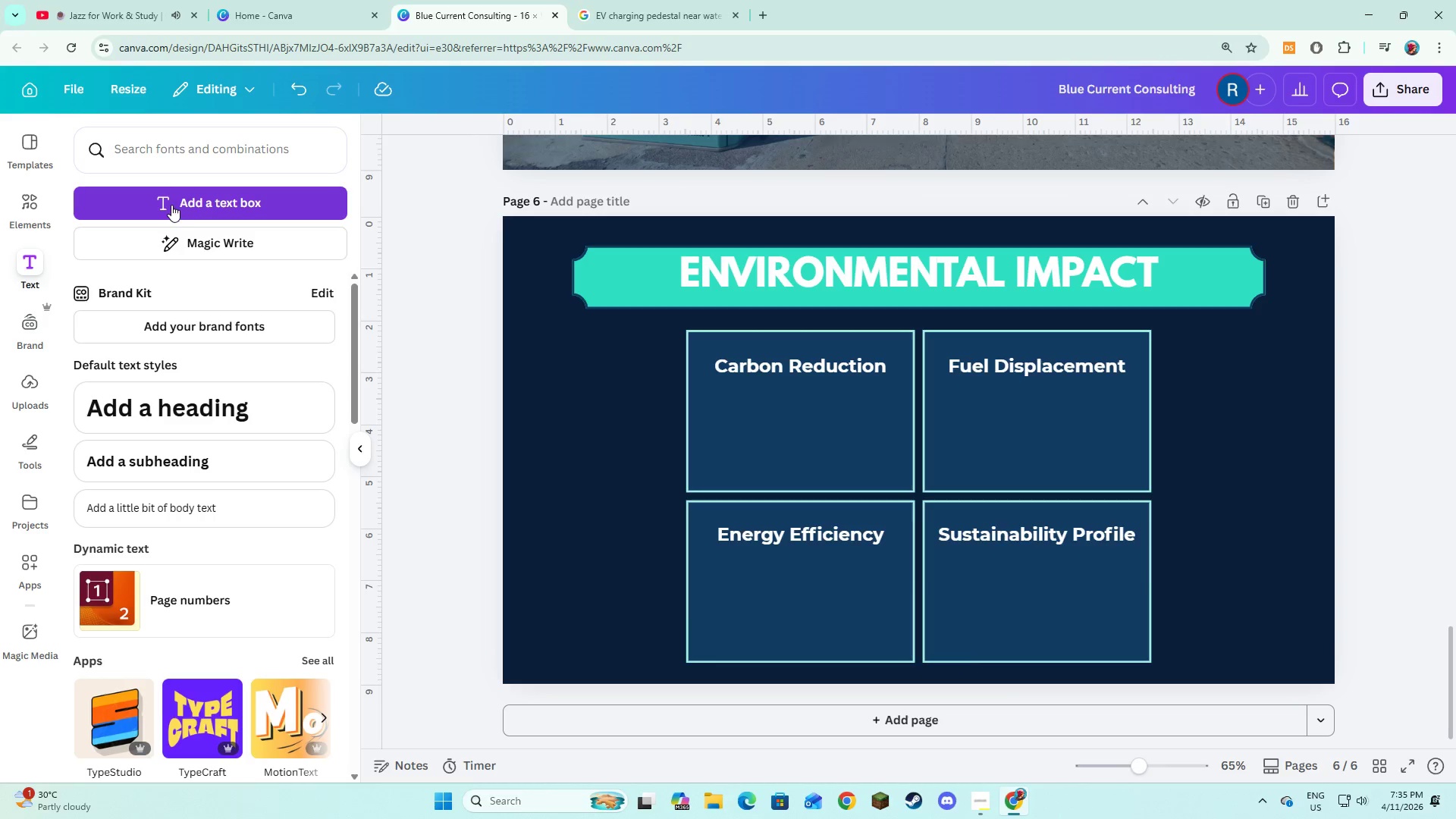 
left_click([554, 501])
 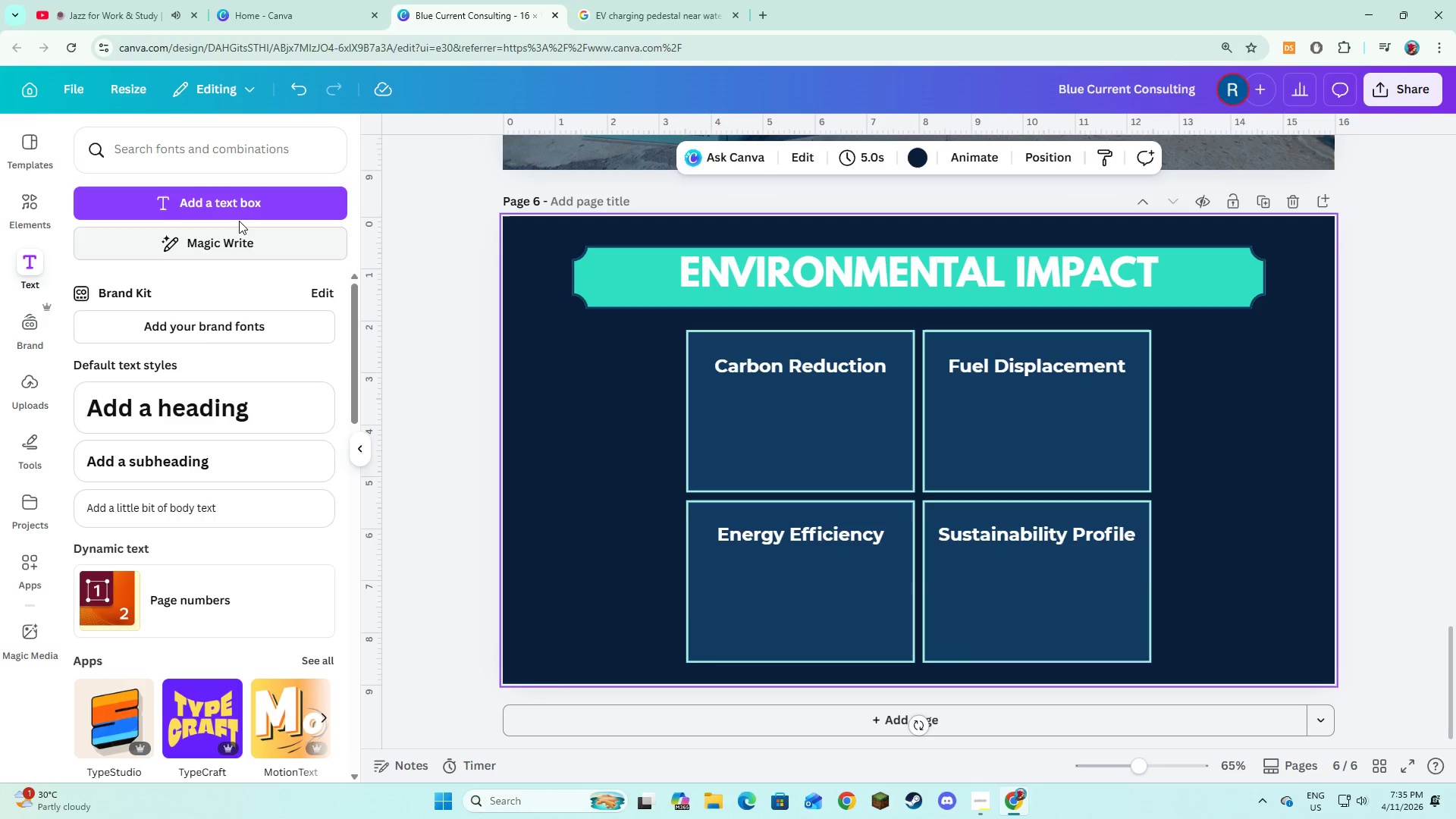 
left_click([245, 206])
 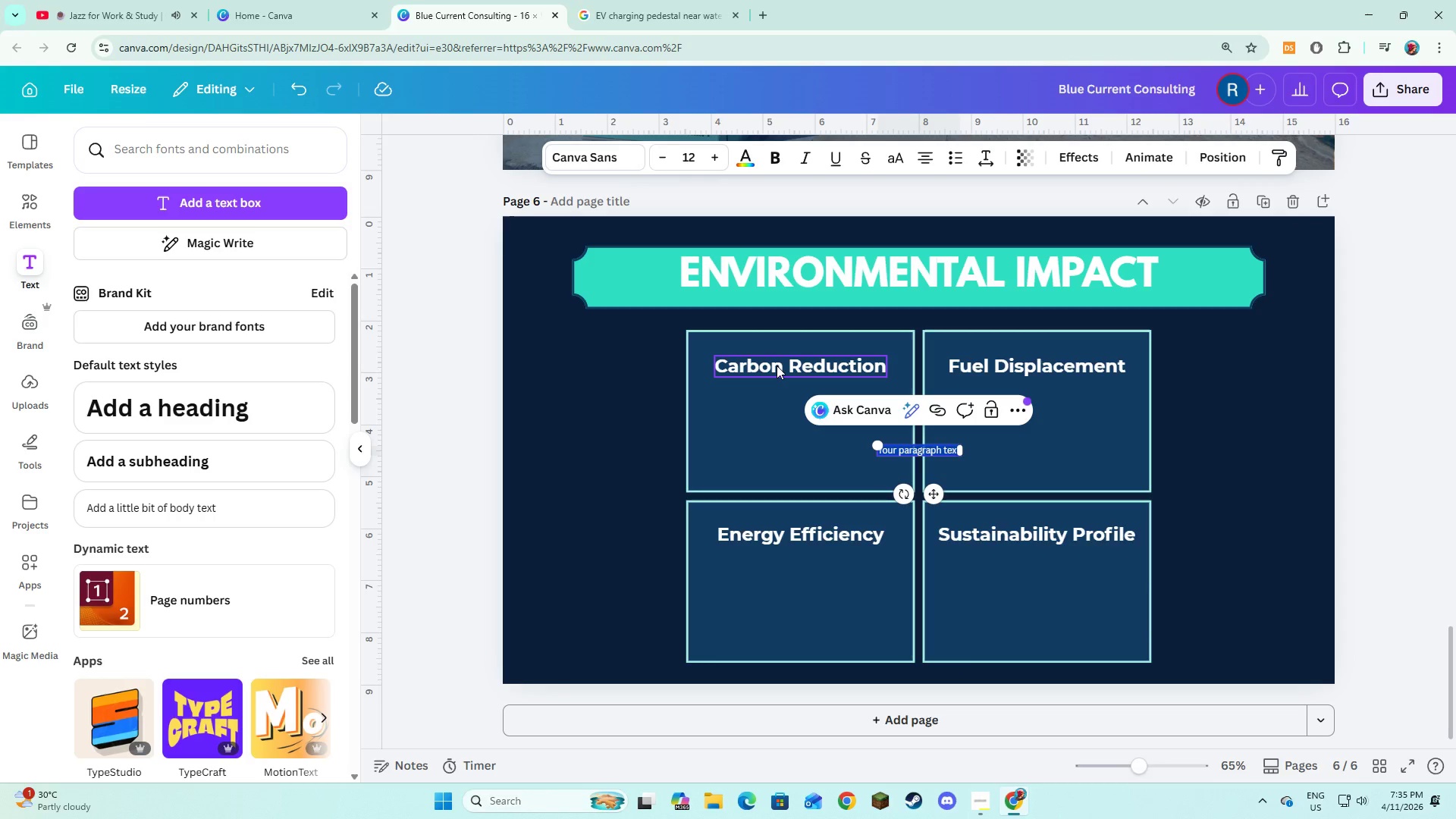 
type(Up to 65% decrease in emmisions)
 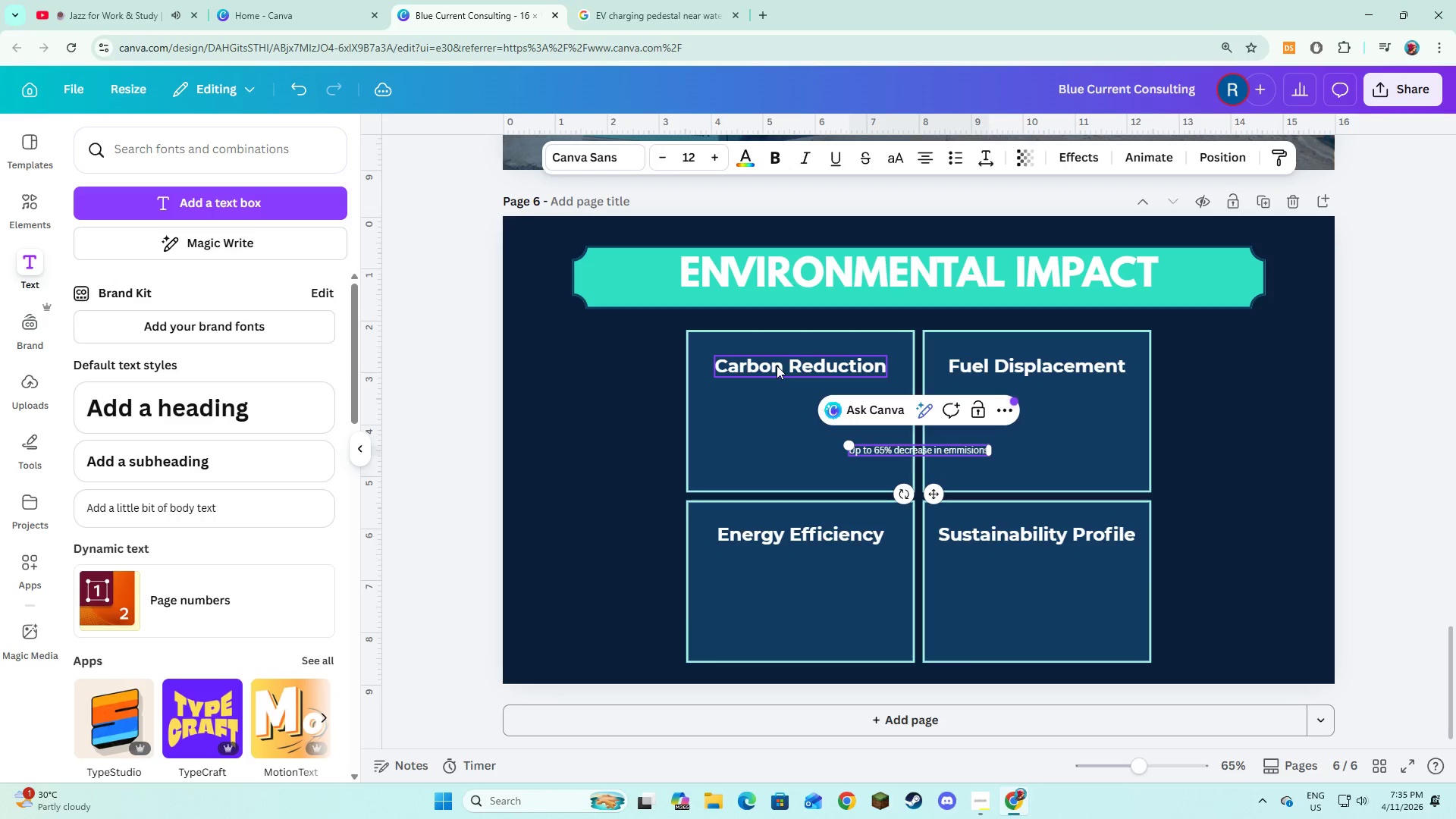 
key(Control+A)
 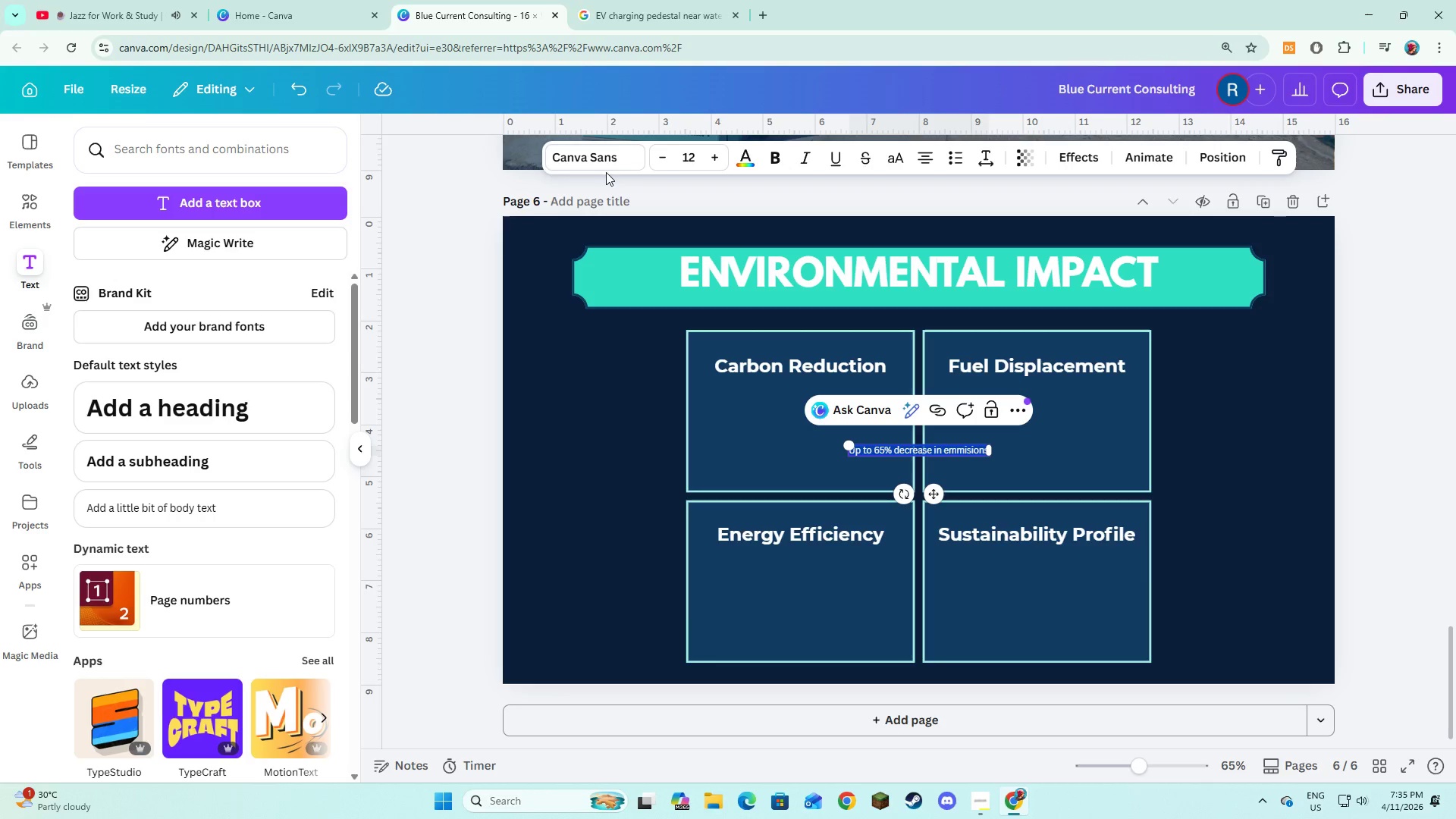 
left_click([613, 157])
 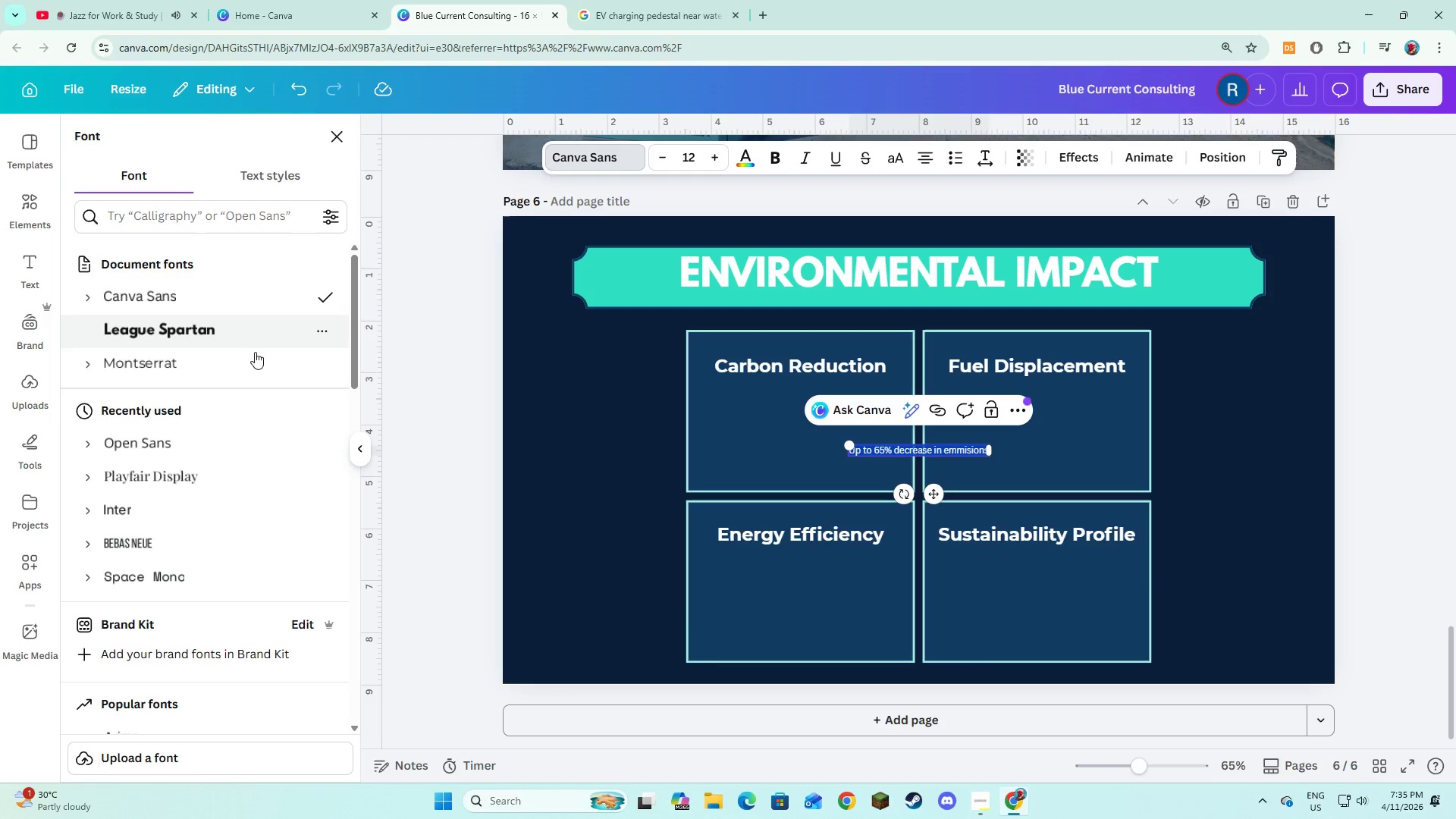 
left_click([250, 359])
 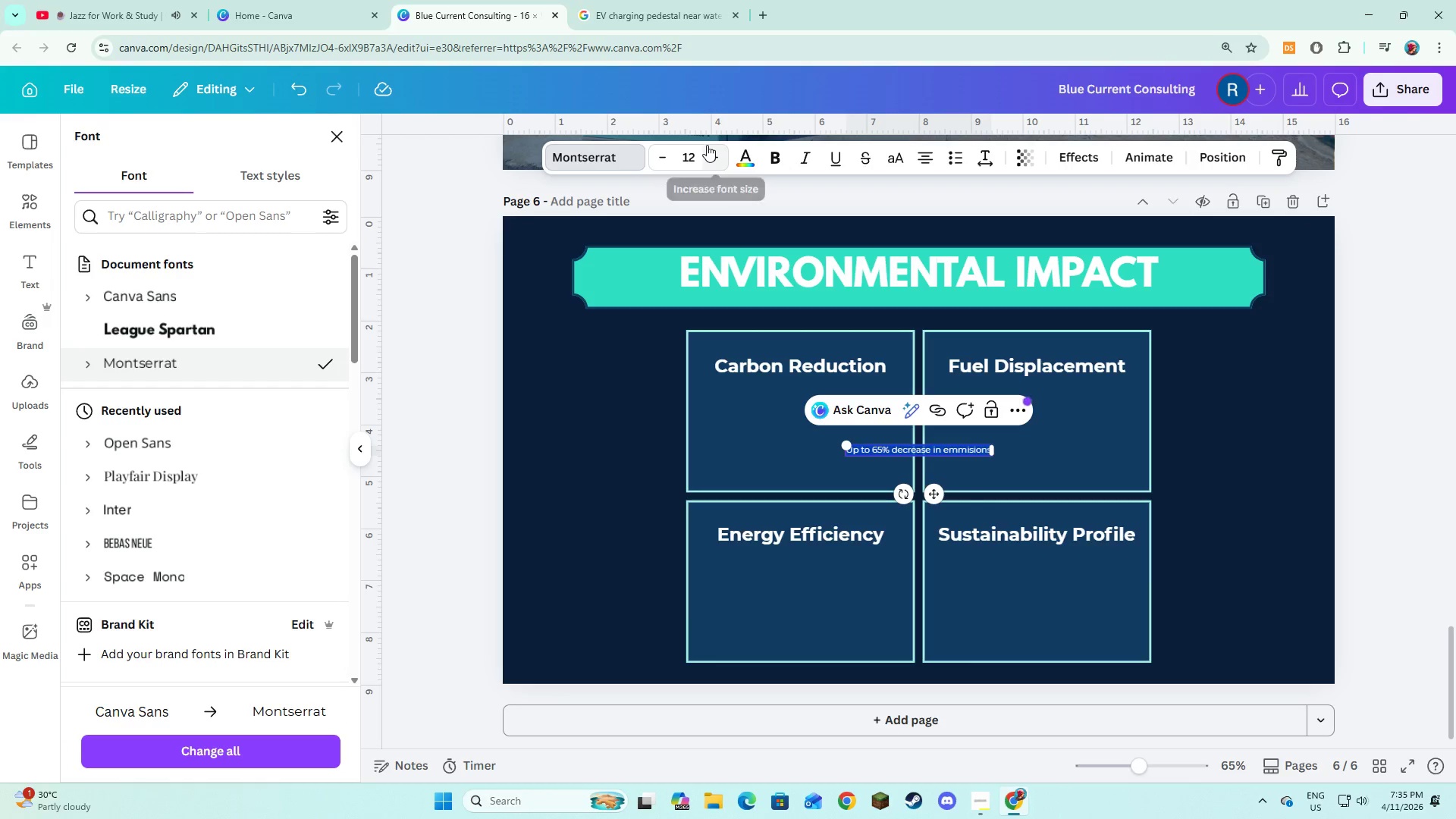 
double_click([711, 155])
 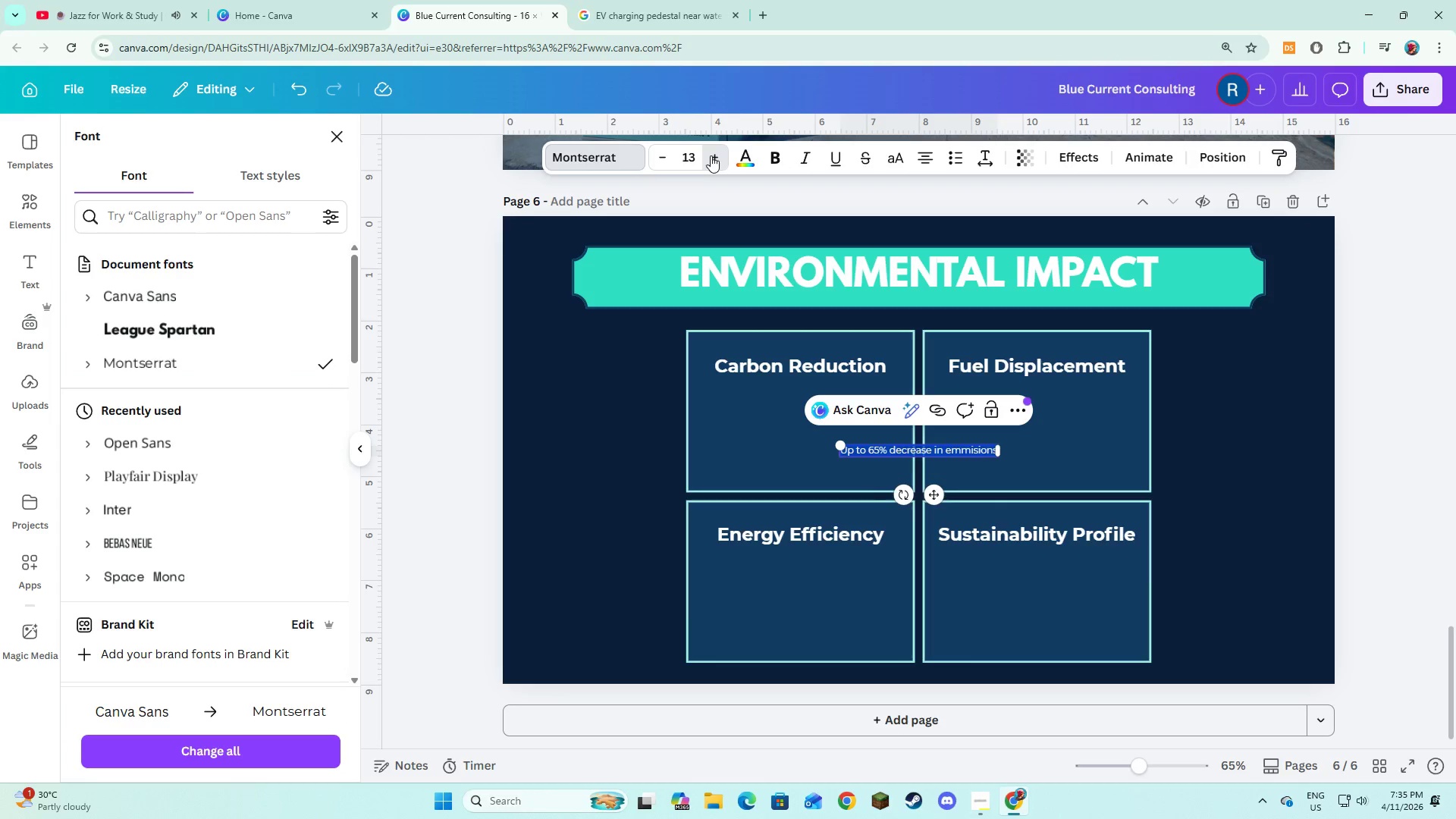 
triple_click([711, 155])
 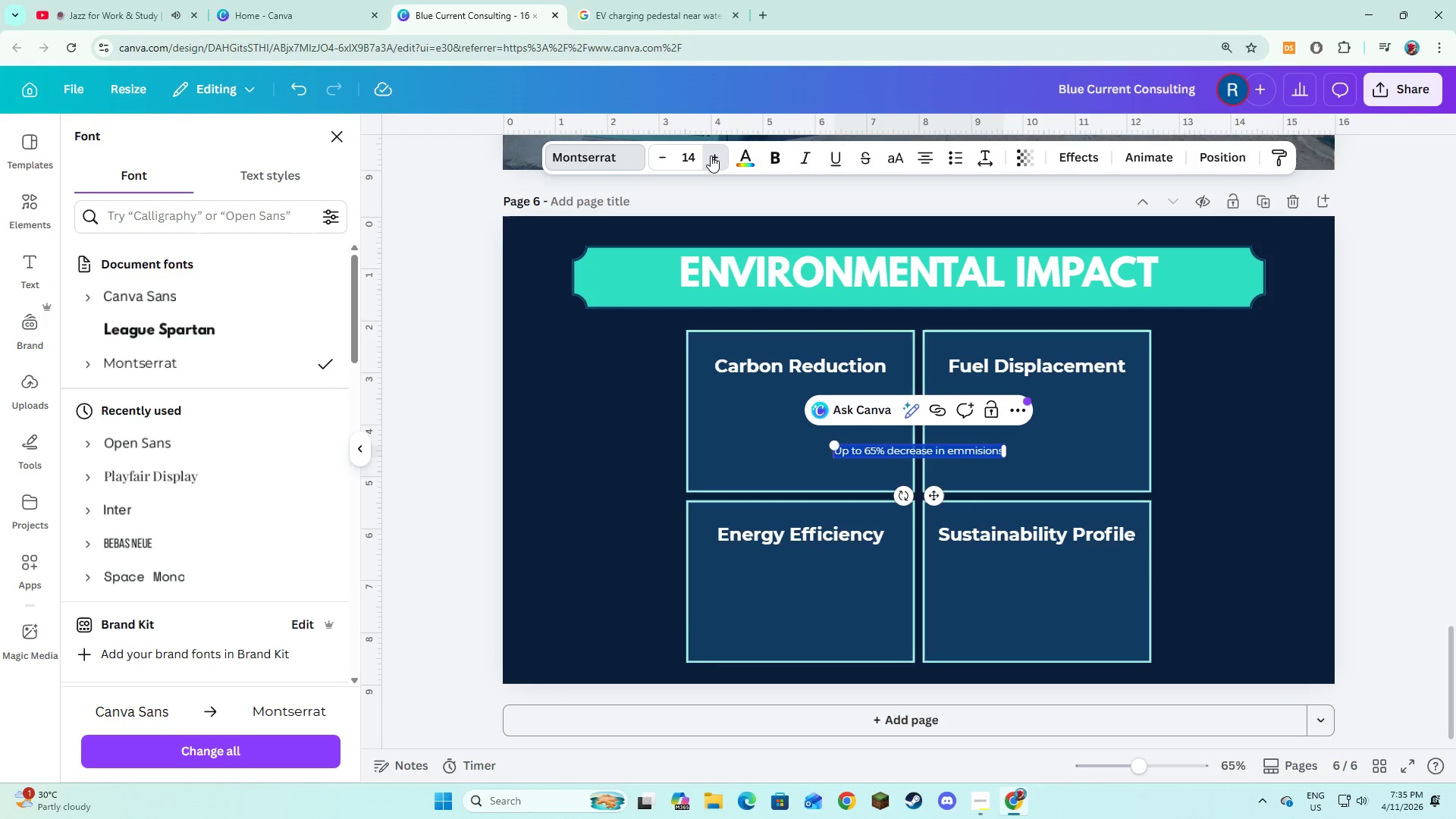 
triple_click([711, 155])
 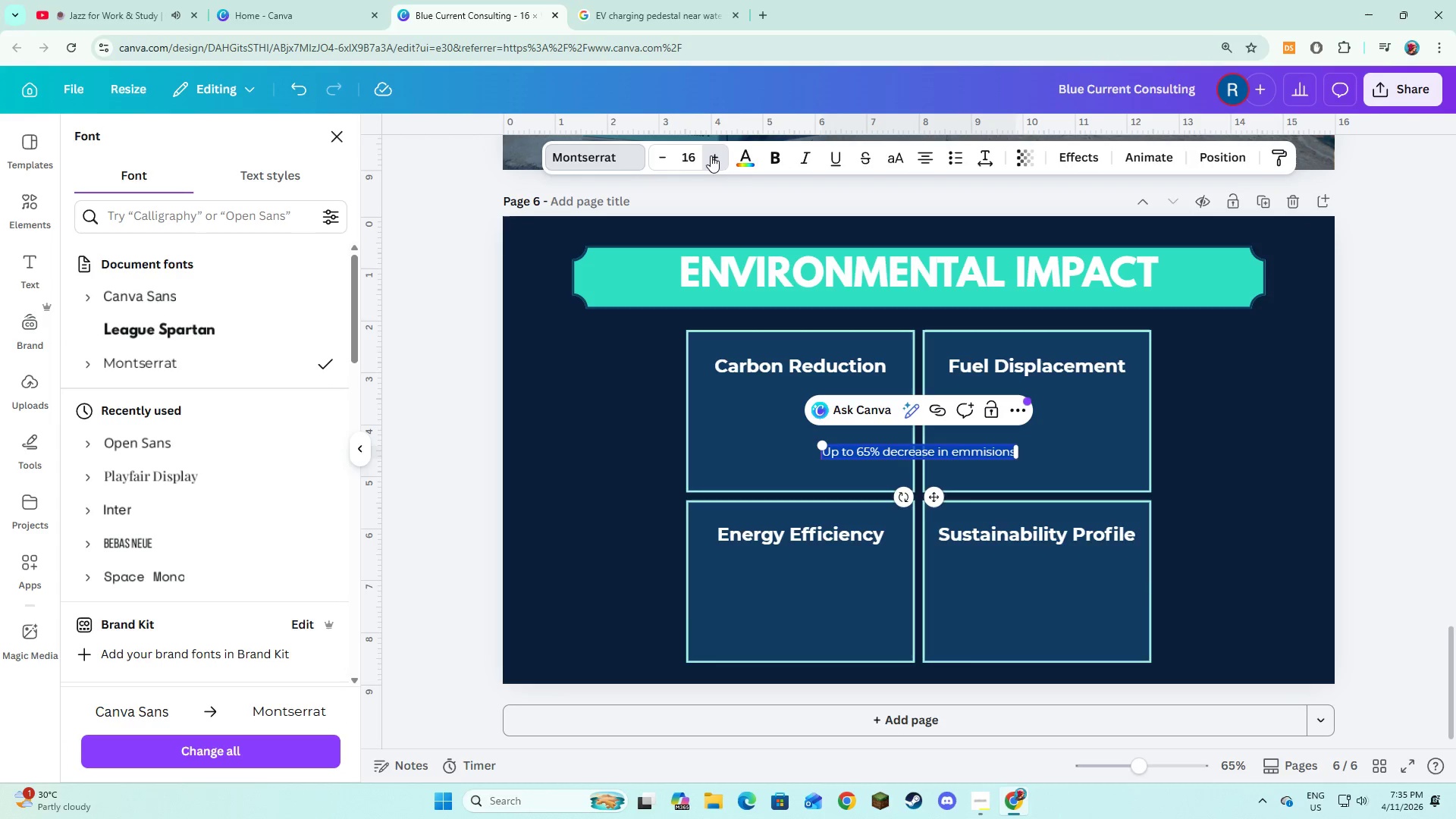 
triple_click([711, 155])
 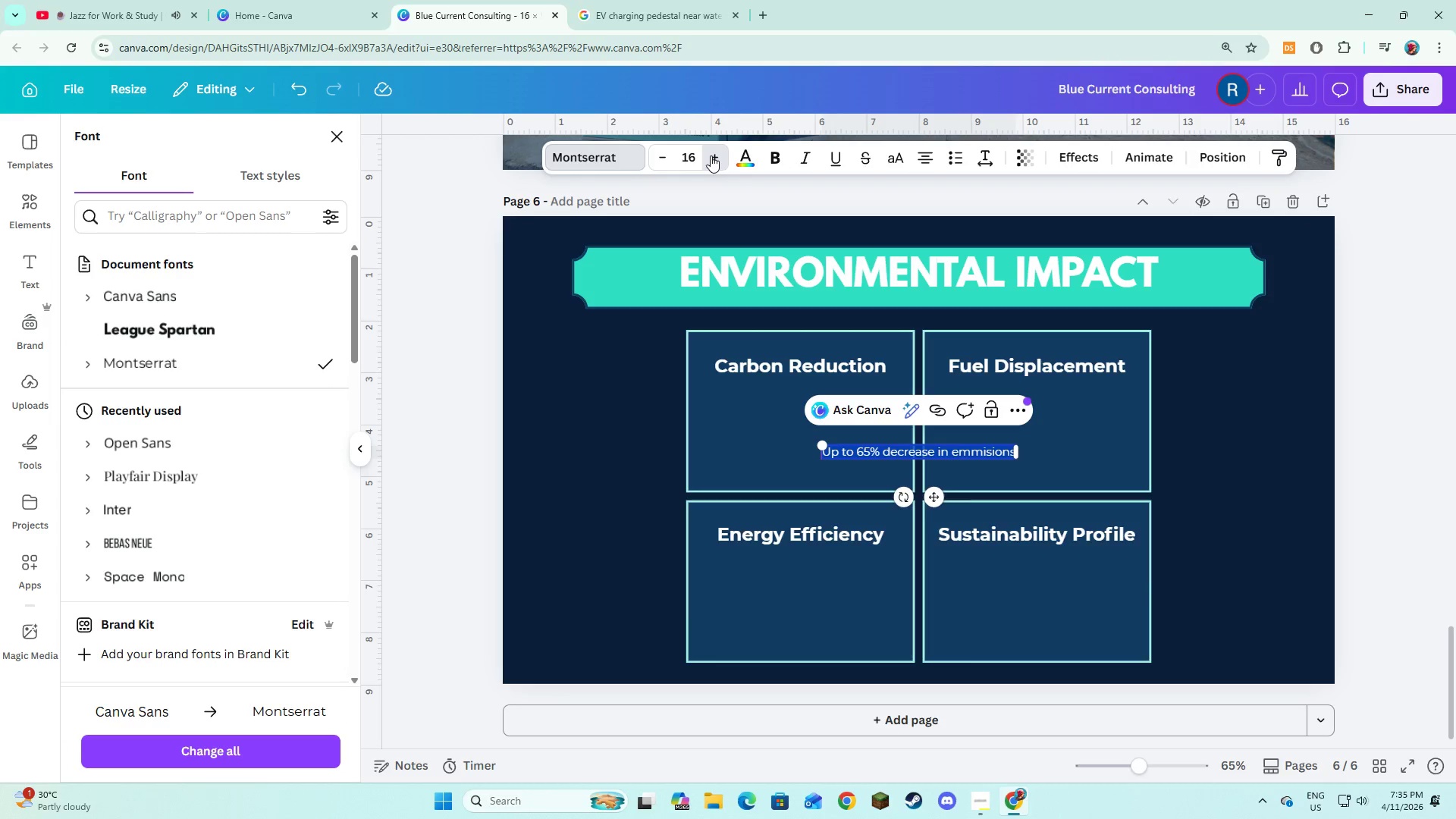 
triple_click([711, 155])
 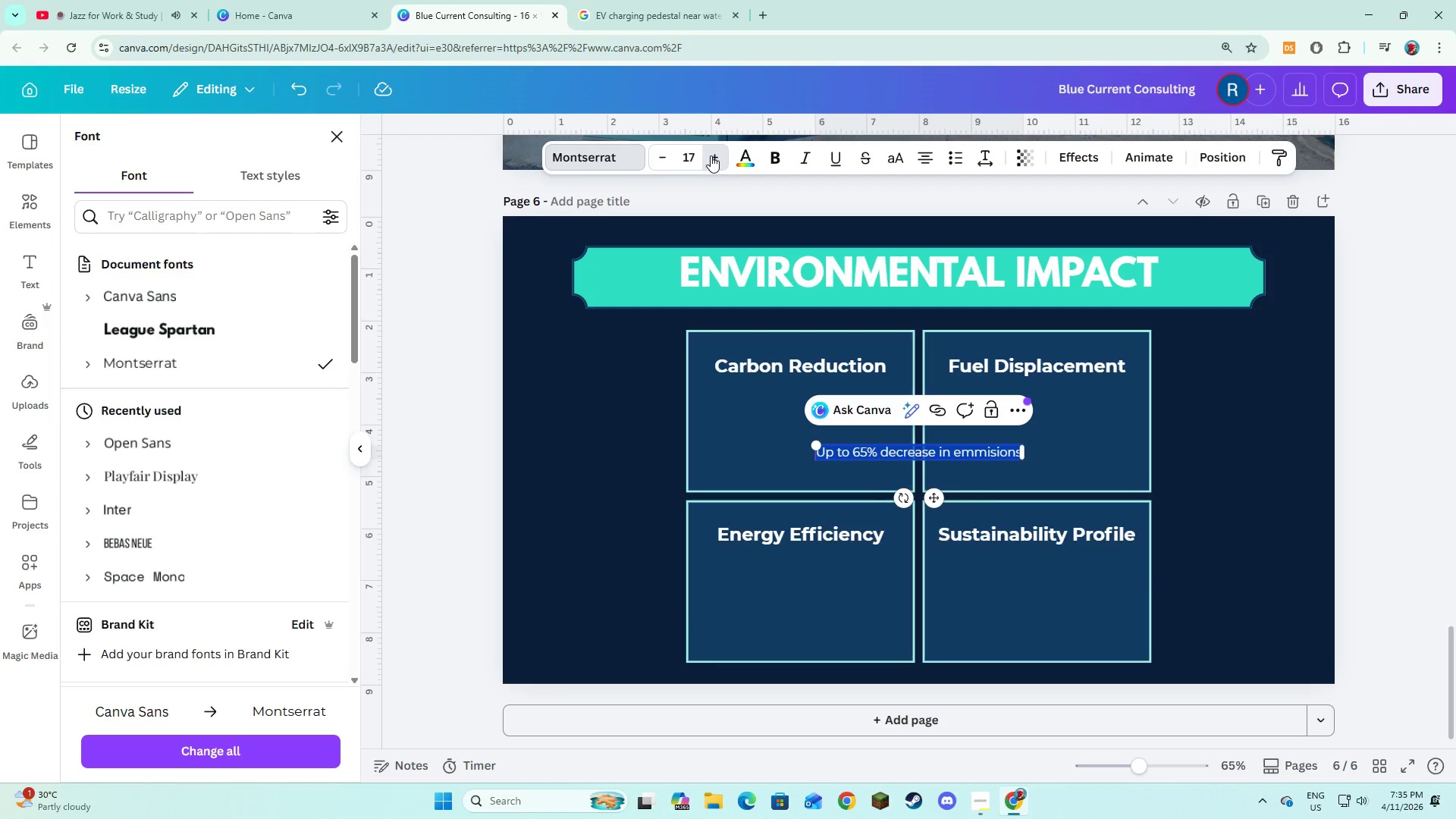 
triple_click([711, 155])
 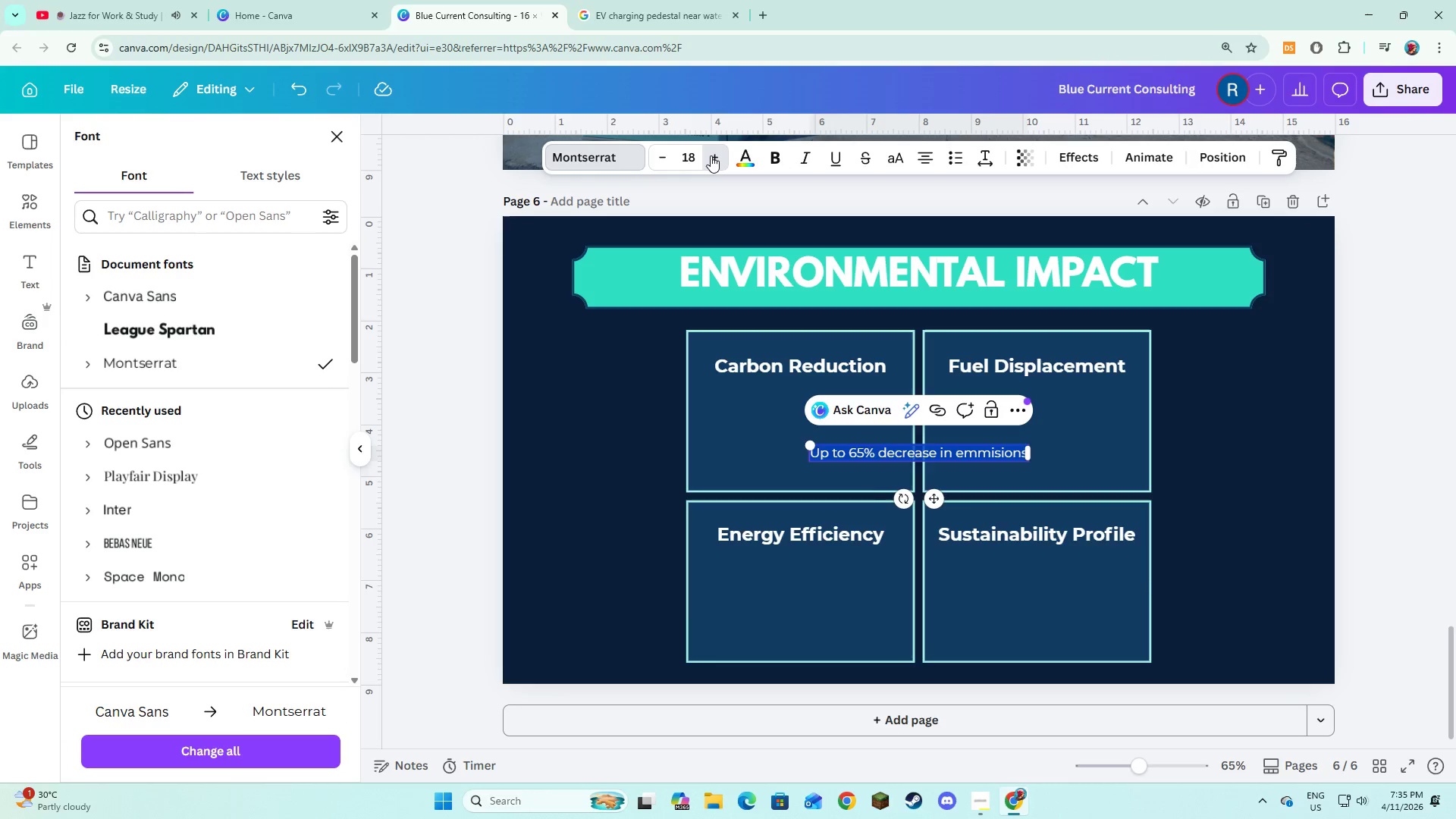 
triple_click([711, 155])
 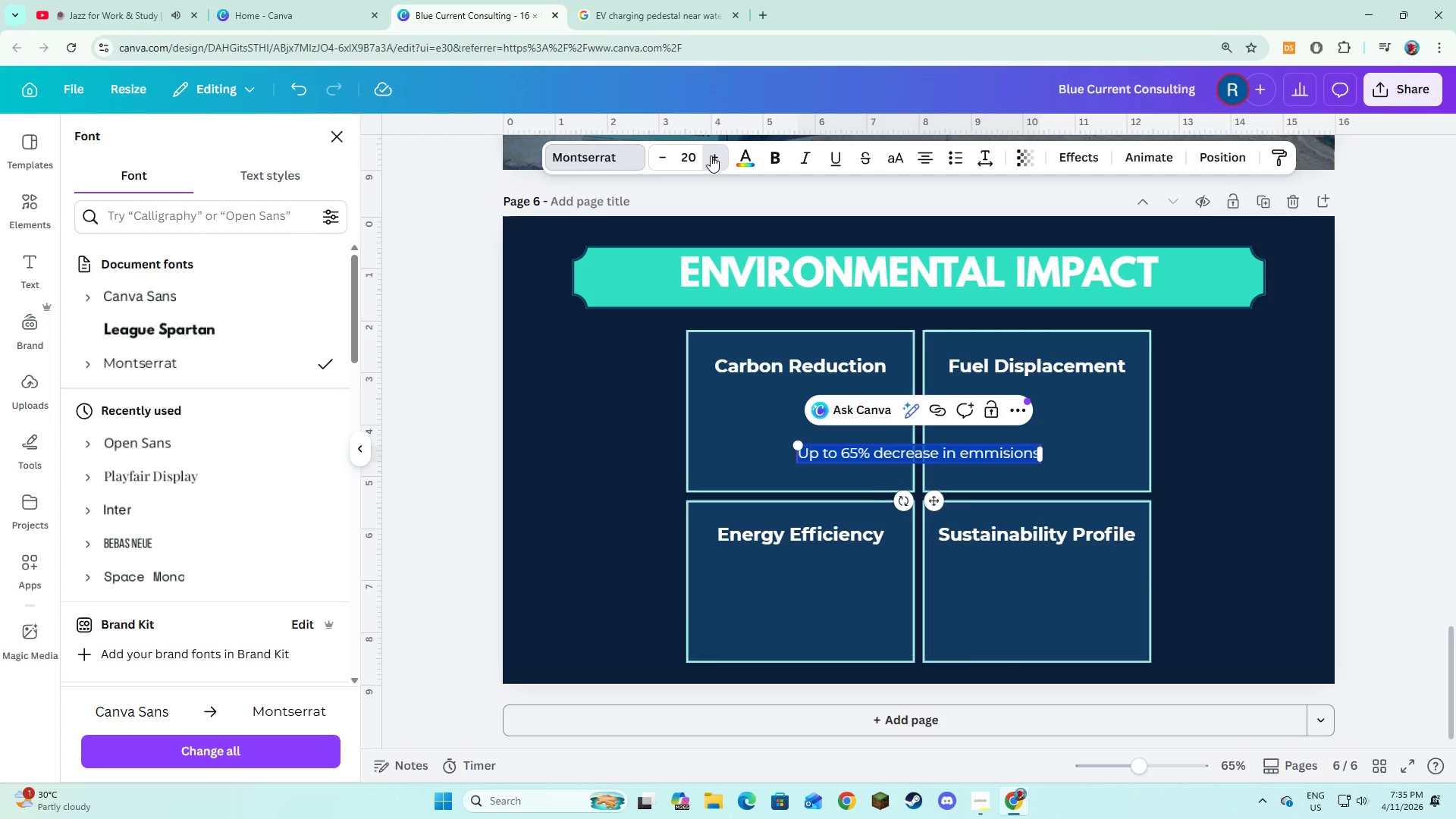 
triple_click([711, 155])
 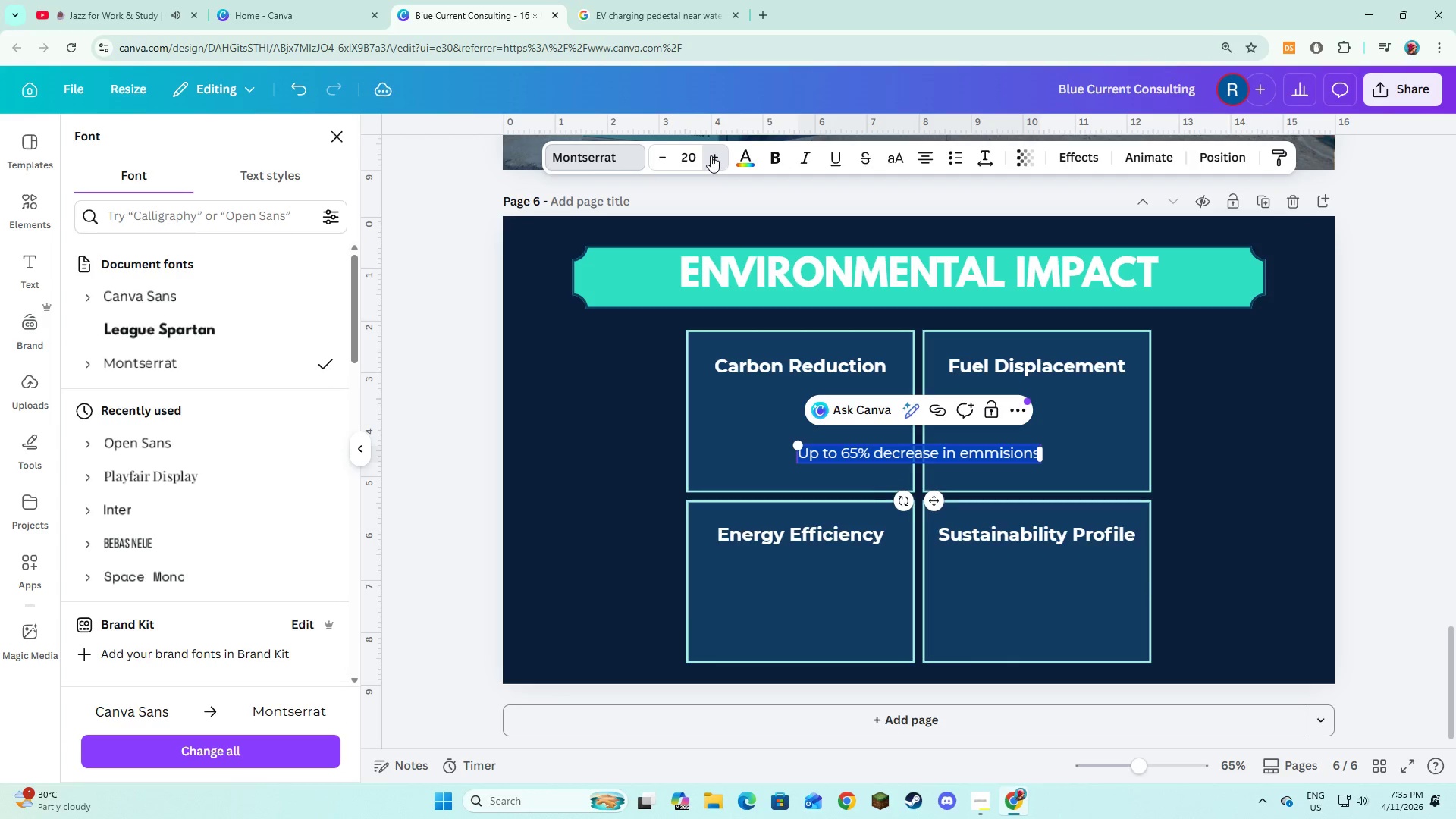 
triple_click([711, 155])
 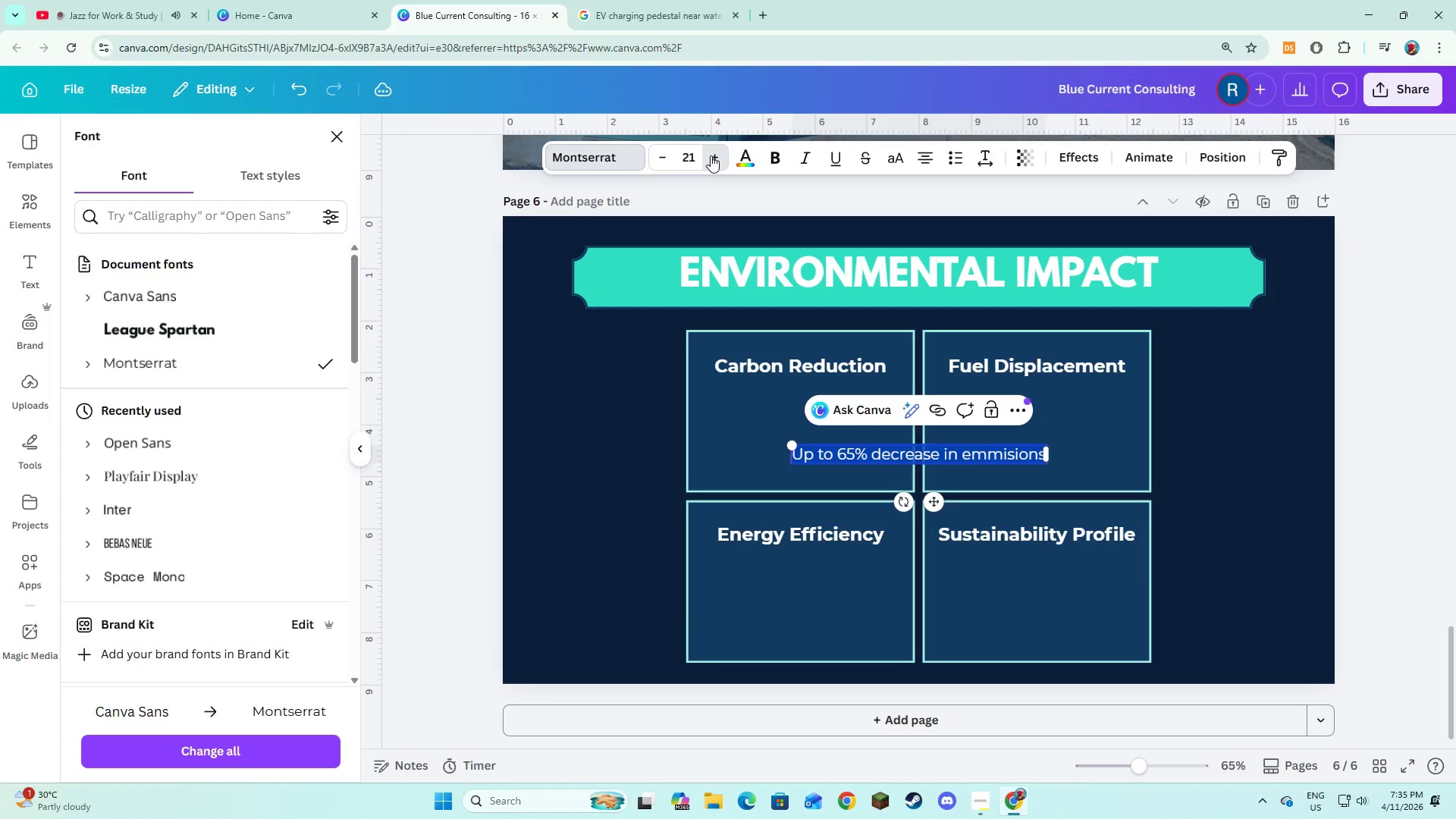 
triple_click([711, 155])
 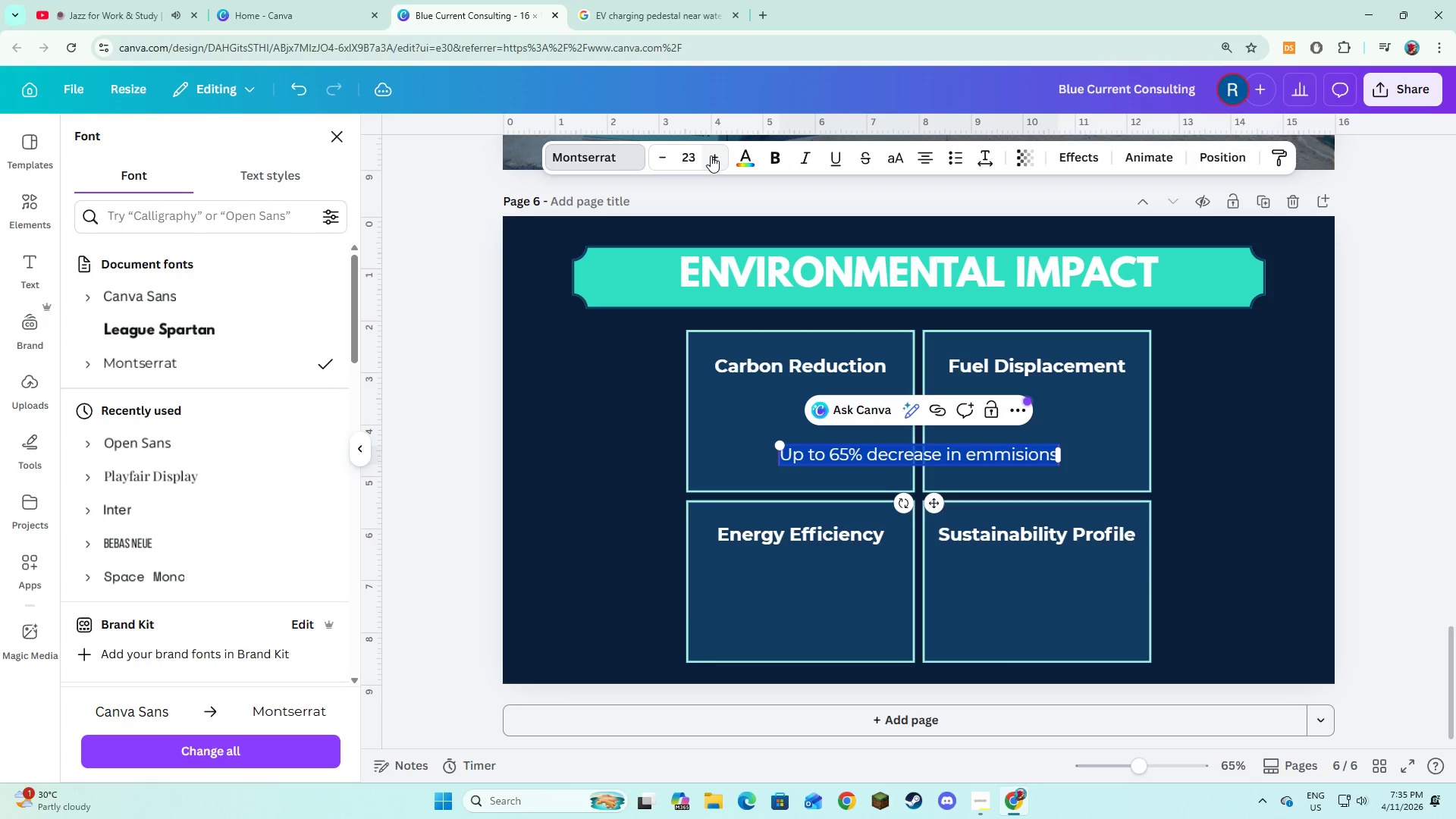 
triple_click([711, 155])
 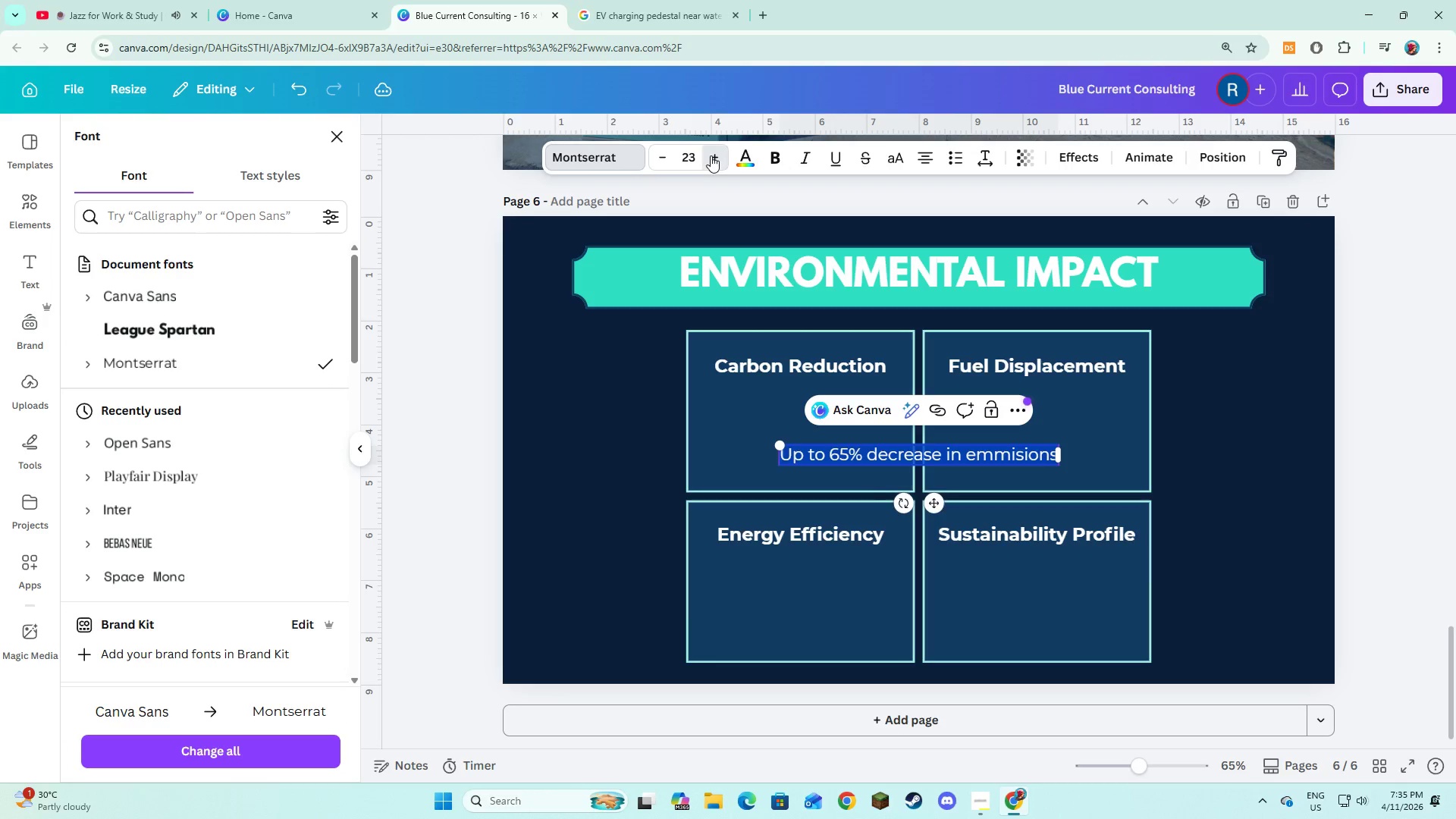 
triple_click([711, 155])
 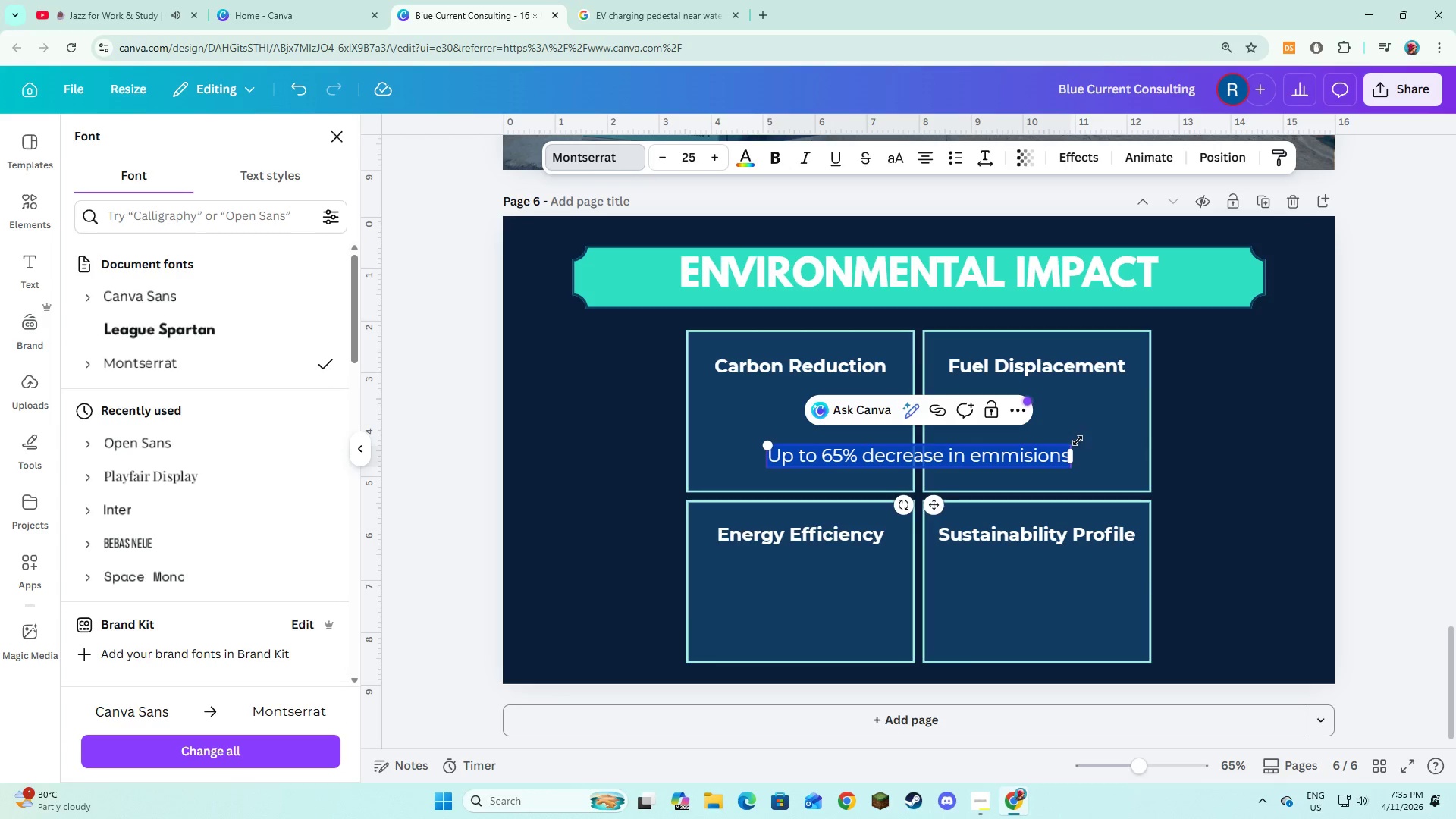 
left_click_drag(start_coordinate=[1076, 455], to_coordinate=[960, 474])
 